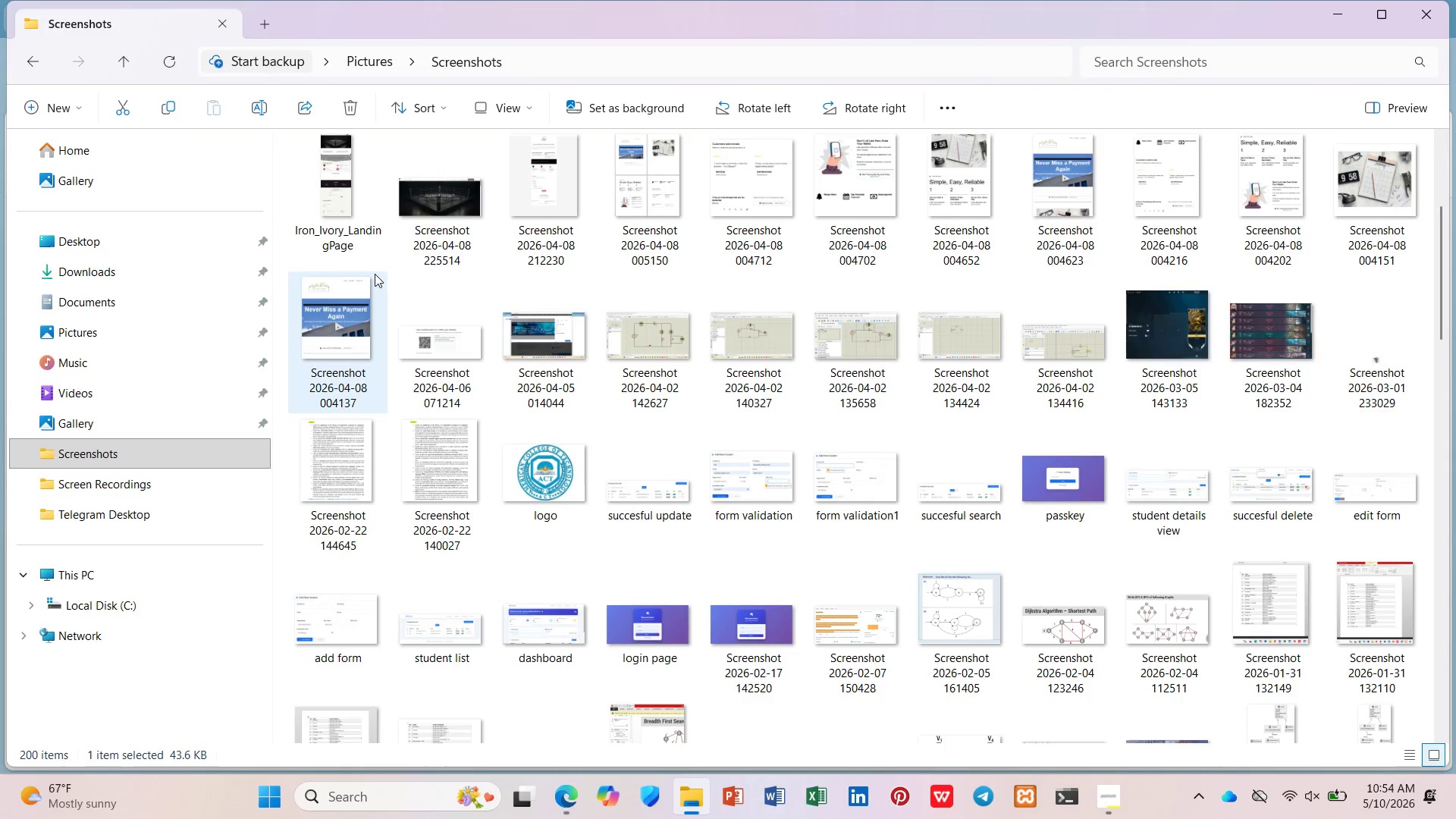 
right_click([354, 225])
 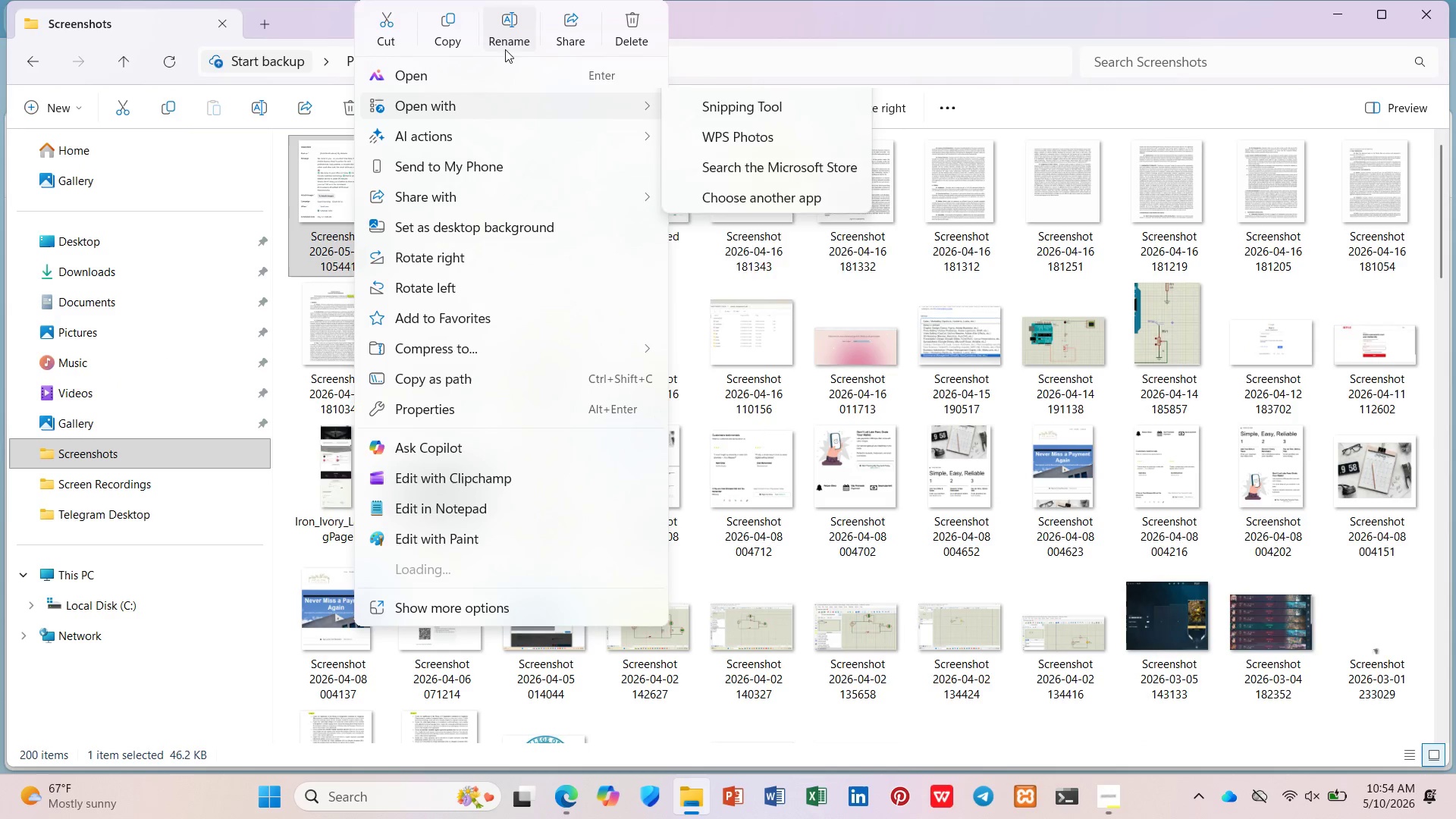 
scroll: coordinate [373, 273], scroll_direction: up, amount: 4.0
 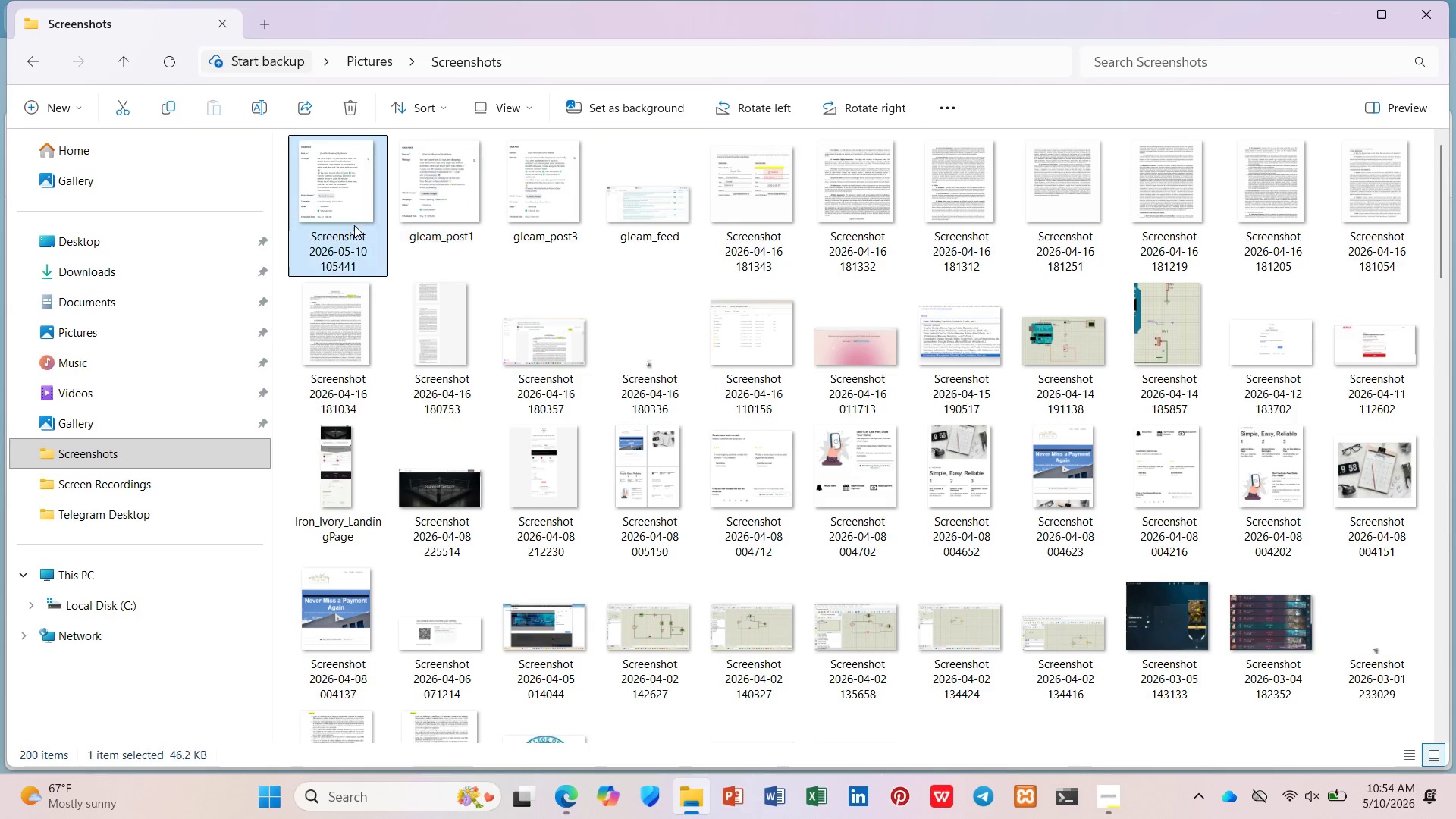 
left_click([510, 39])
 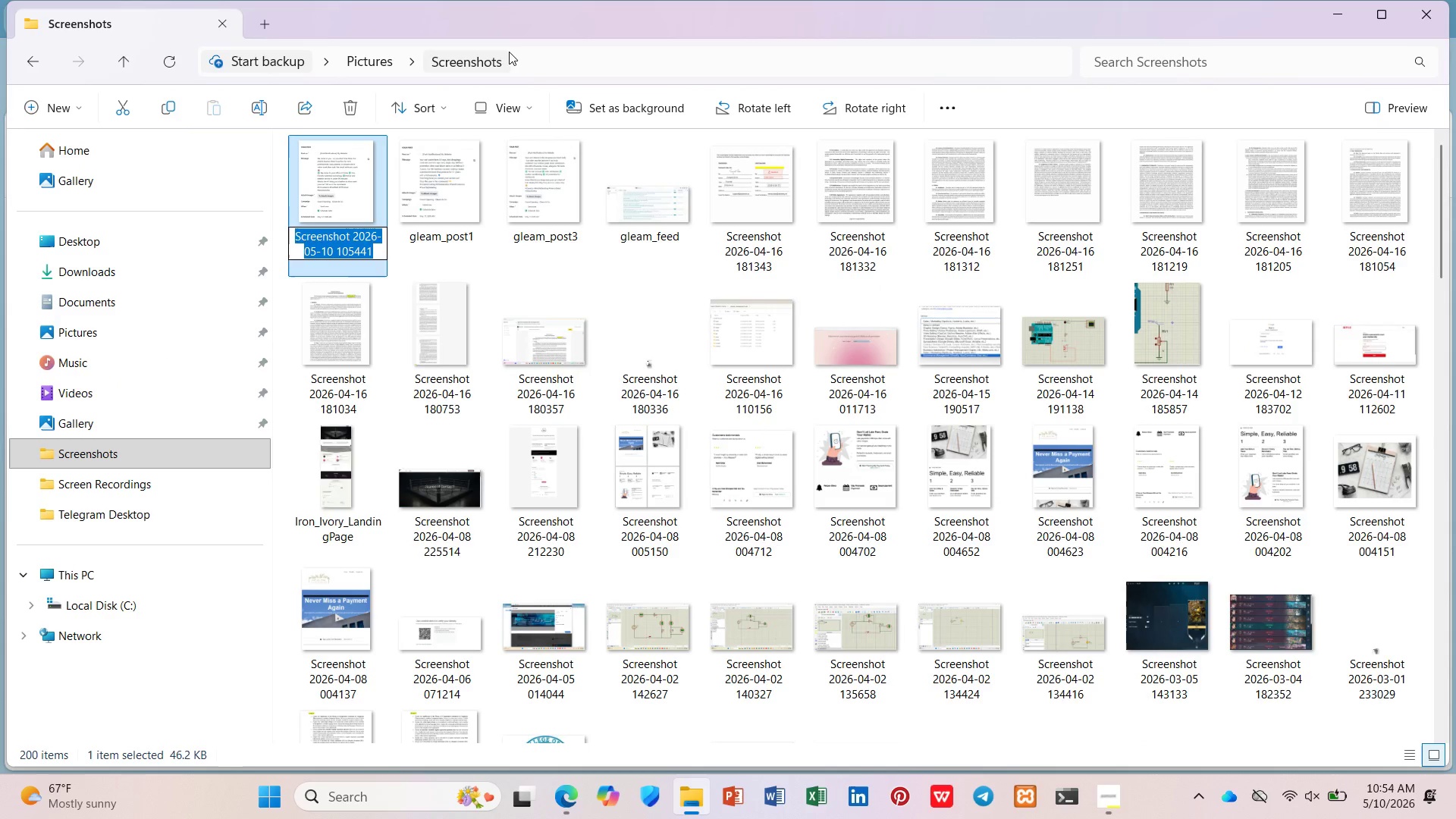 
type(gleam_pot2)
 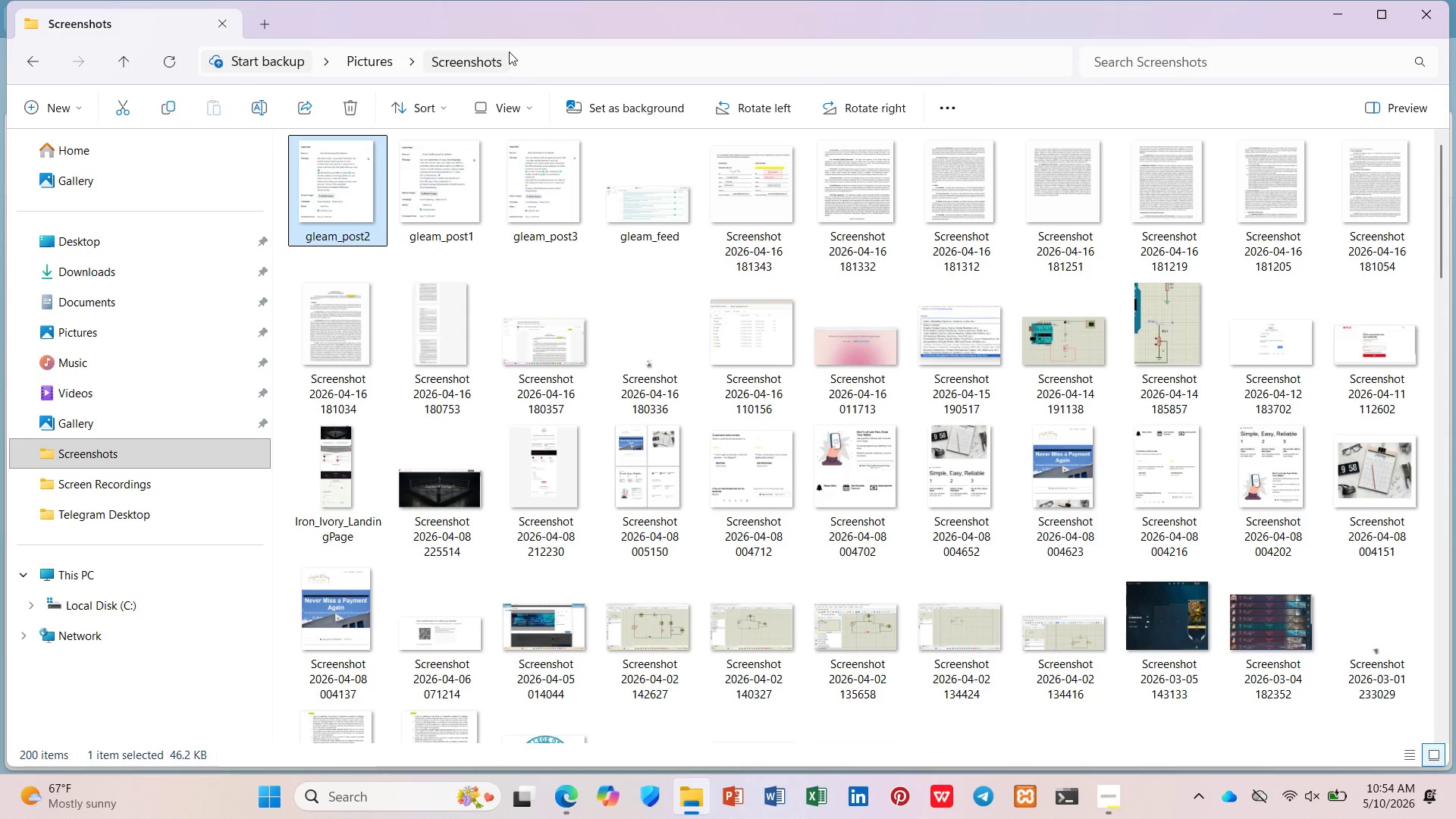 
 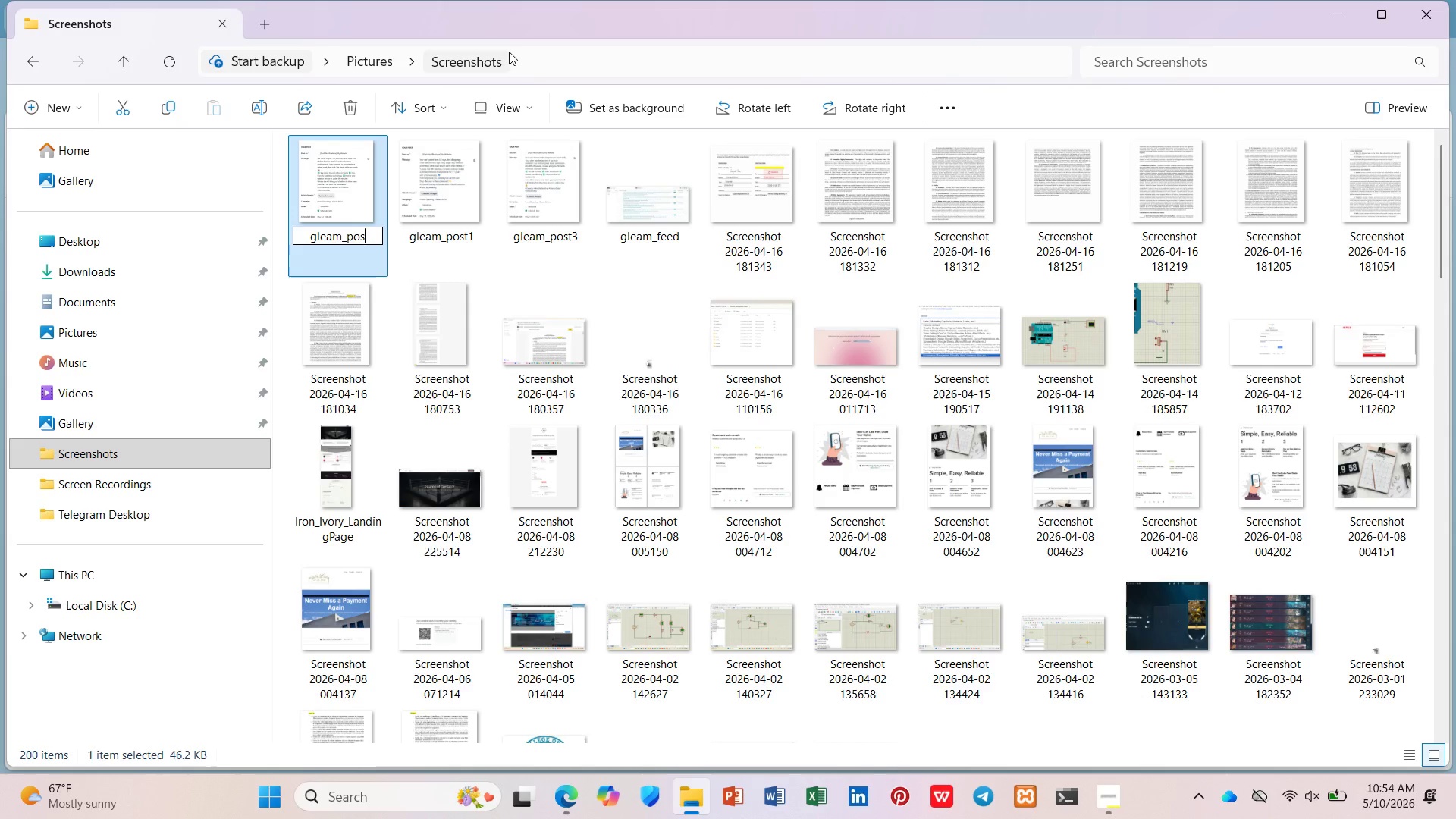 
hold_key(key=S, duration=0.33)
 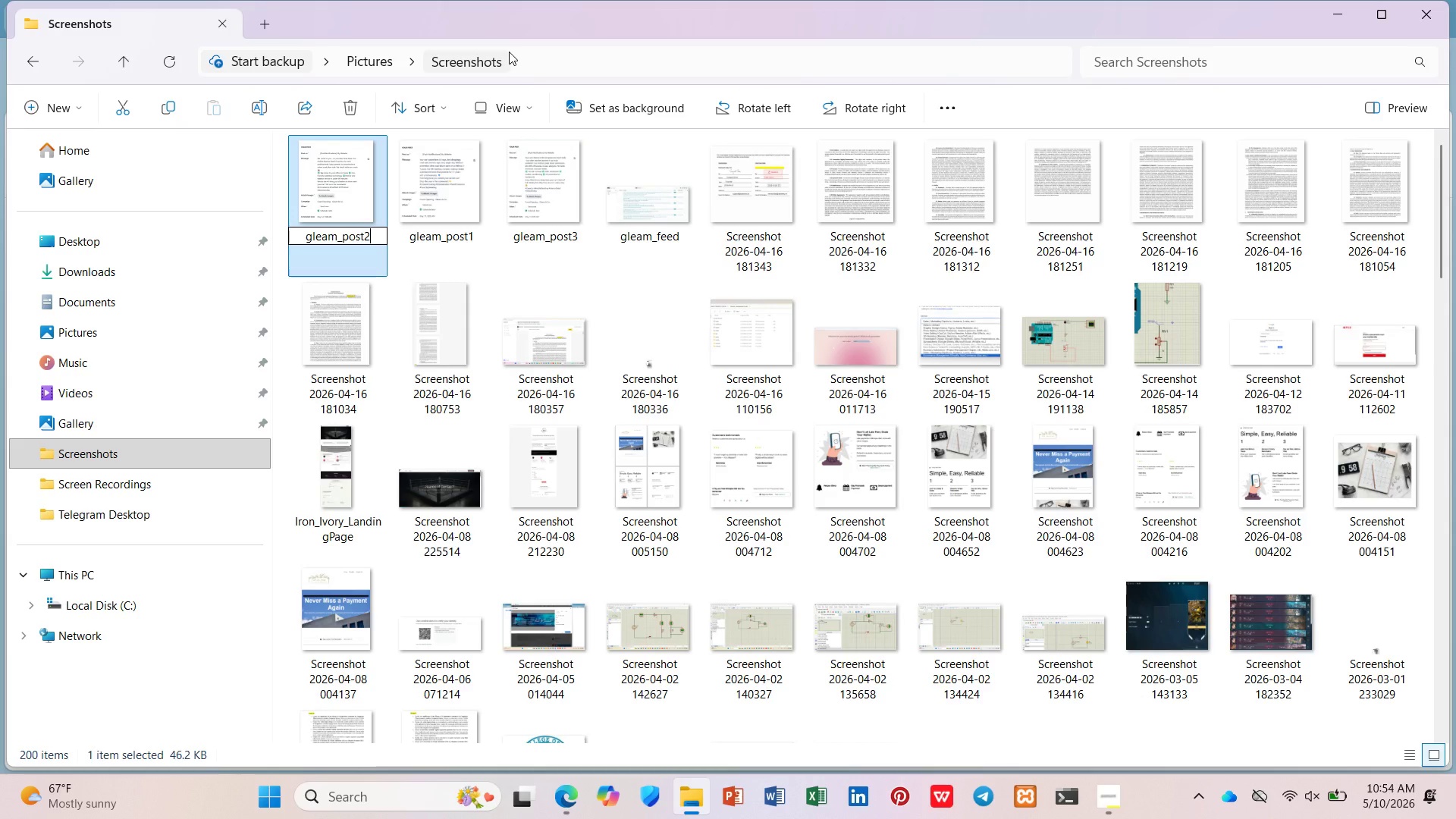 
key(Enter)
 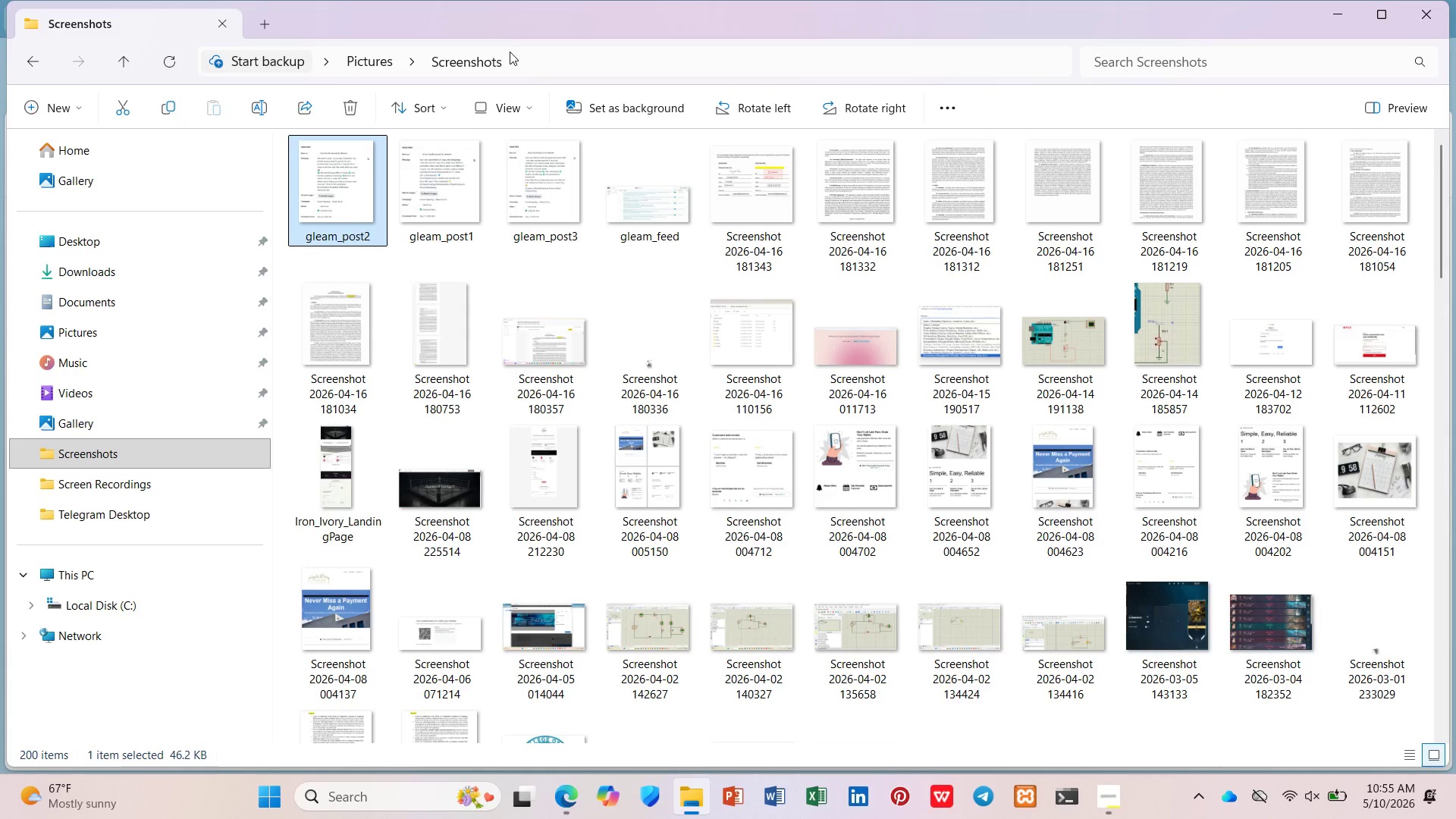 
wait(14.3)
 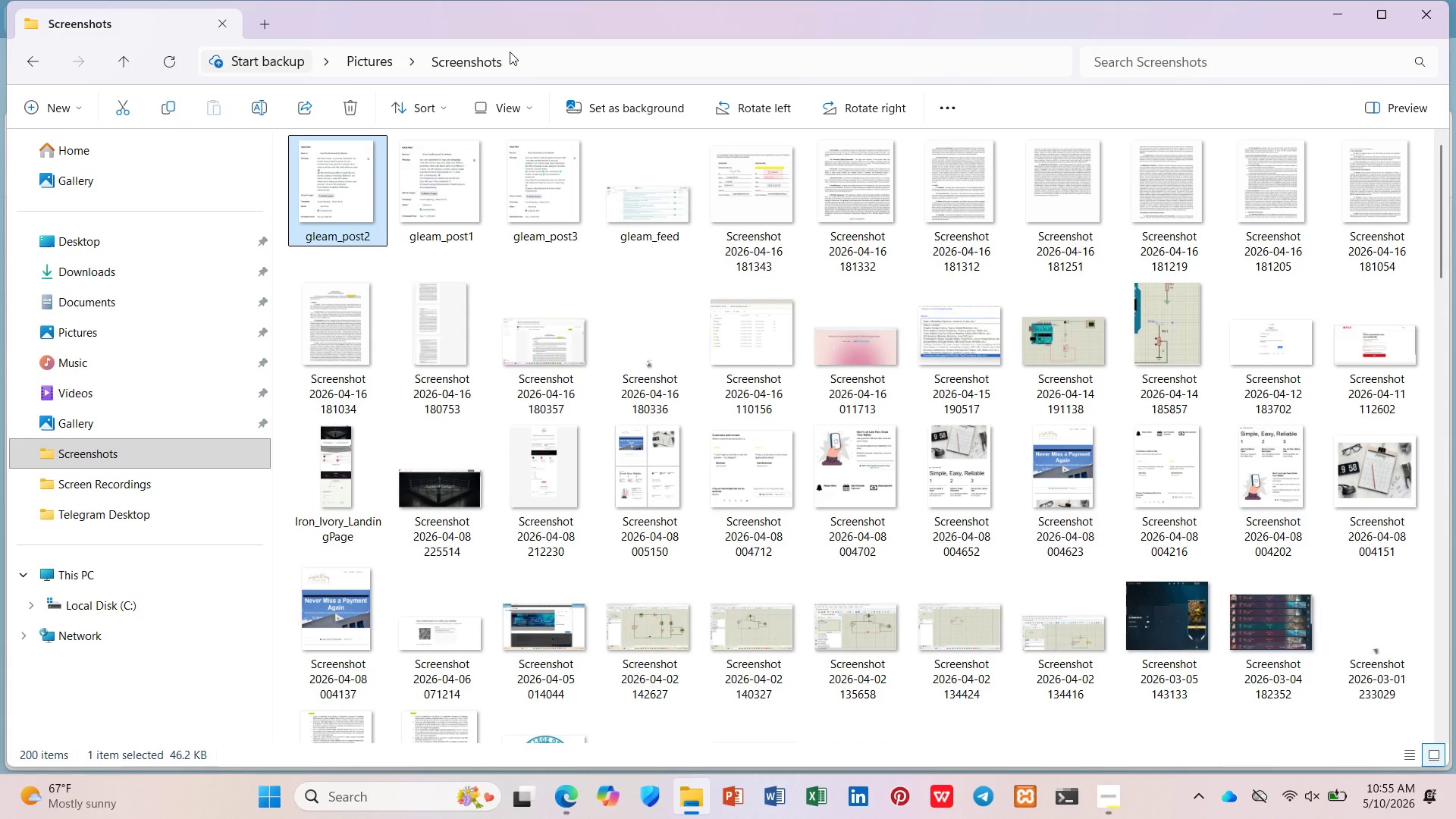 
left_click([1345, 24])
 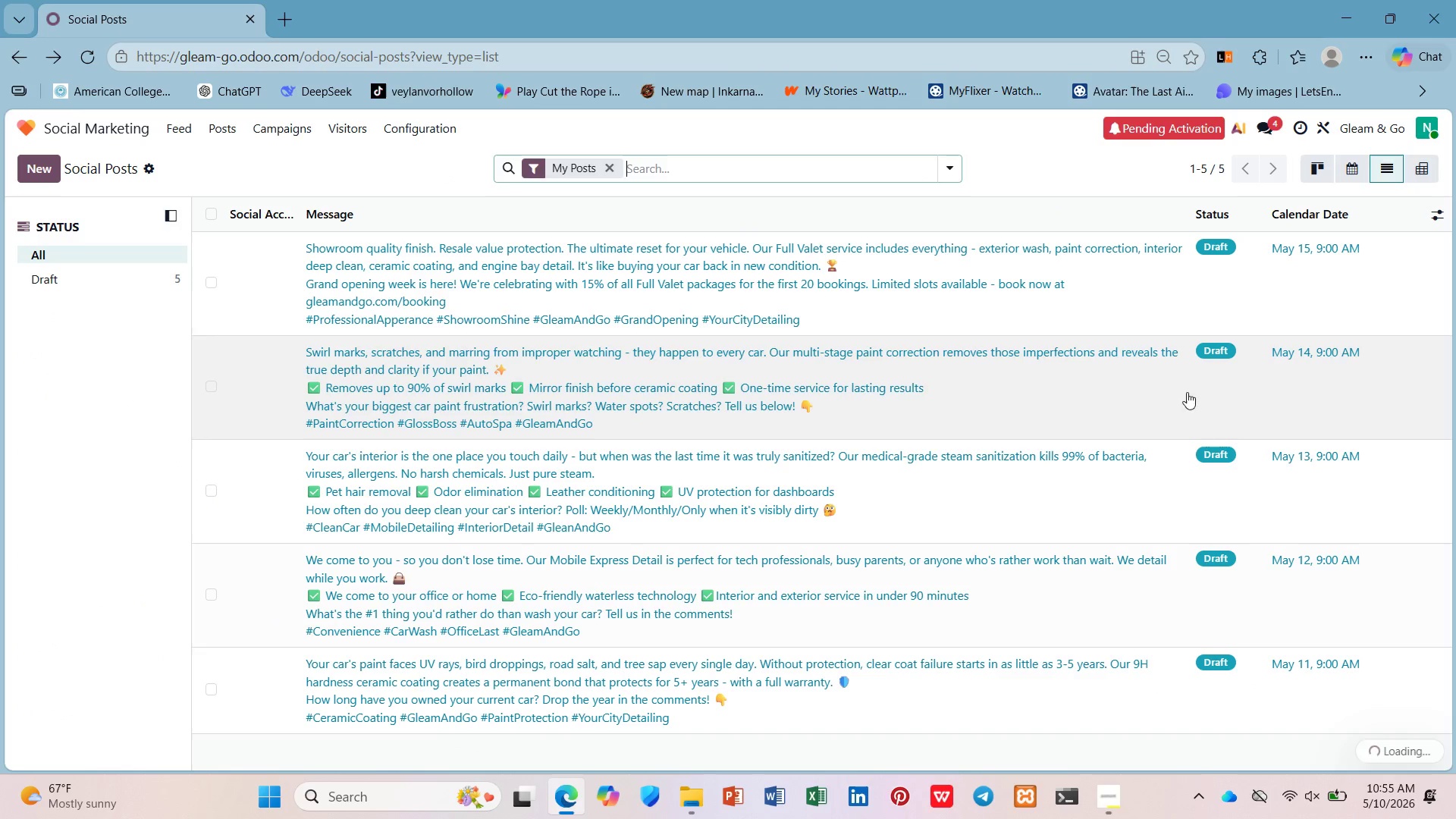 
left_click([1061, 468])
 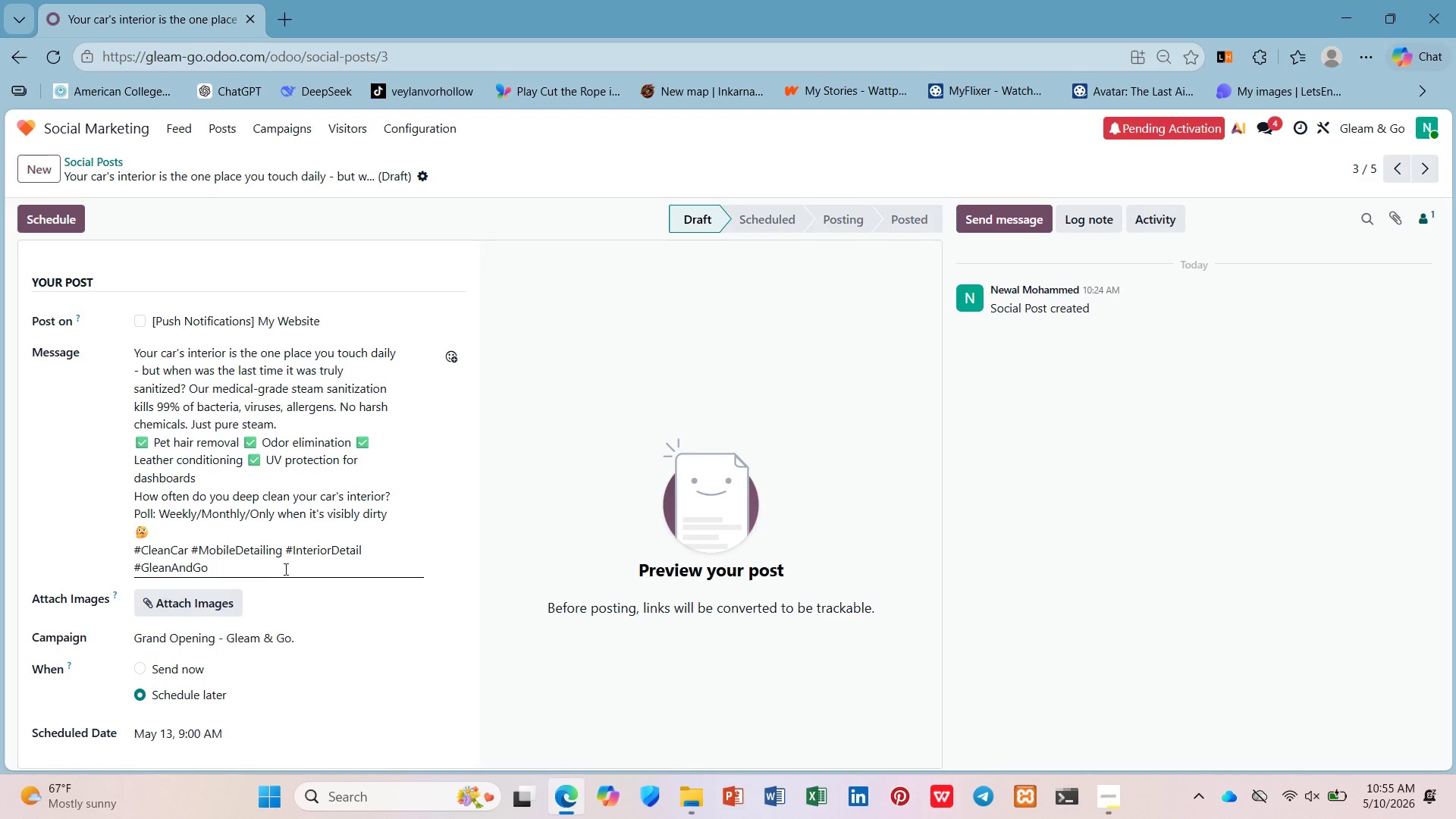 
left_click([168, 574])
 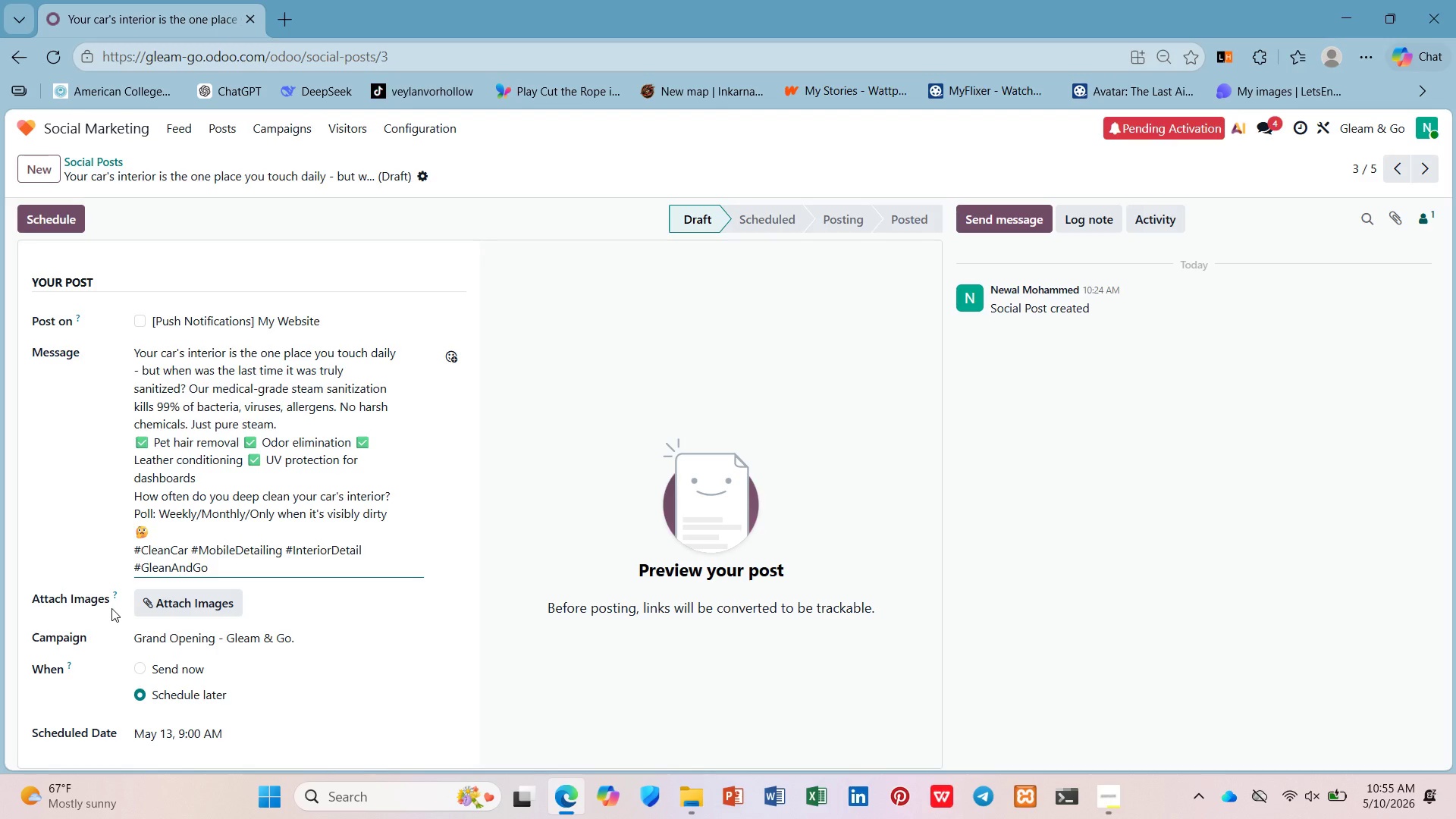 
key(Backspace)
 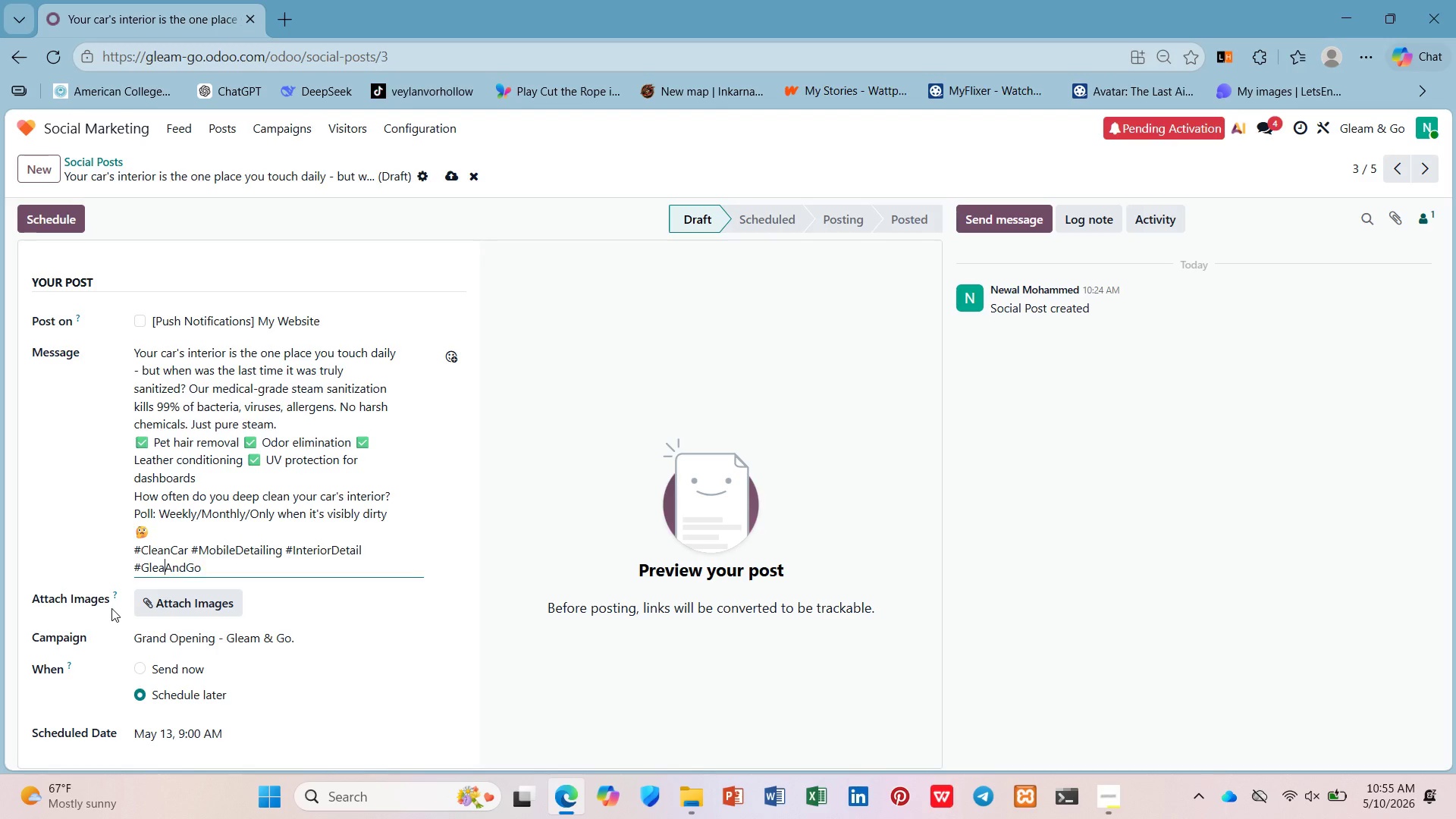 
key(M)
 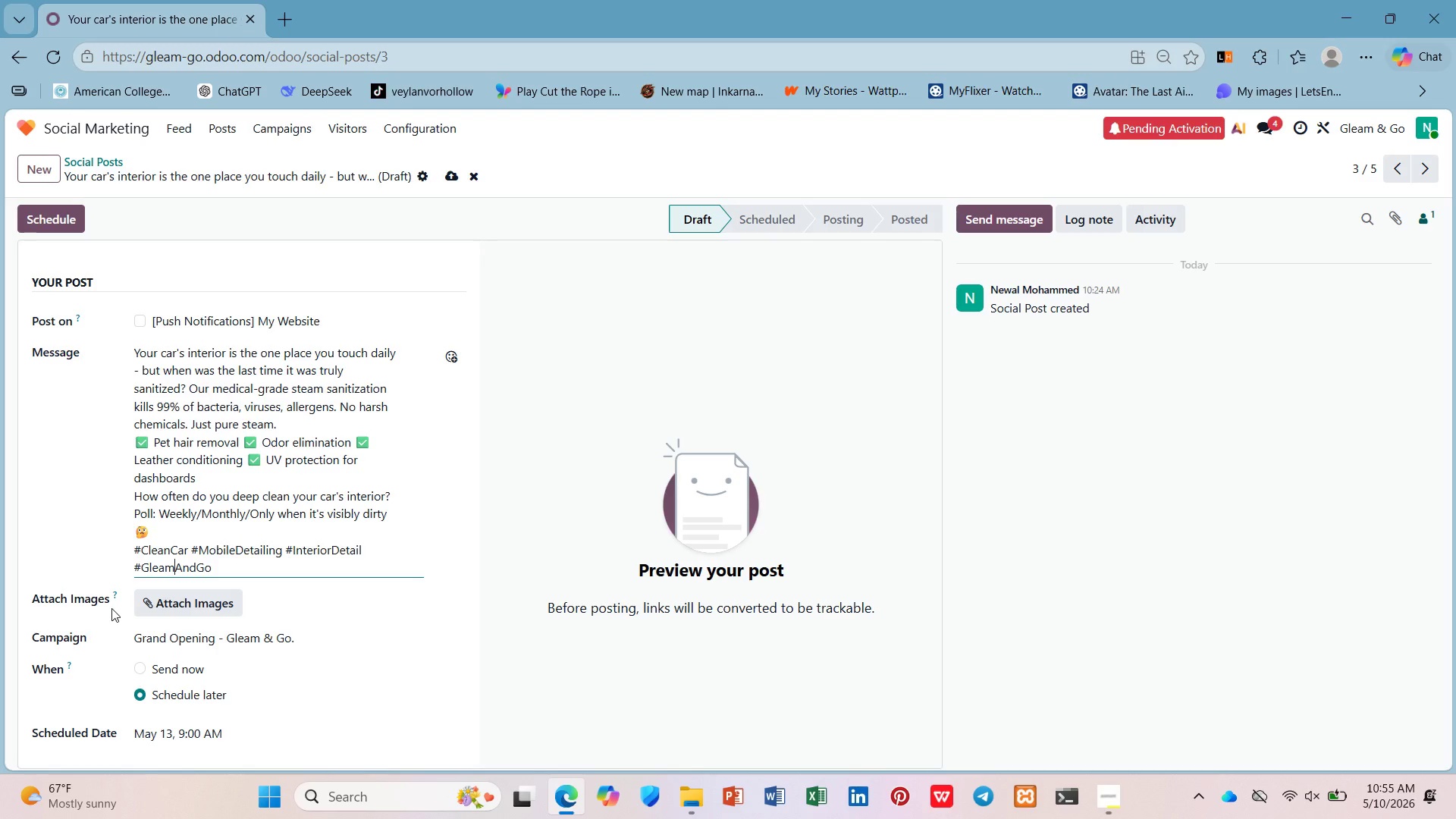 
mouse_move([102, 625])
 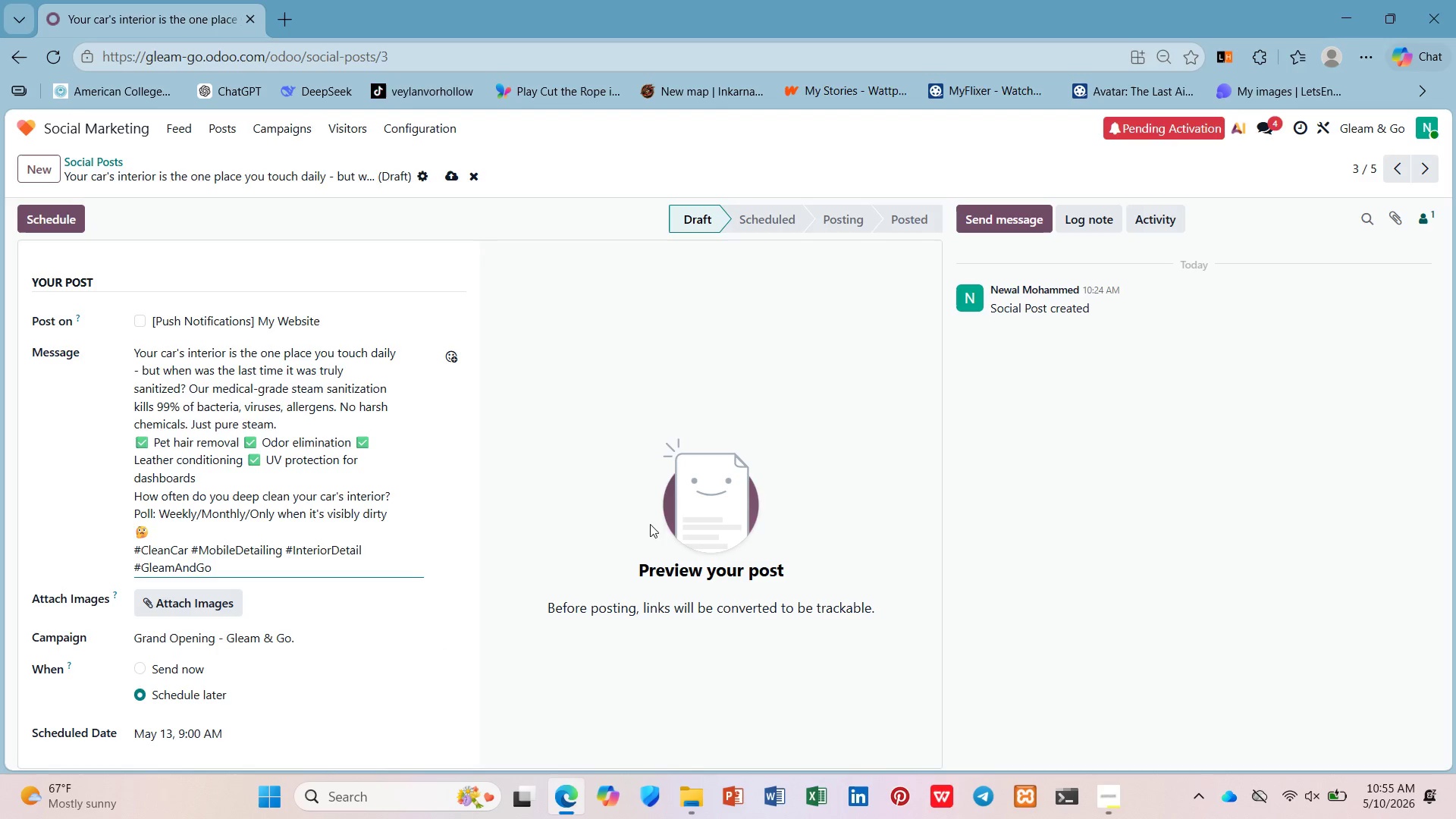 
left_click([450, 174])
 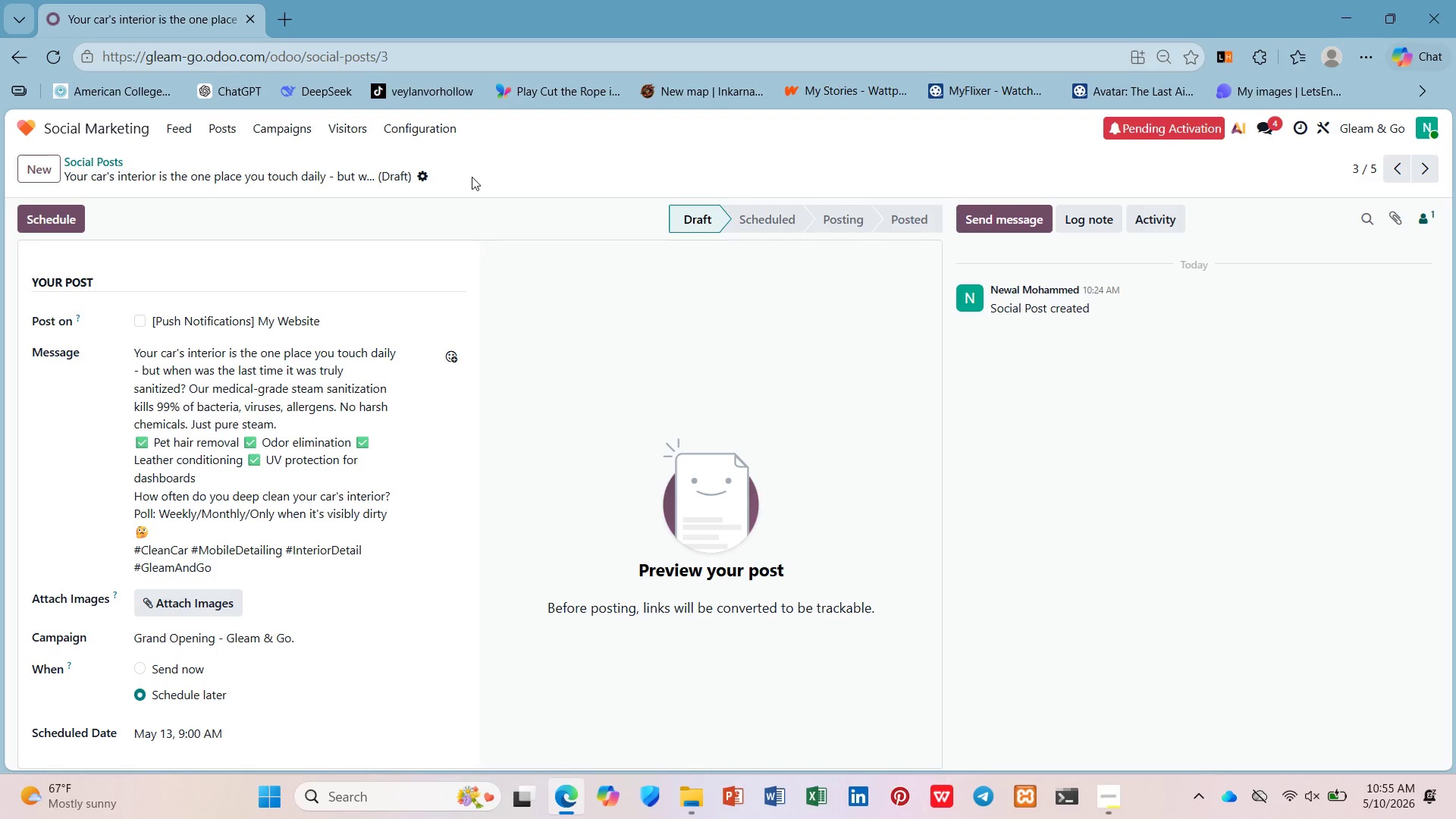 
key(PrintScreen)
 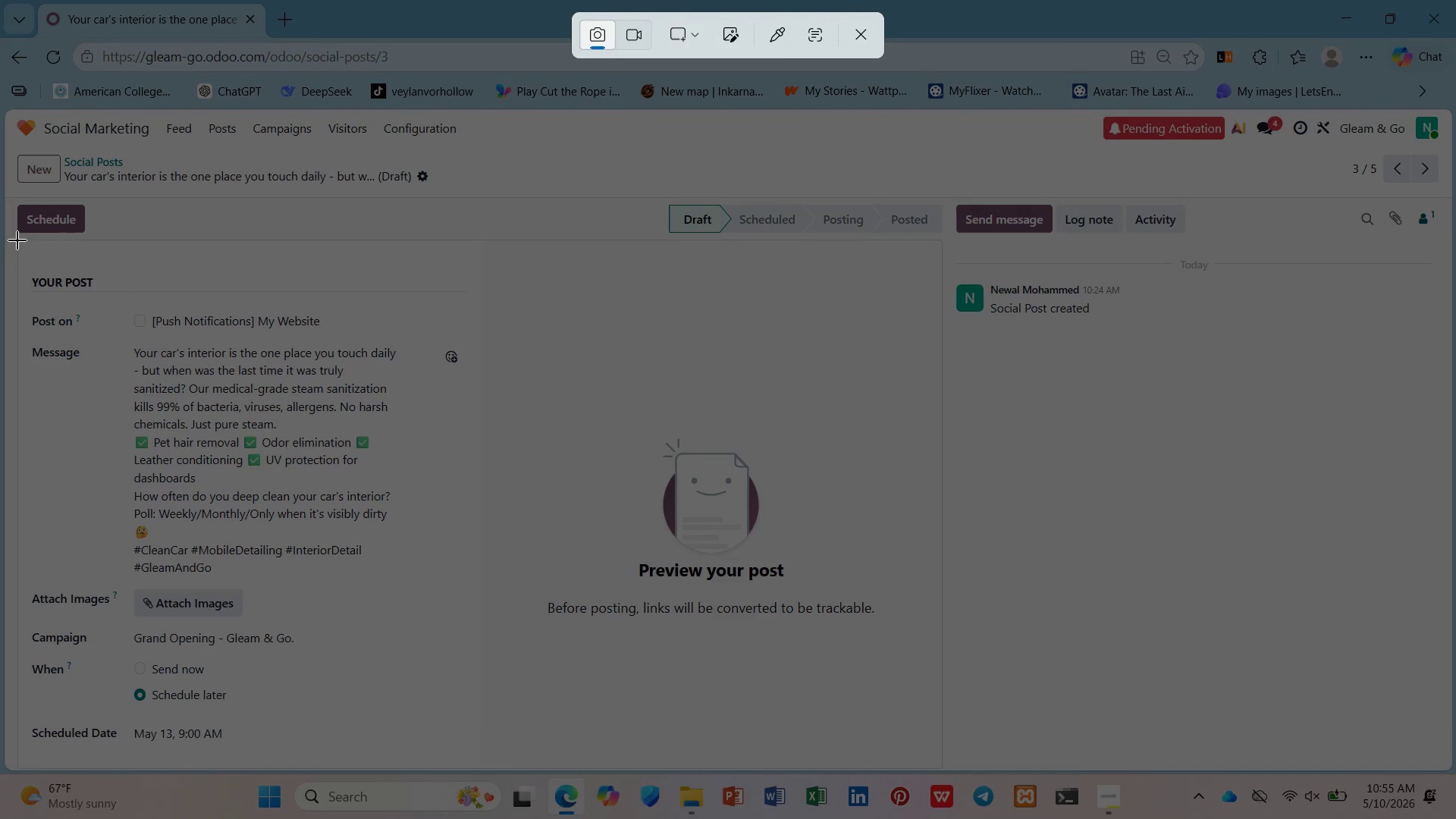 
left_click_drag(start_coordinate=[17, 240], to_coordinate=[482, 765])
 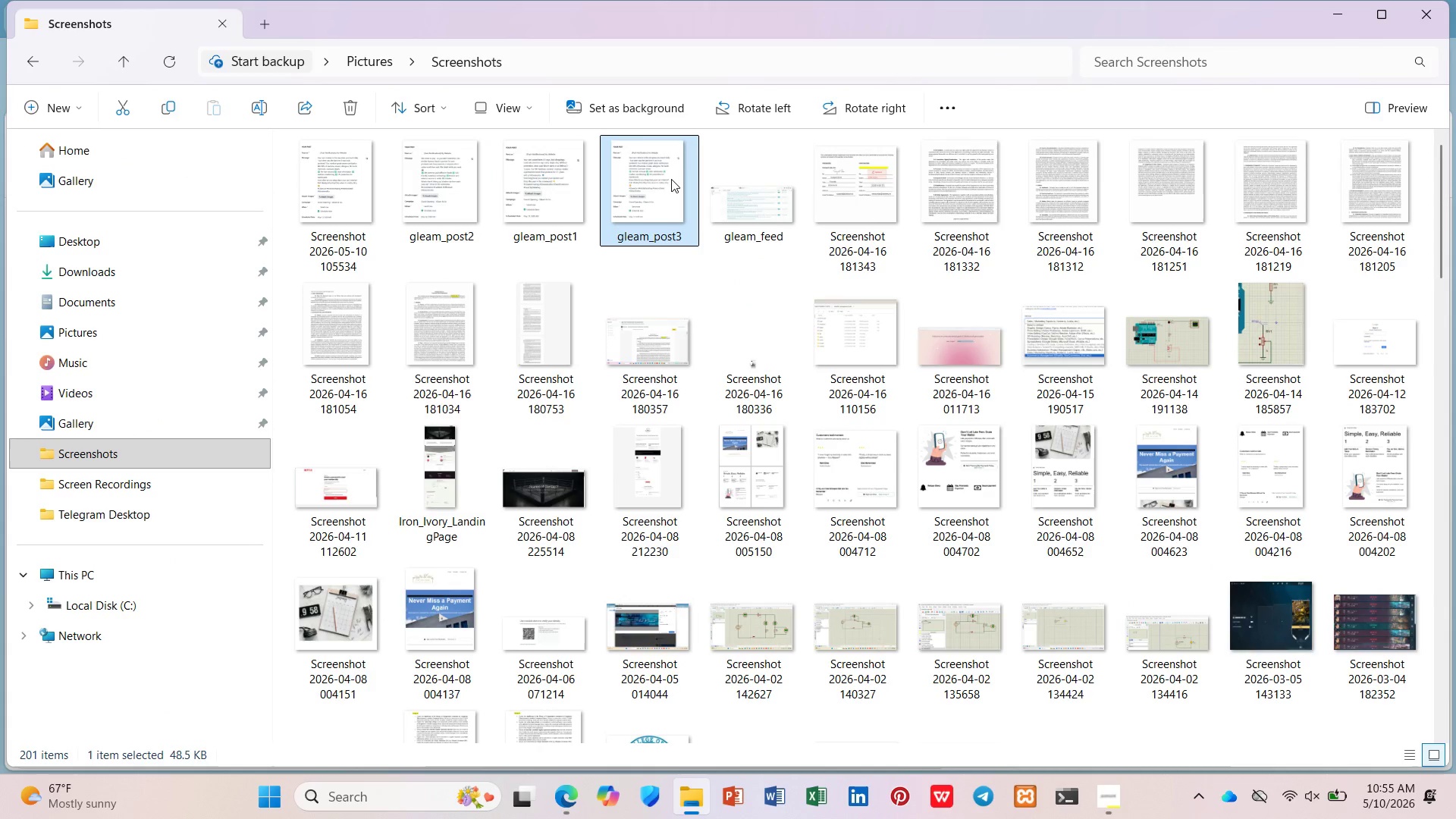 
key(Delete)
 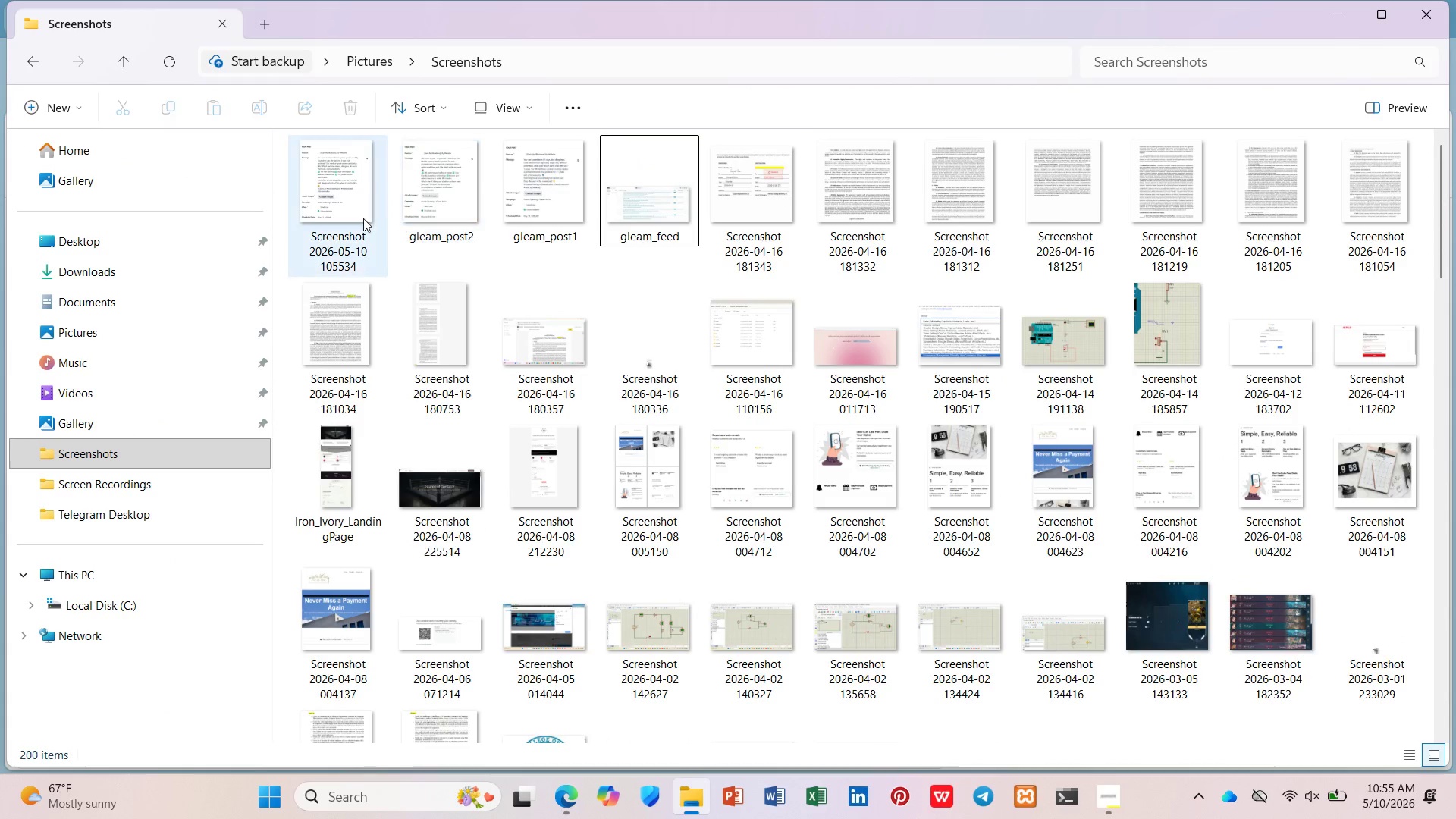 
right_click([362, 218])
 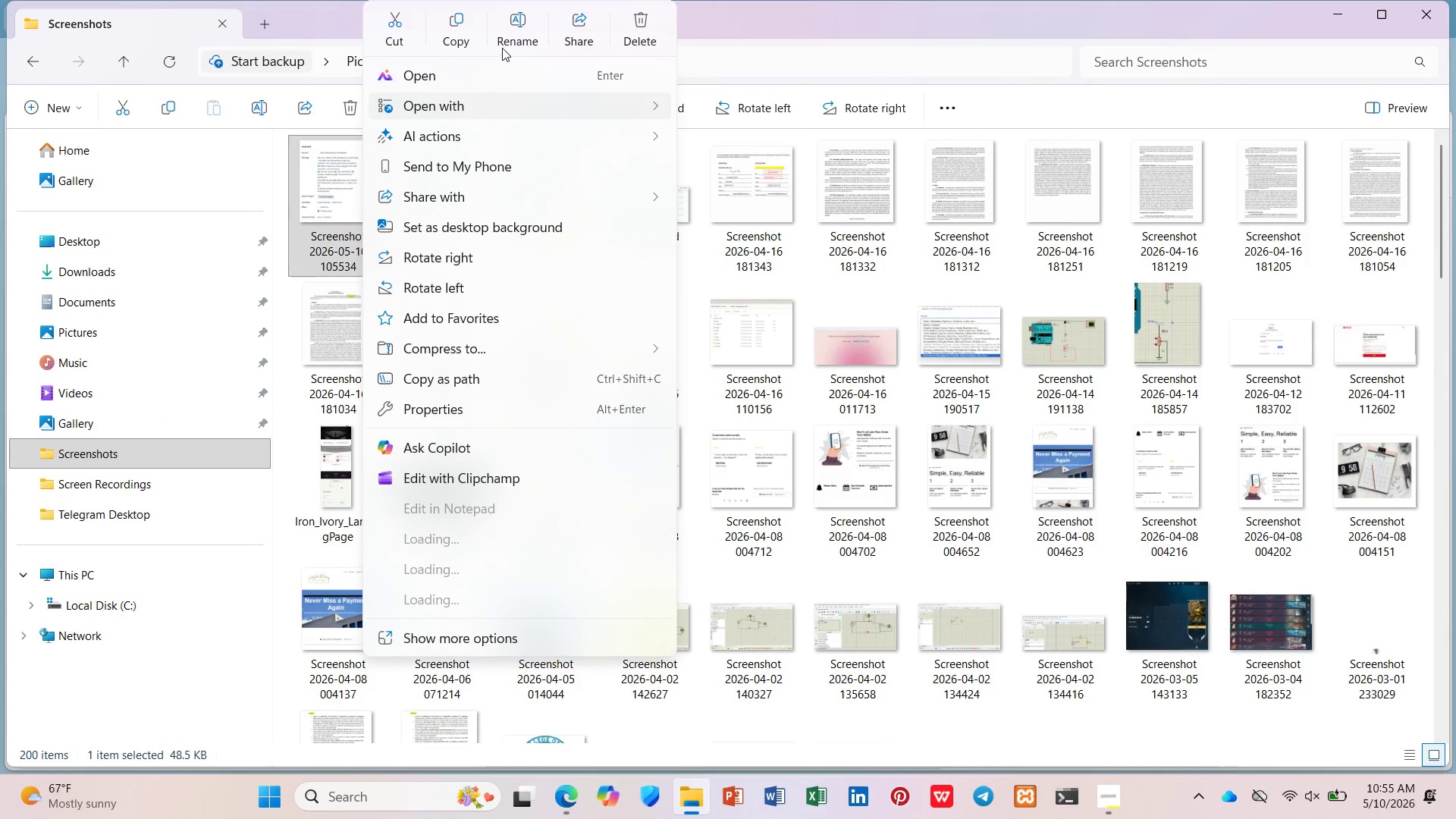 
left_click([519, 36])
 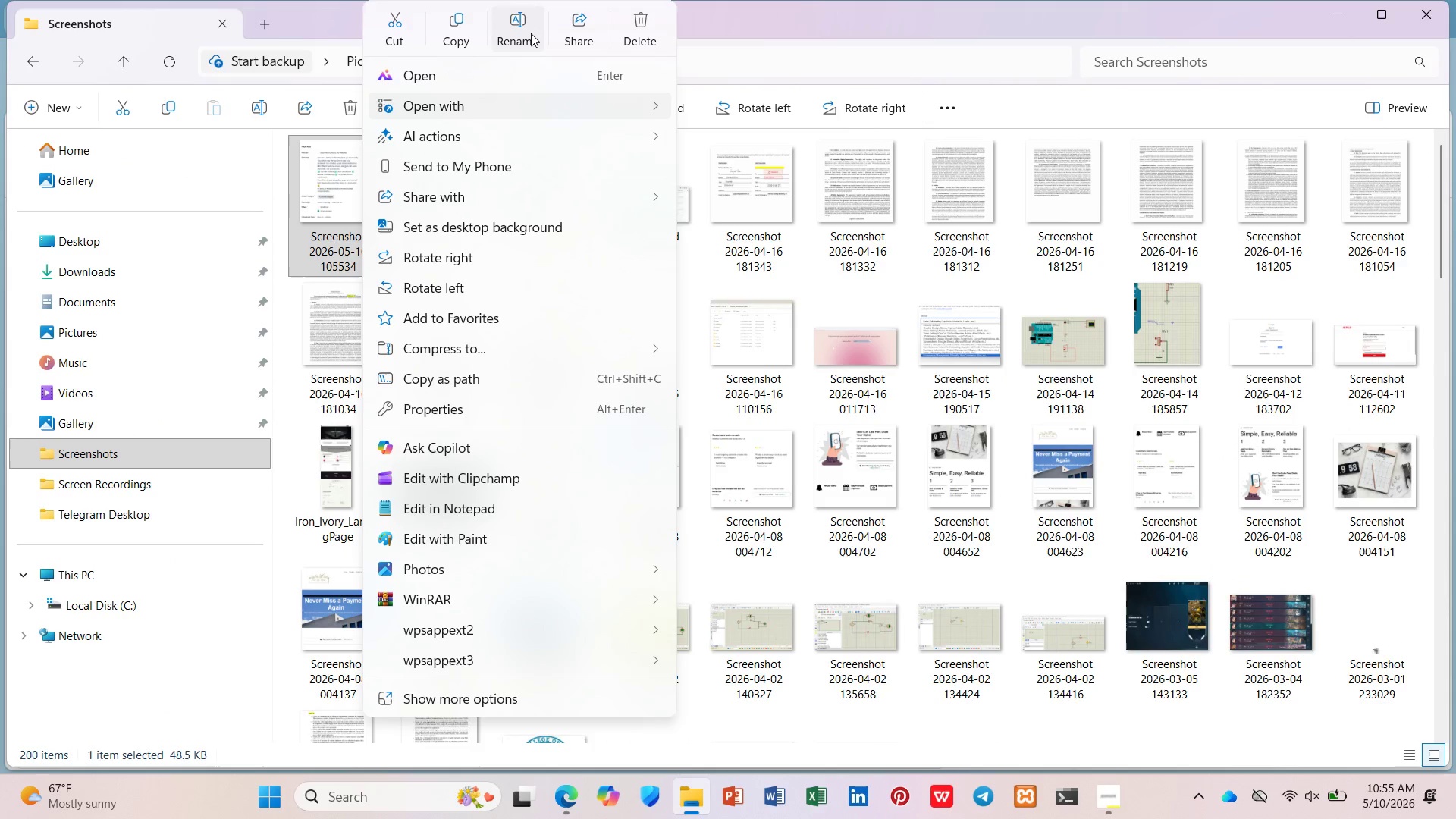 
left_click([526, 17])
 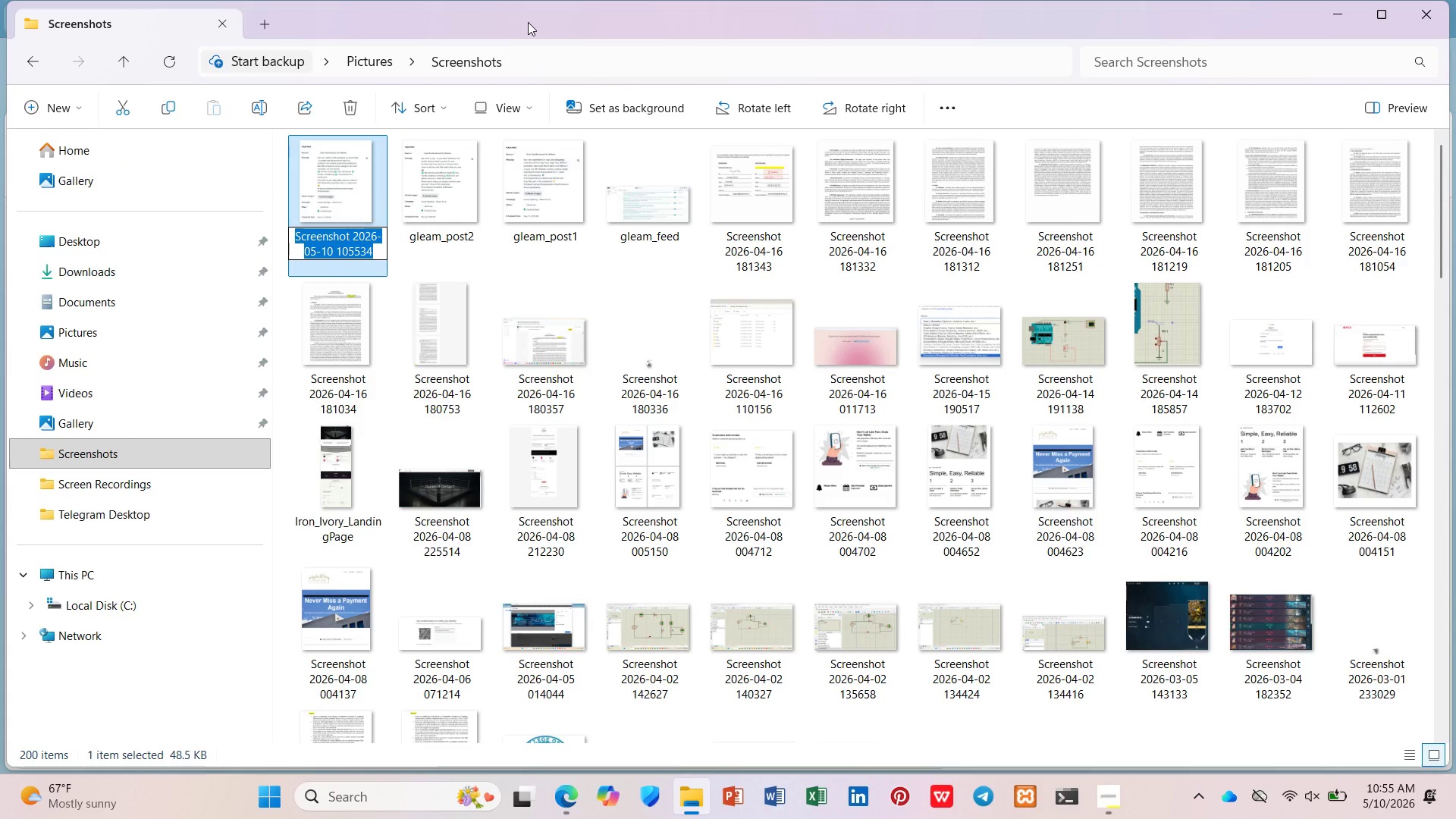 
type(glam_ost3)
 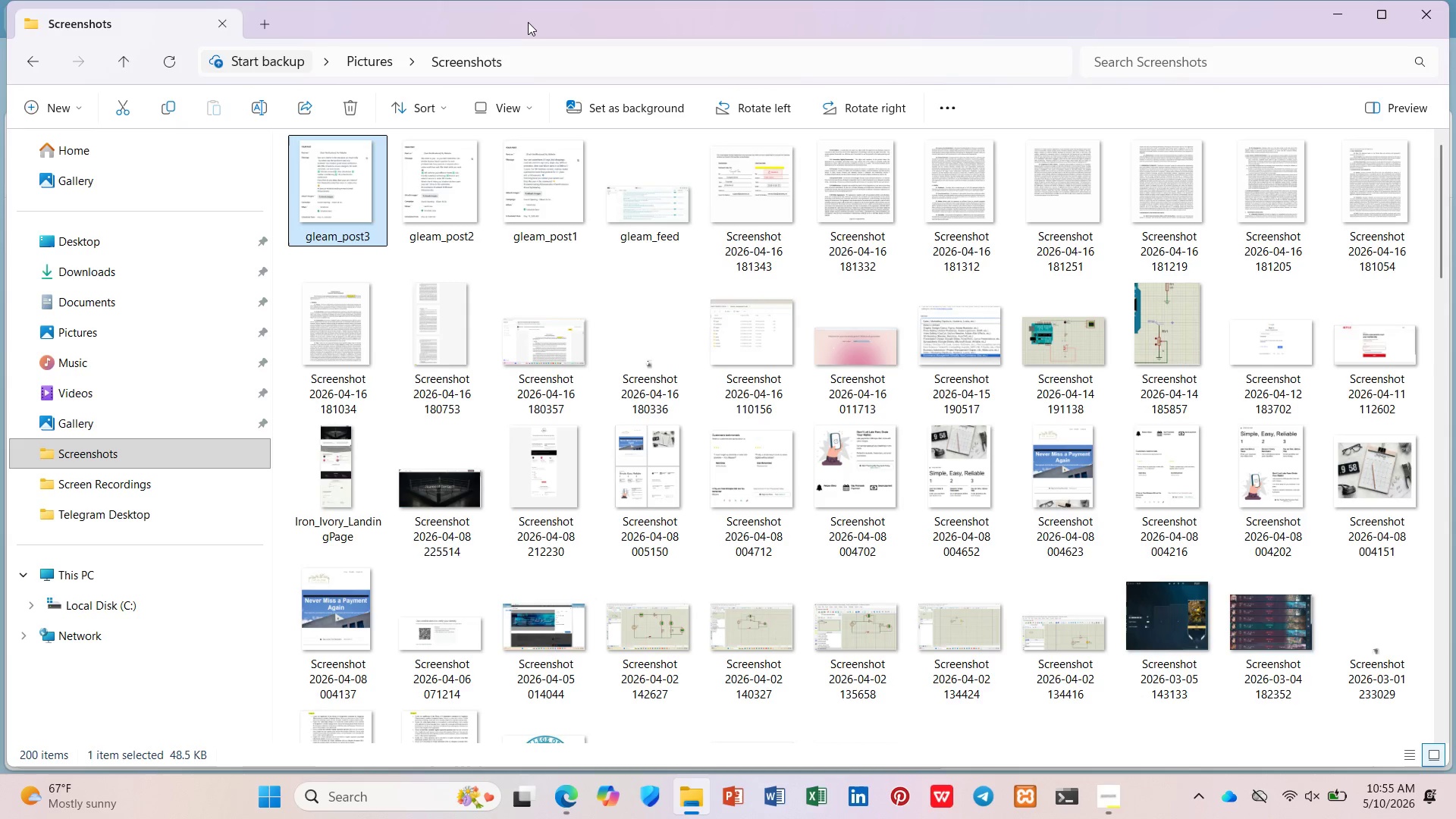 
hold_key(key=E, duration=0.34)
 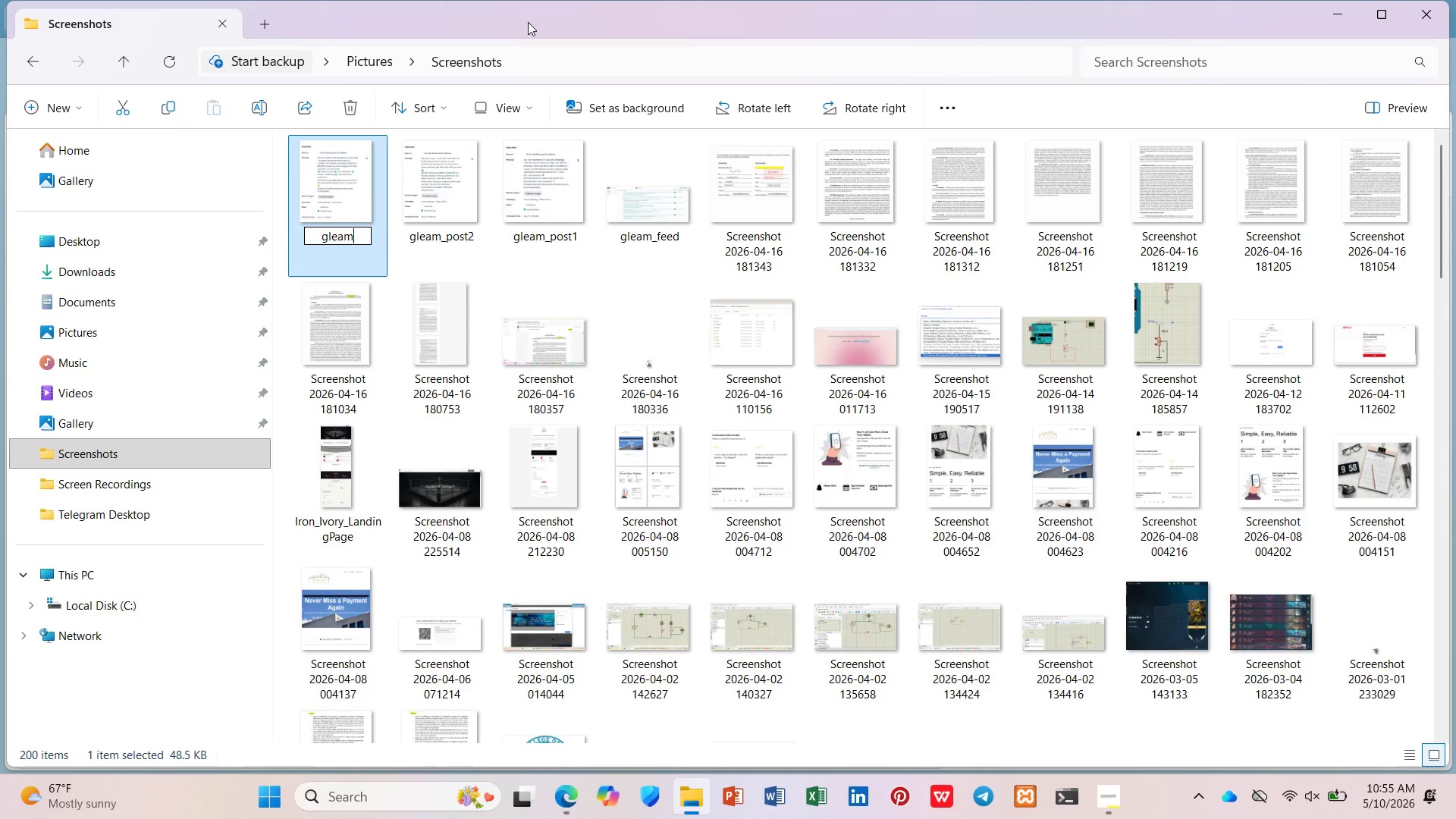 
hold_key(key=P, duration=0.31)
 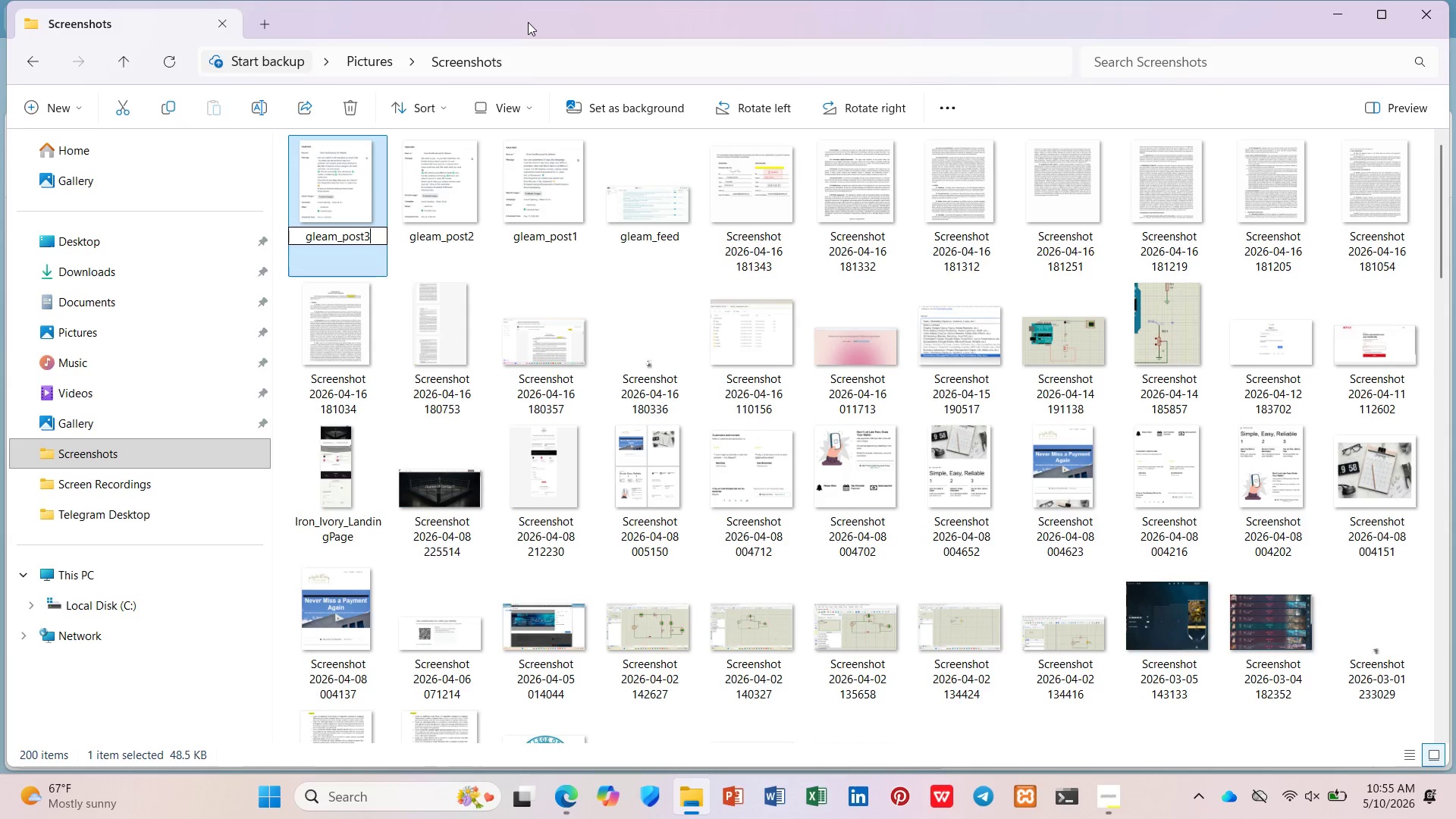 
key(Enter)
 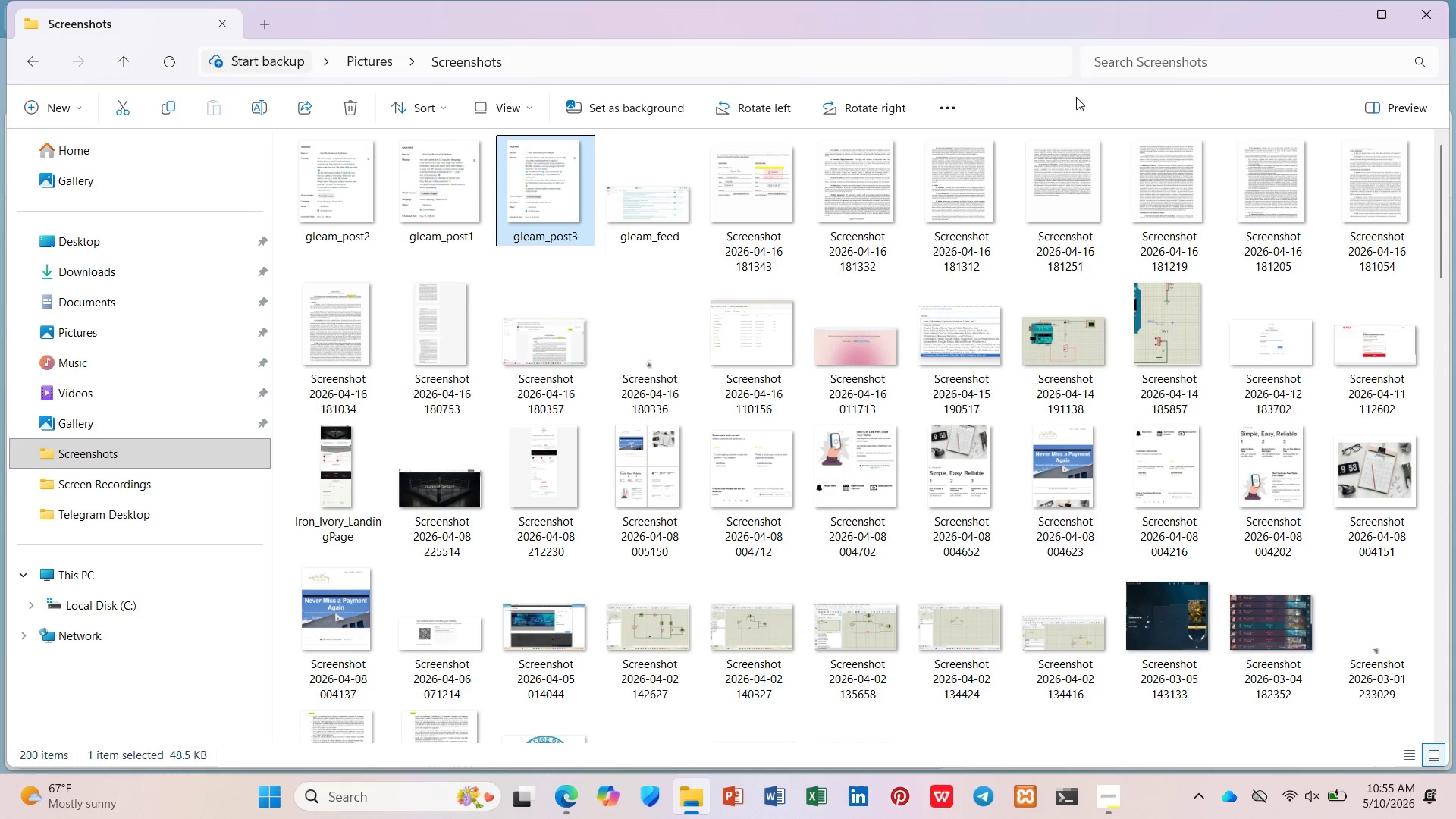 
left_click([1345, 6])
 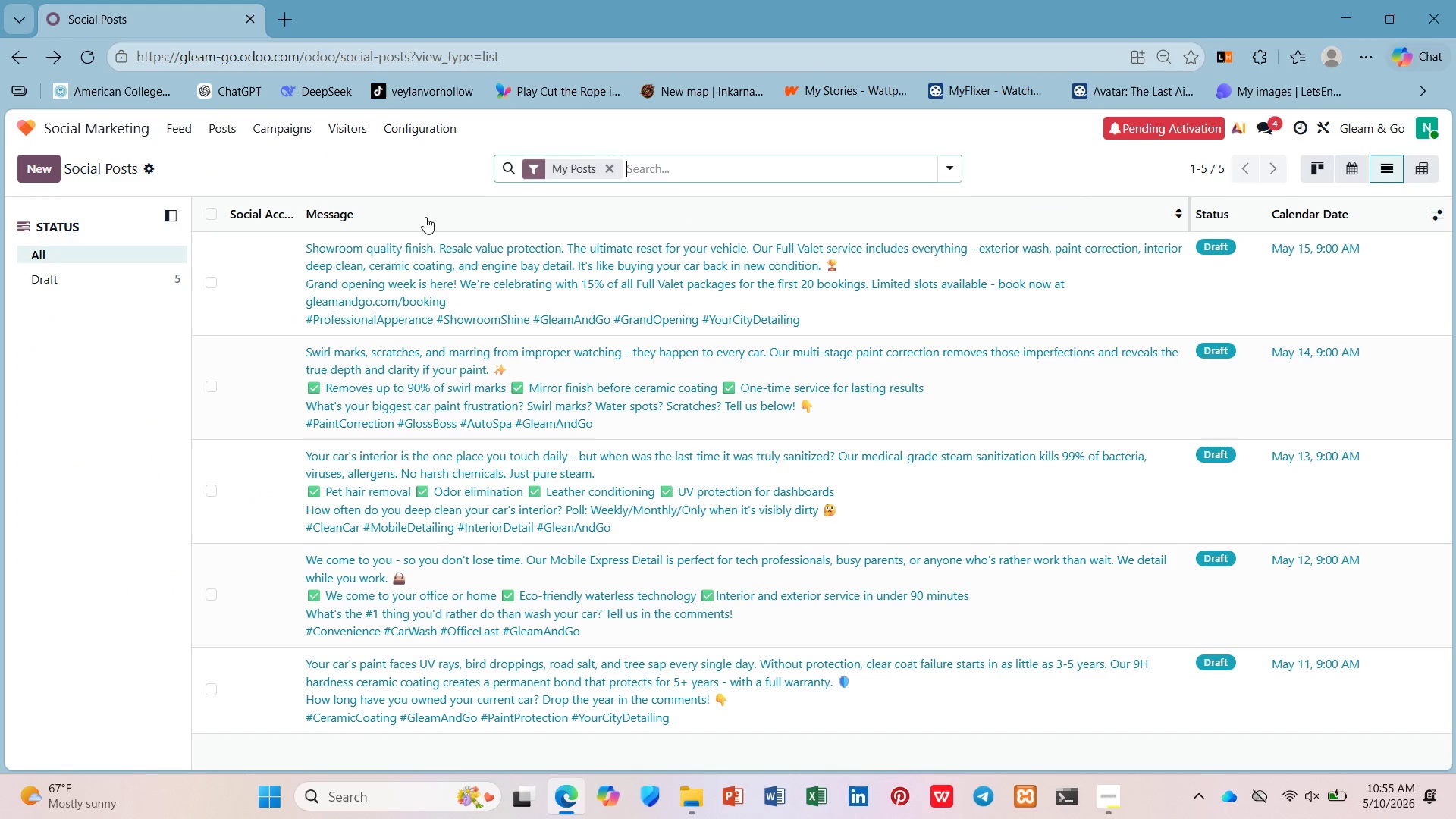 
left_click([297, 124])
 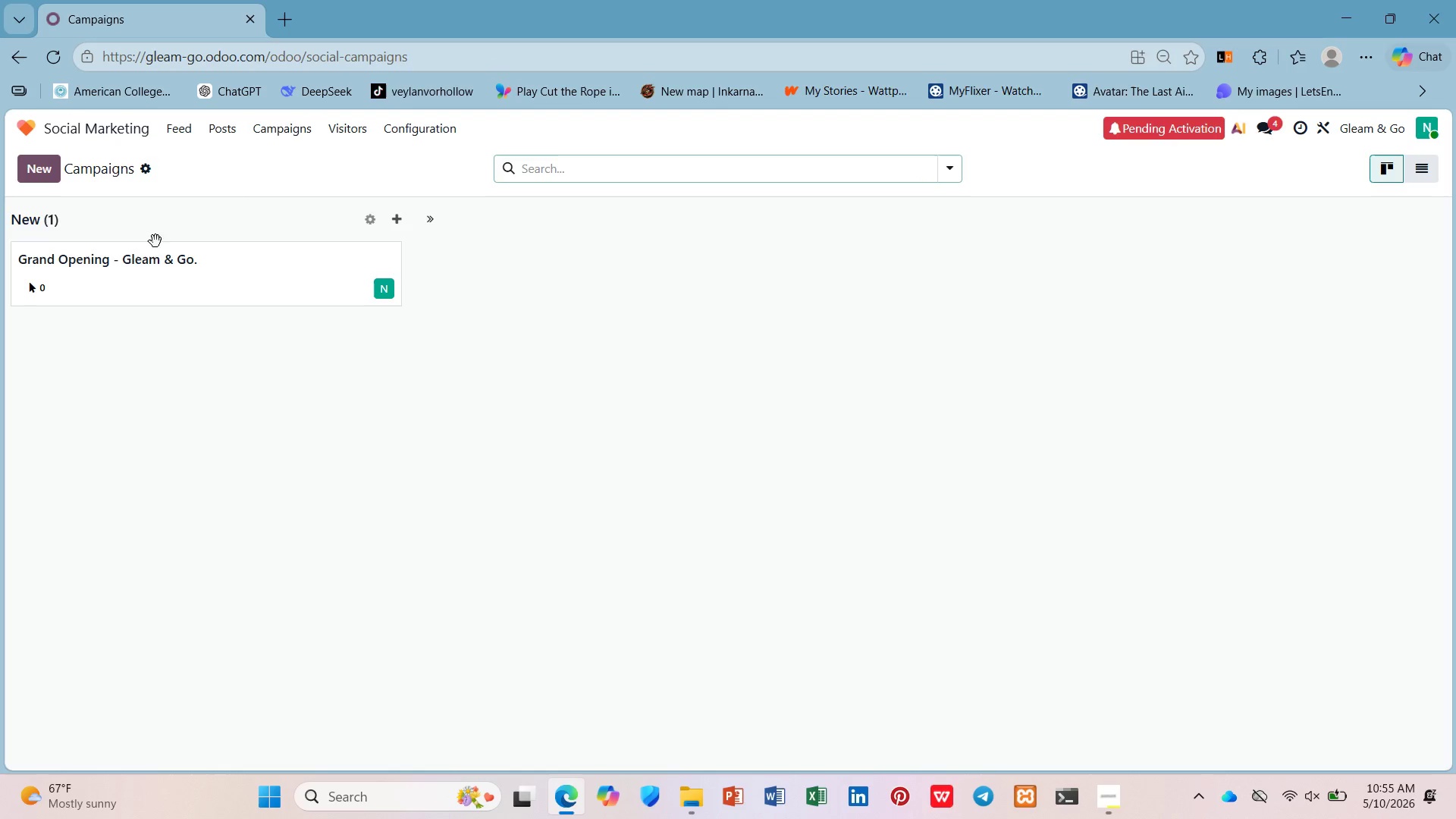 
left_click([152, 252])
 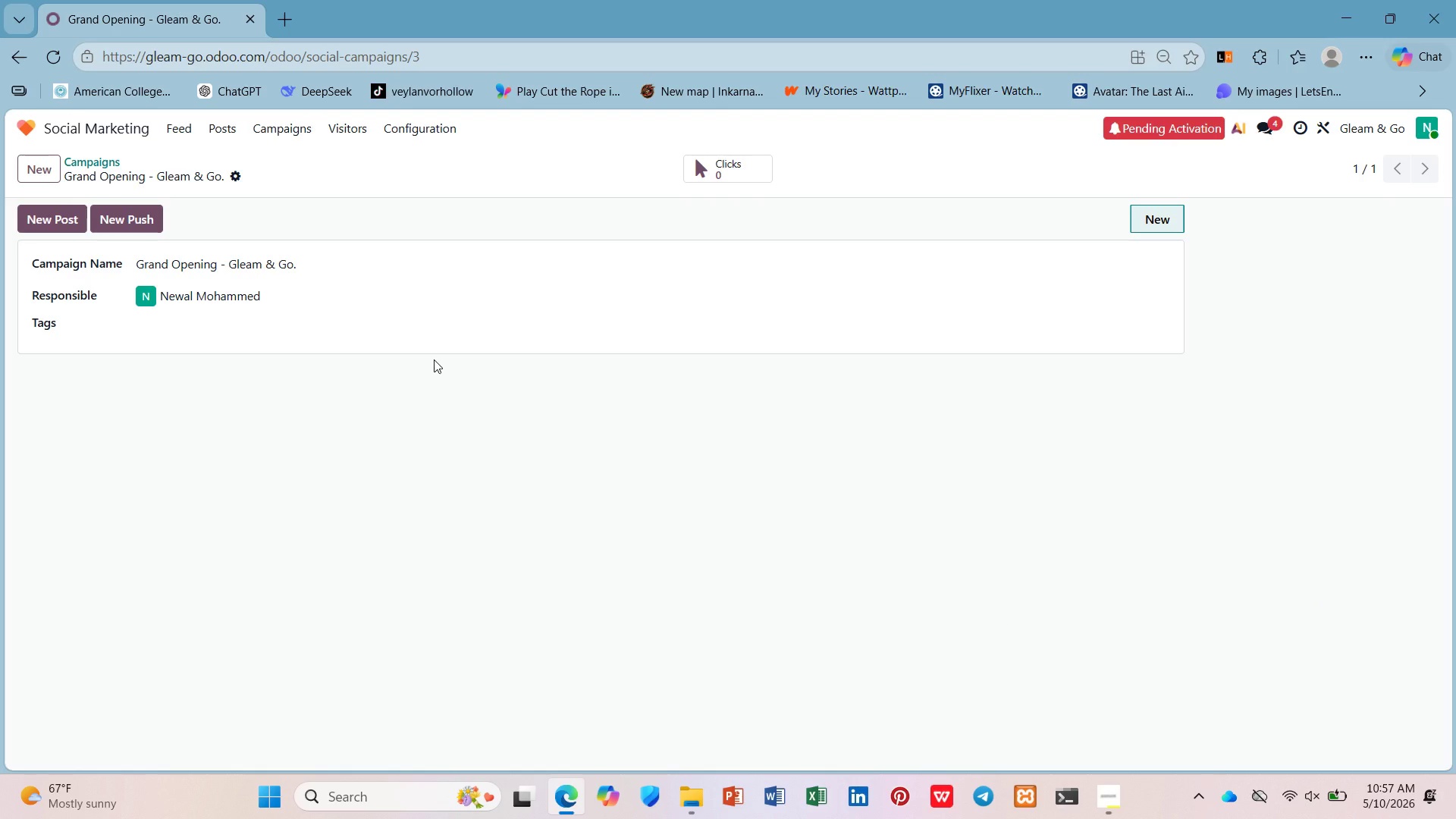 
wait(119.56)
 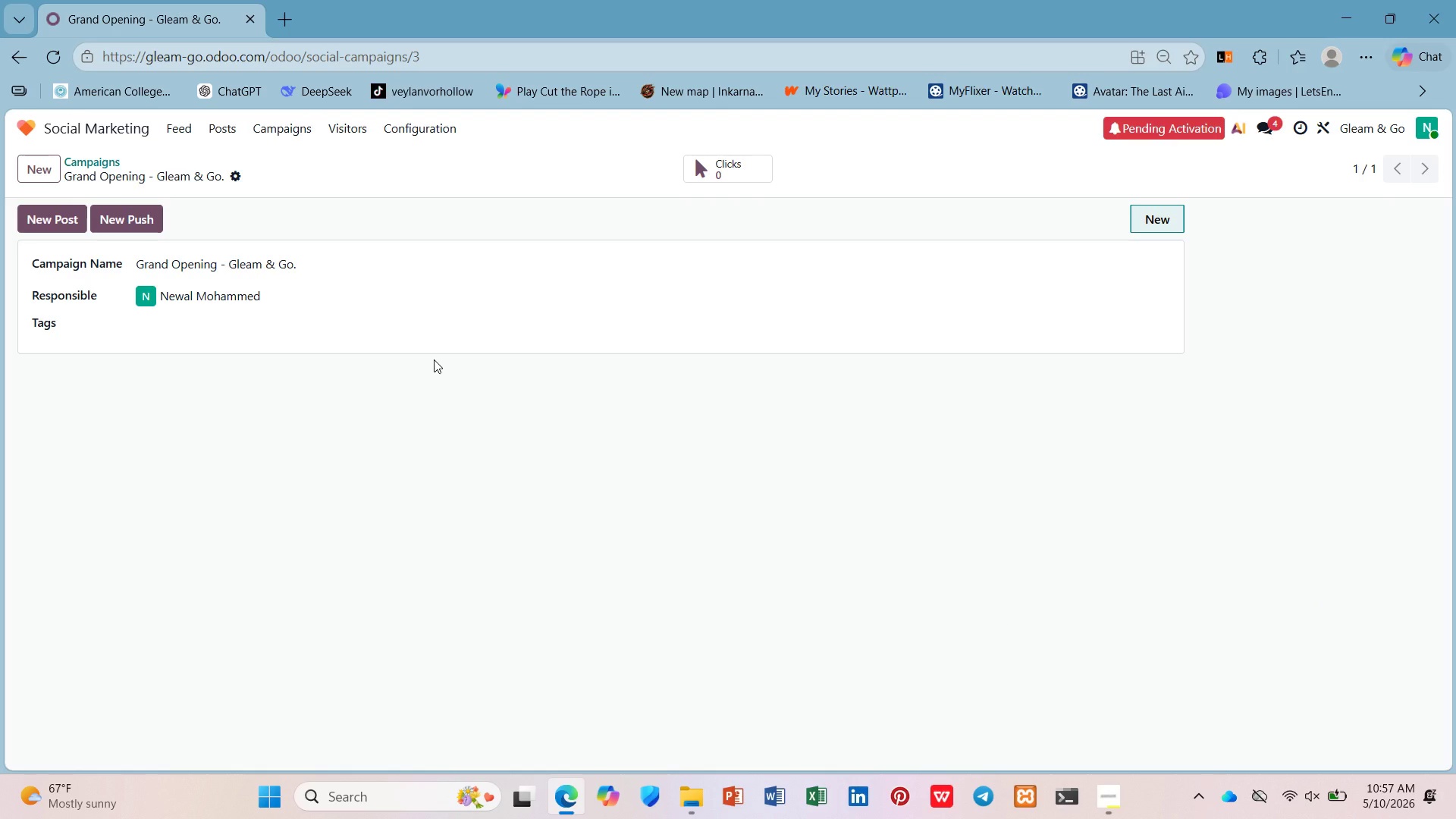 
left_click([1144, 295])
 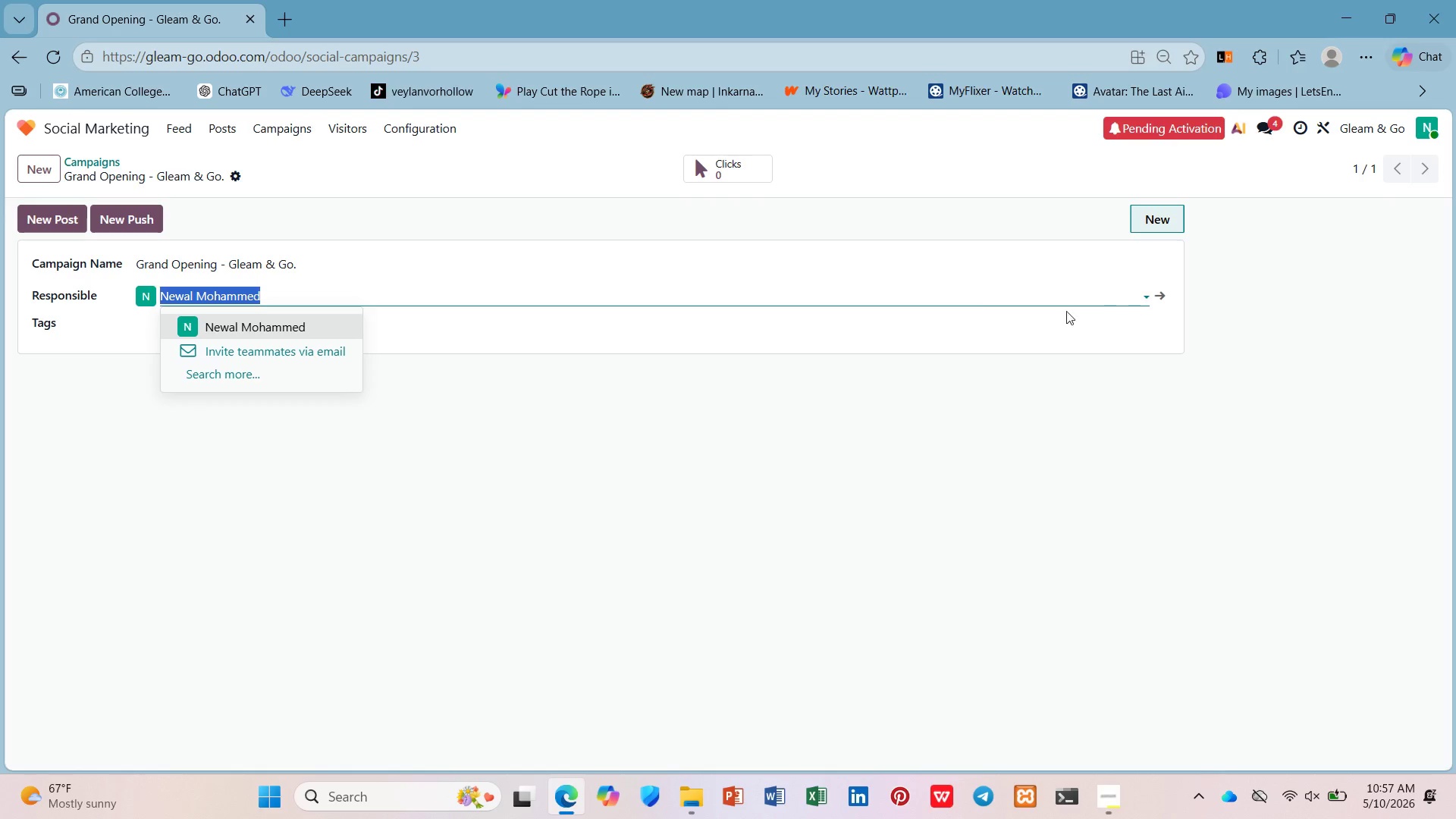 
left_click([496, 391])
 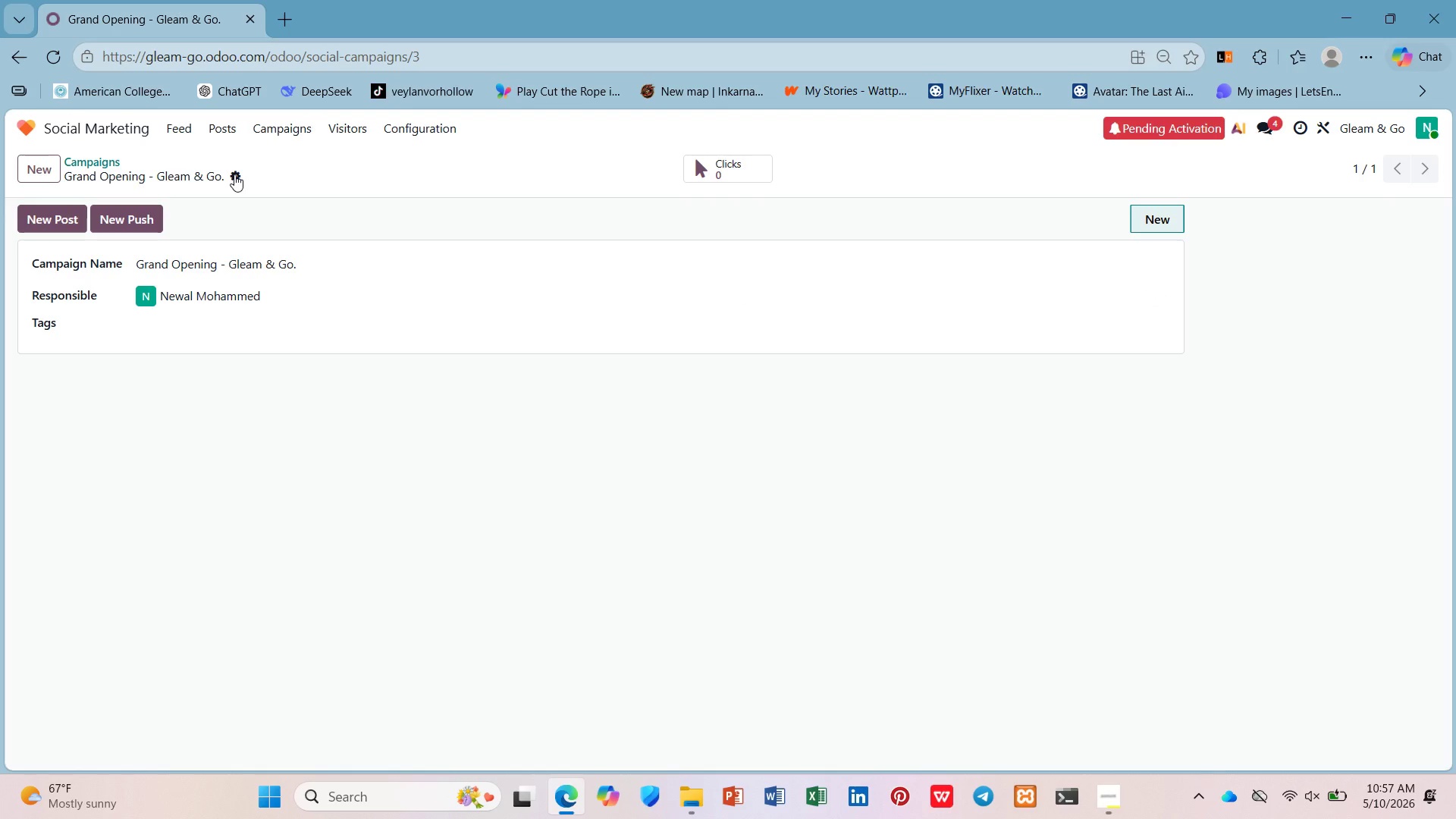 
left_click([234, 174])
 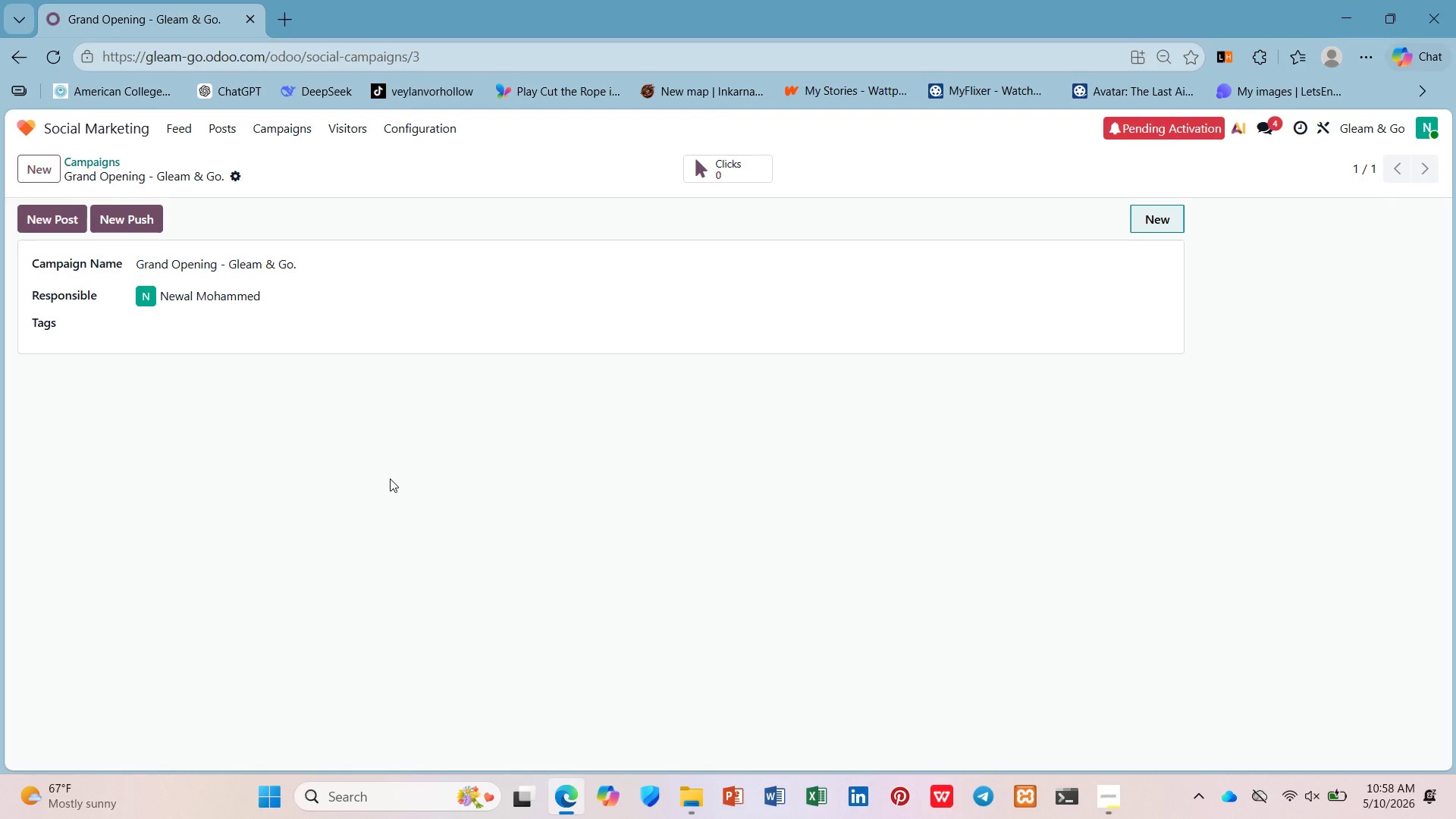 
wait(13.95)
 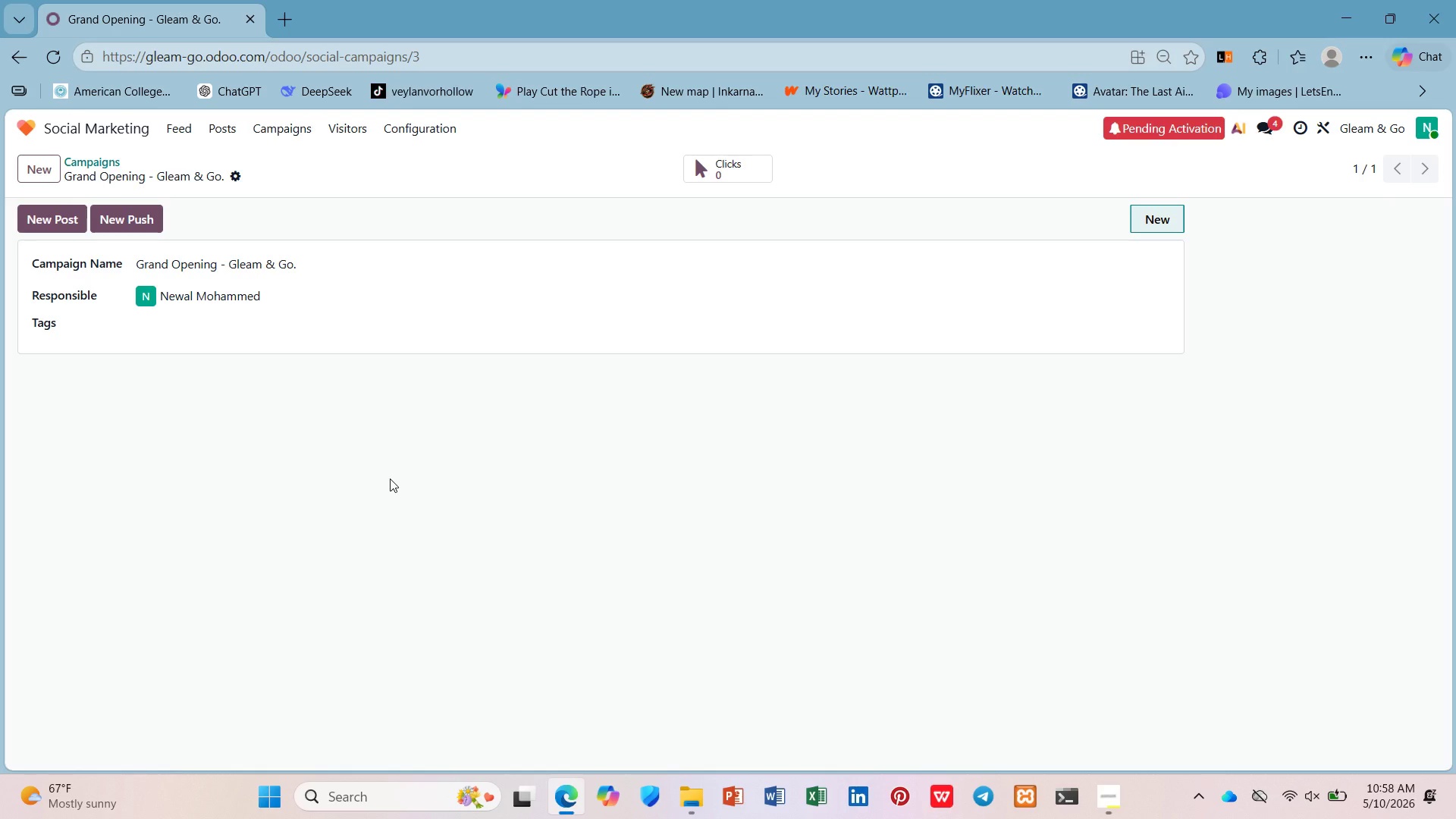 
left_click([222, 130])
 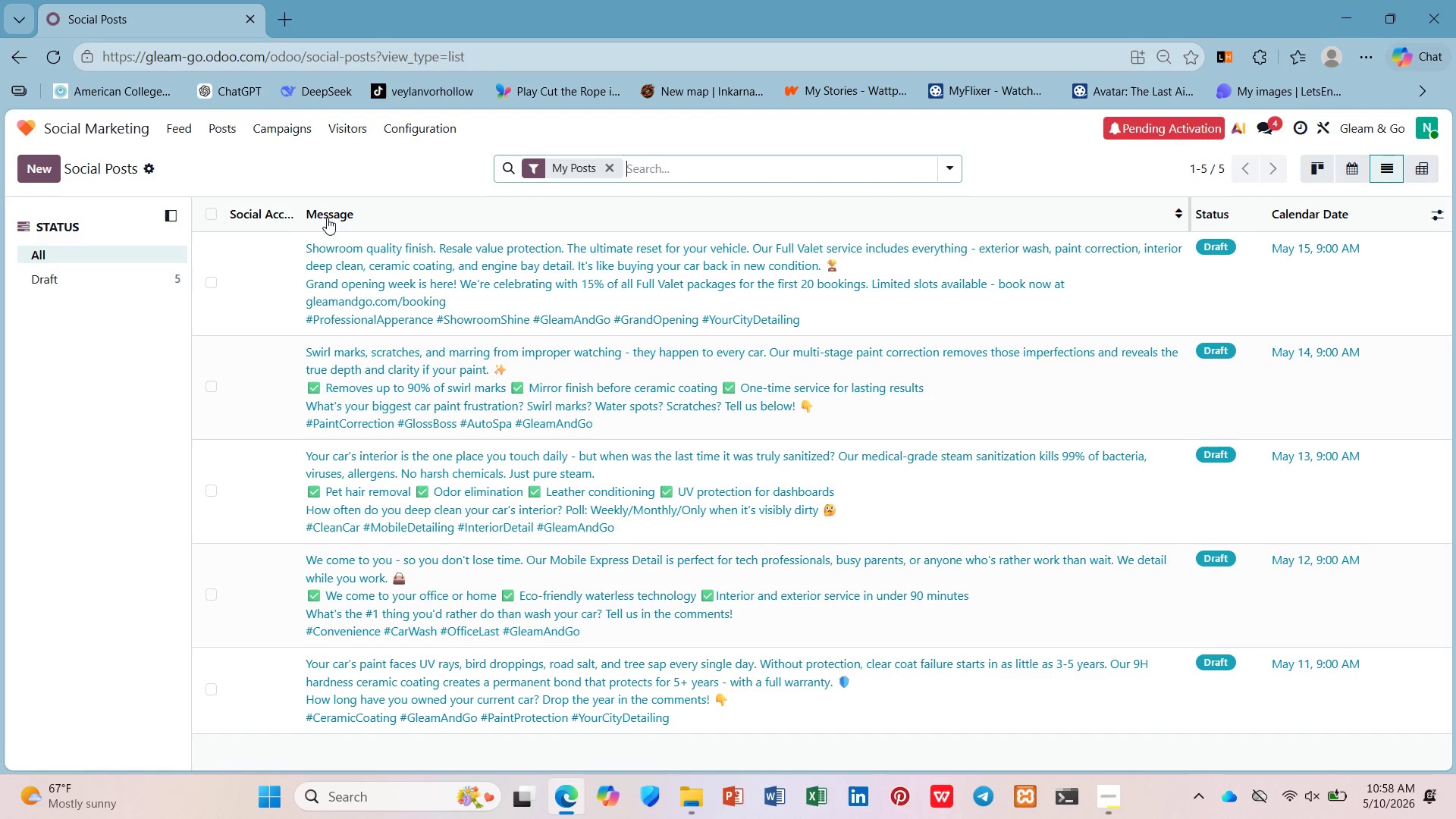 
left_click([212, 278])
 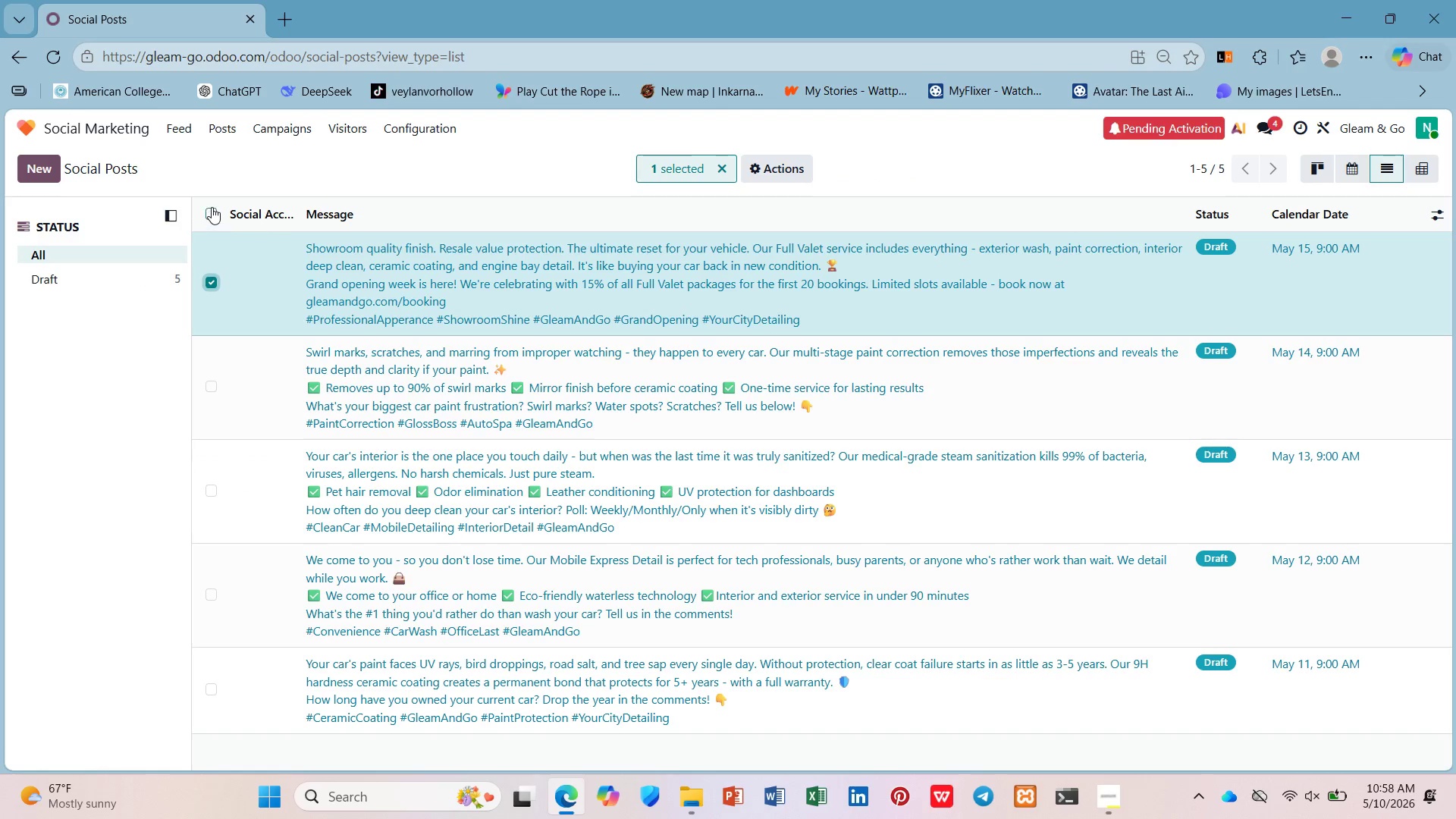 
left_click([212, 207])
 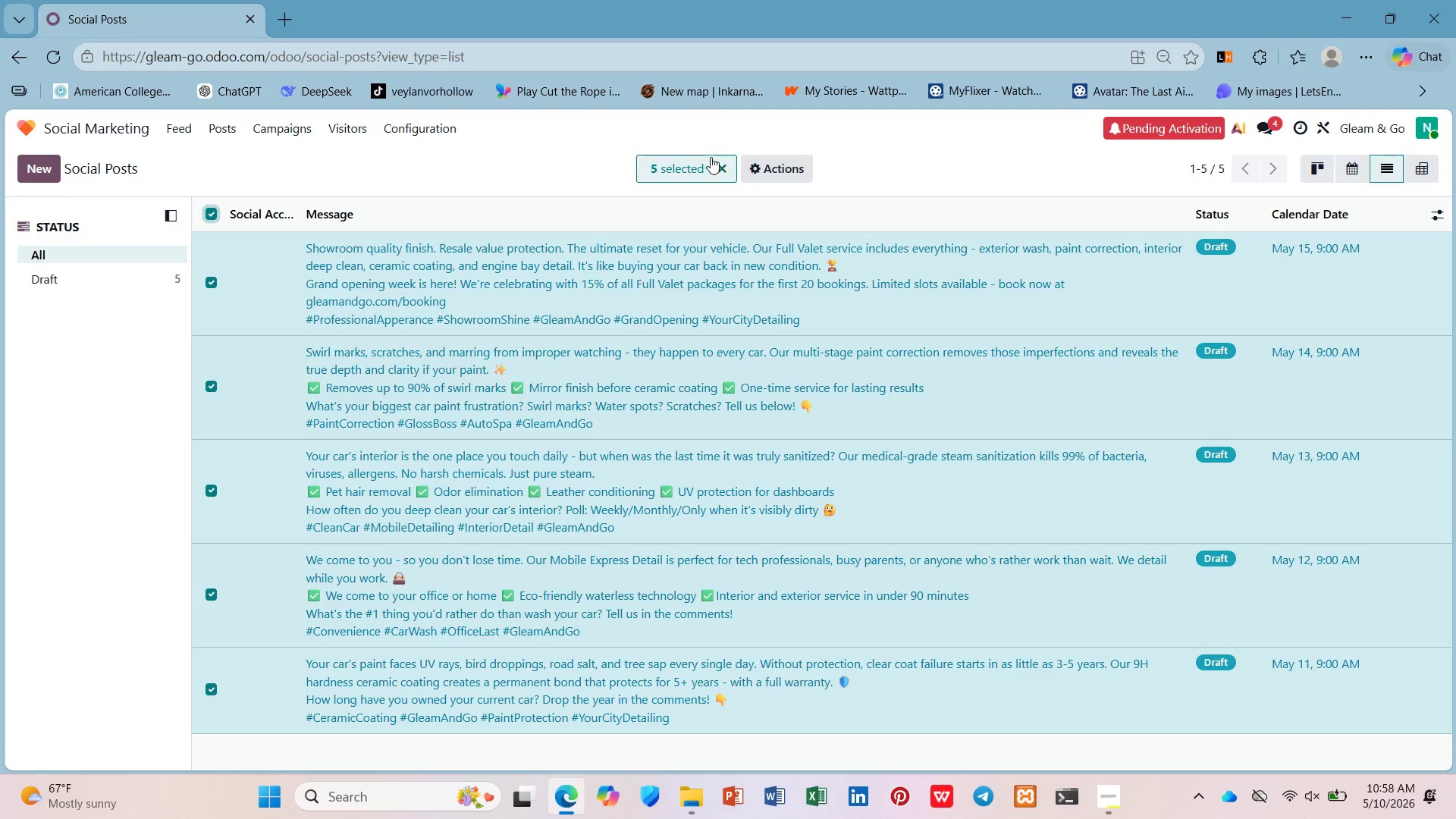 
left_click([762, 158])
 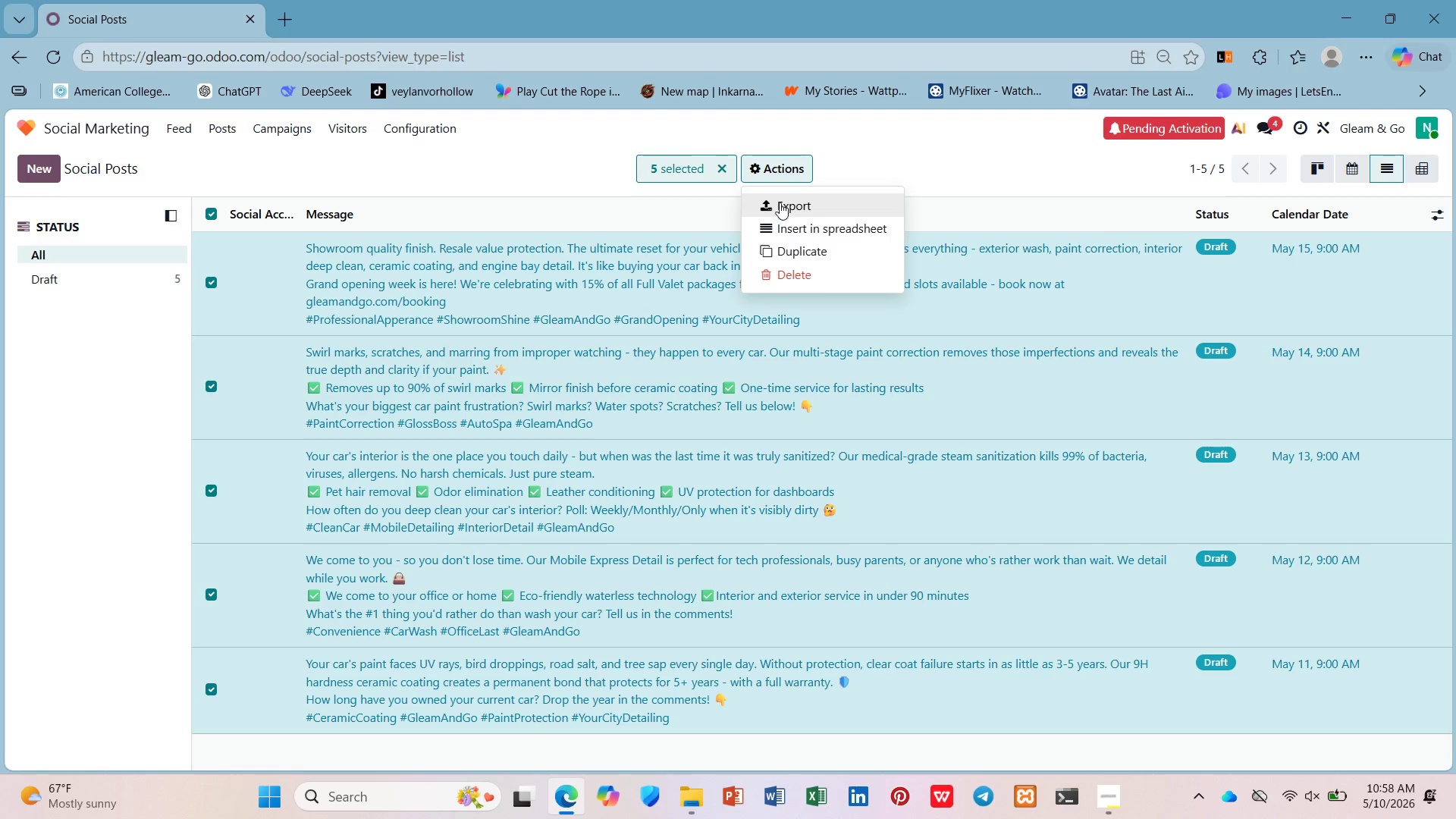 
left_click([780, 202])
 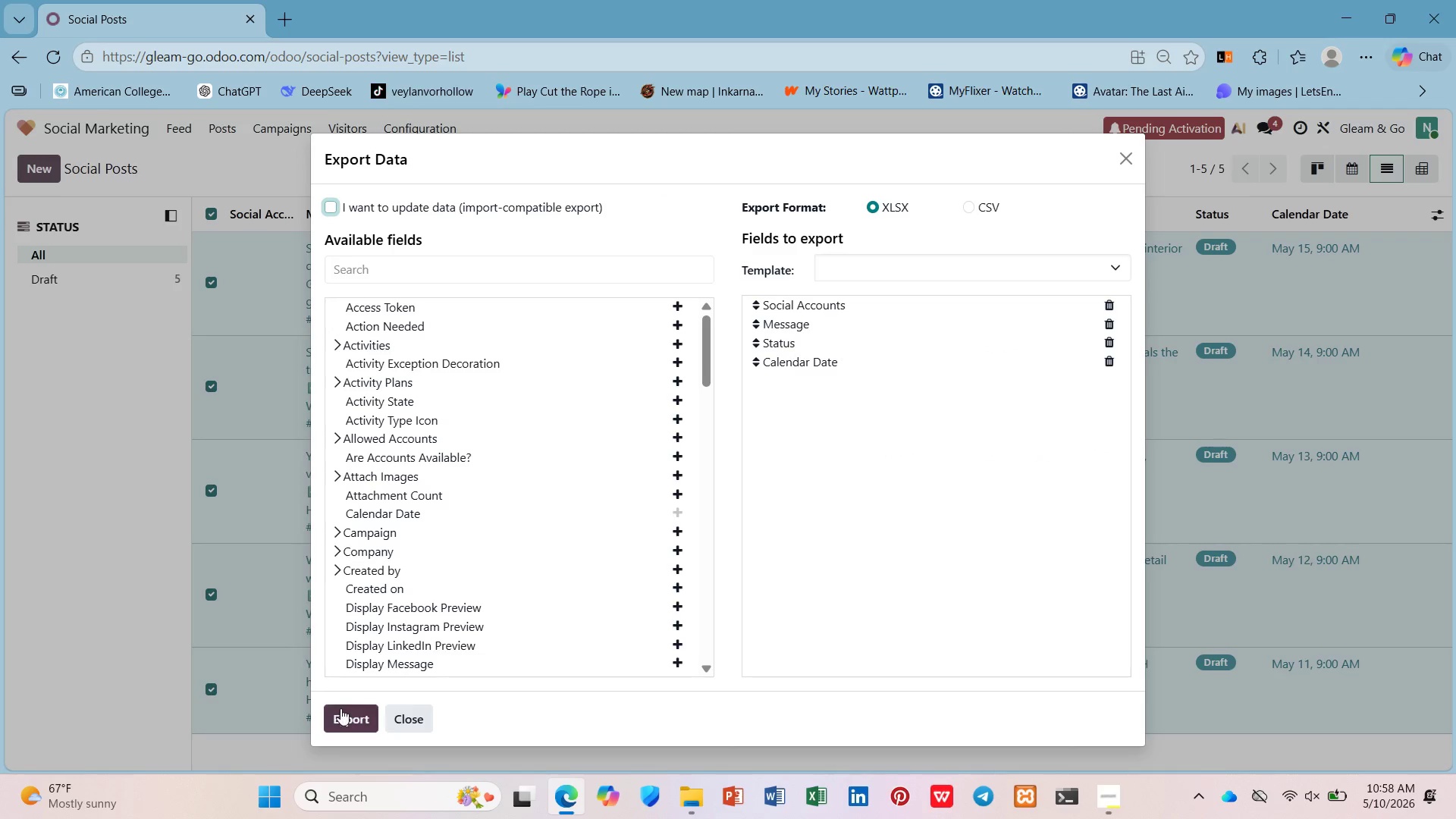 
wait(8.12)
 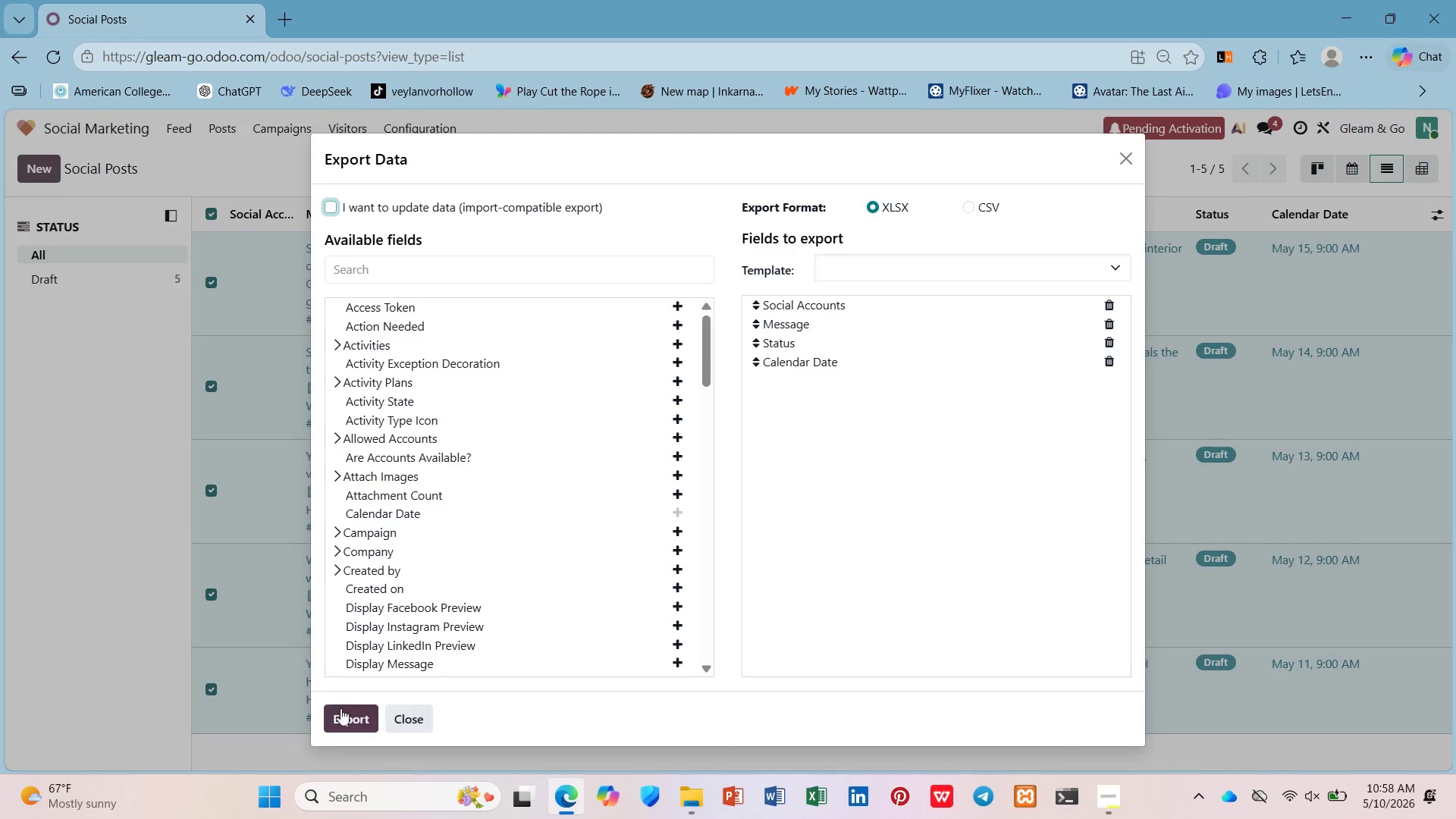 
left_click([340, 705])
 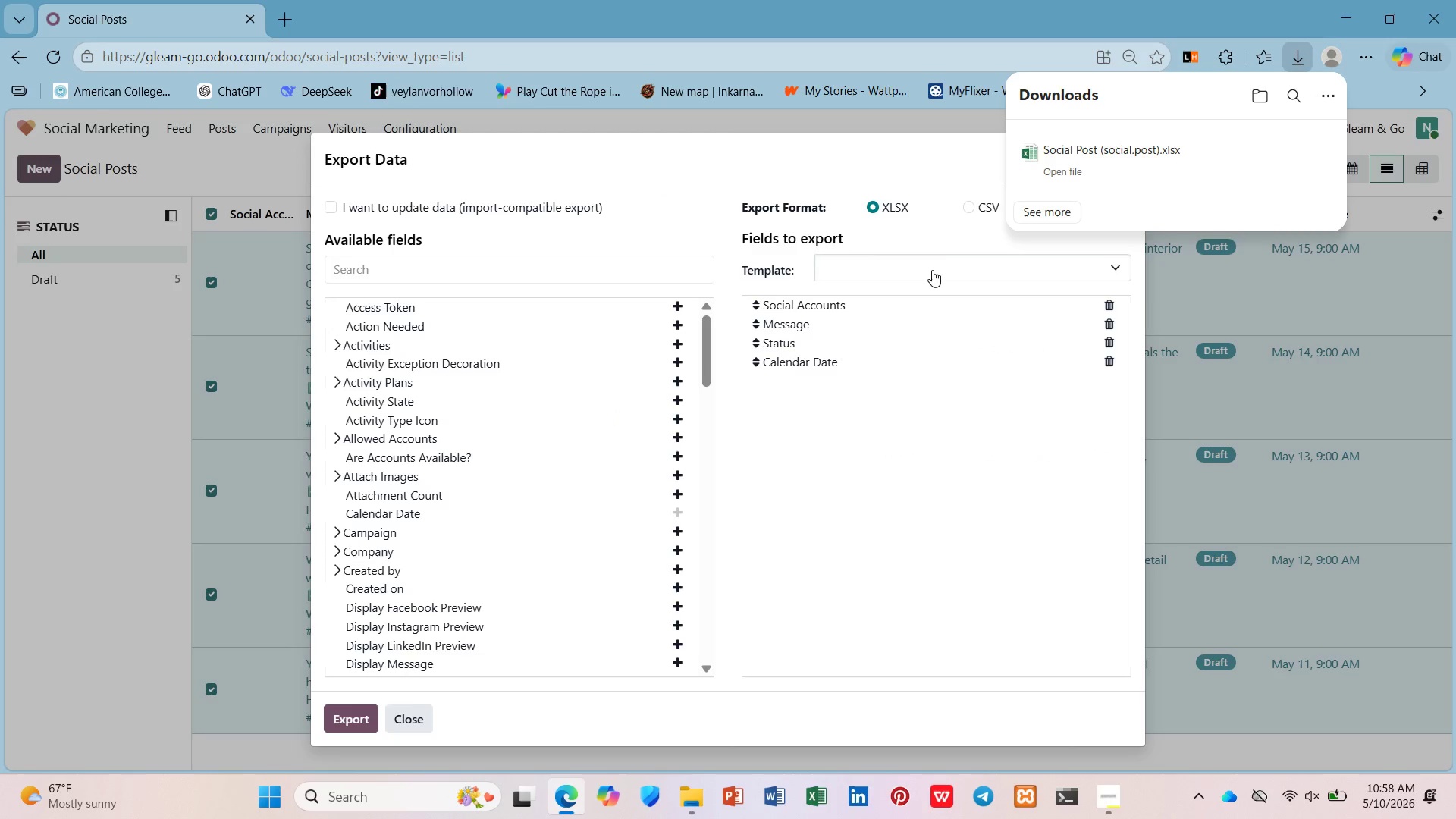 
left_click([946, 148])
 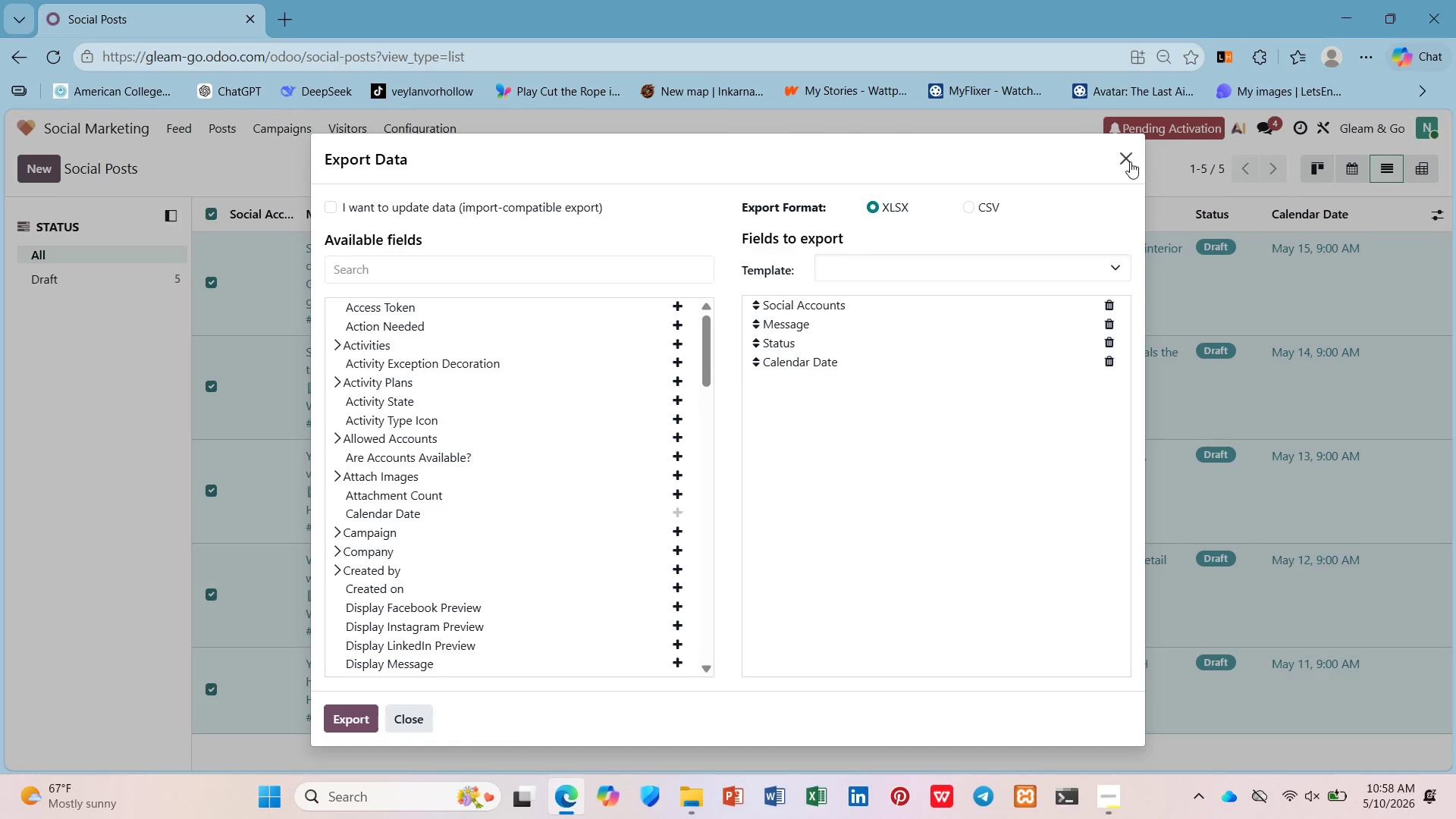 
left_click([1128, 161])
 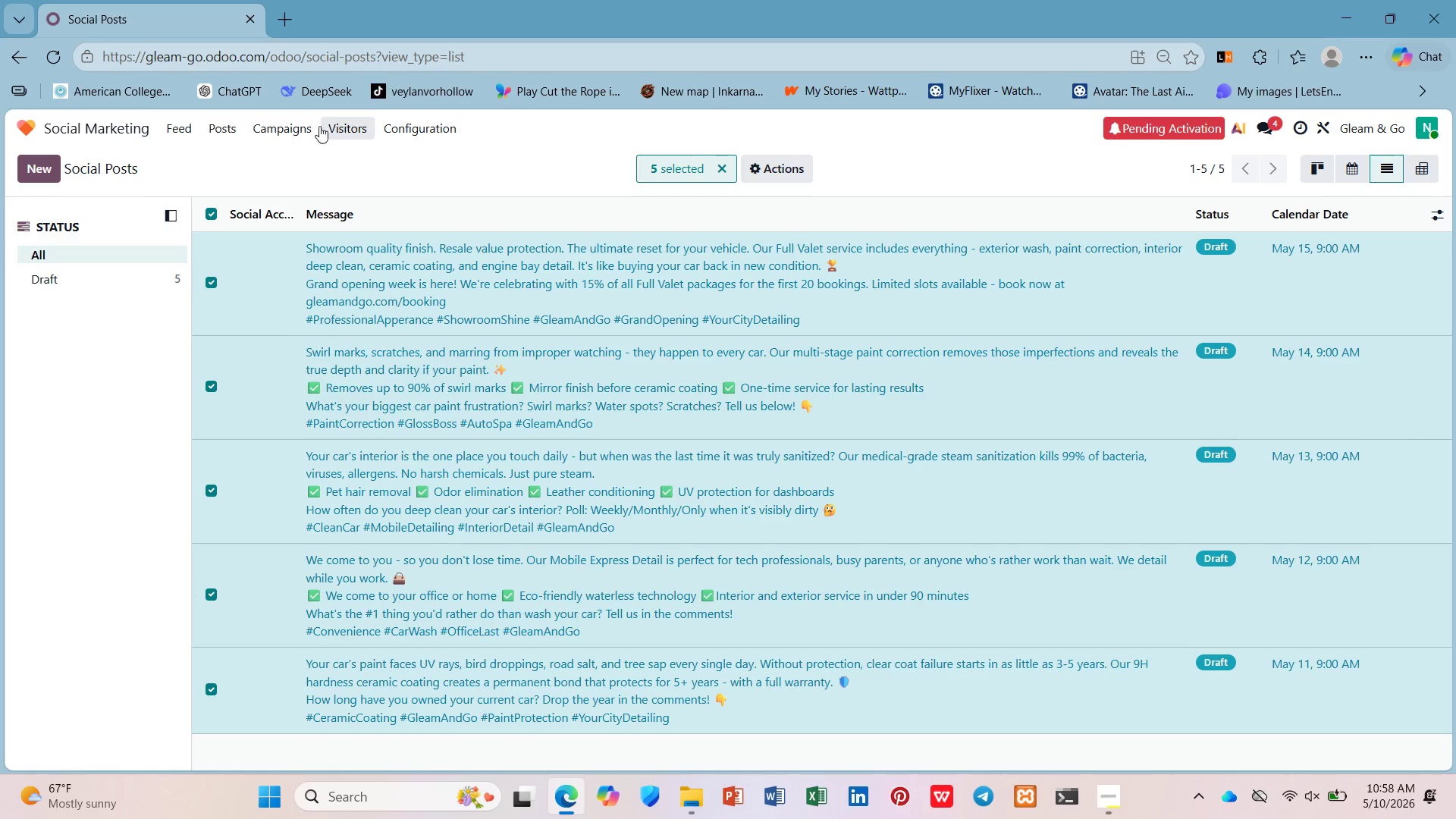 
left_click([312, 126])
 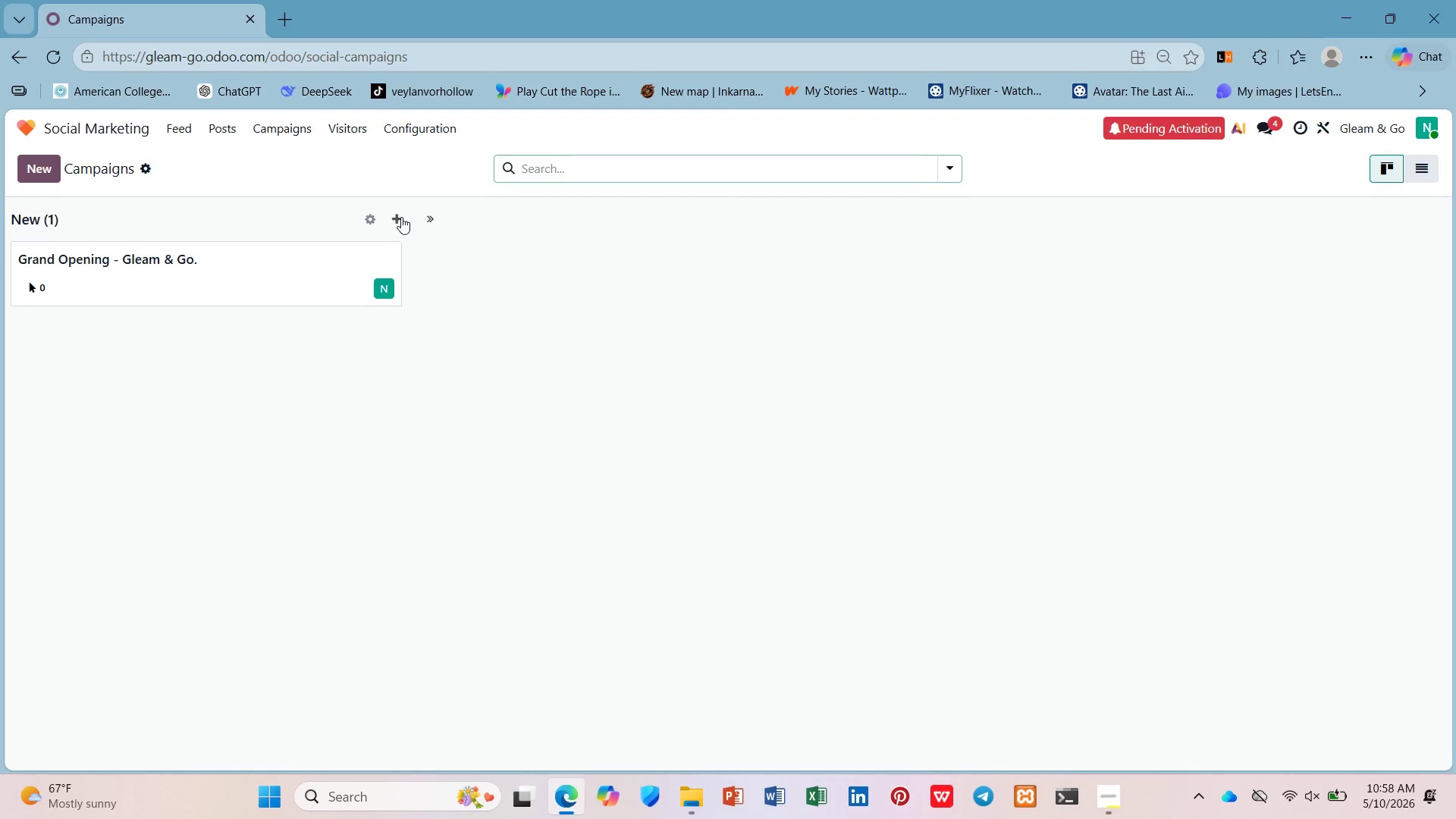 
left_click([400, 215])
 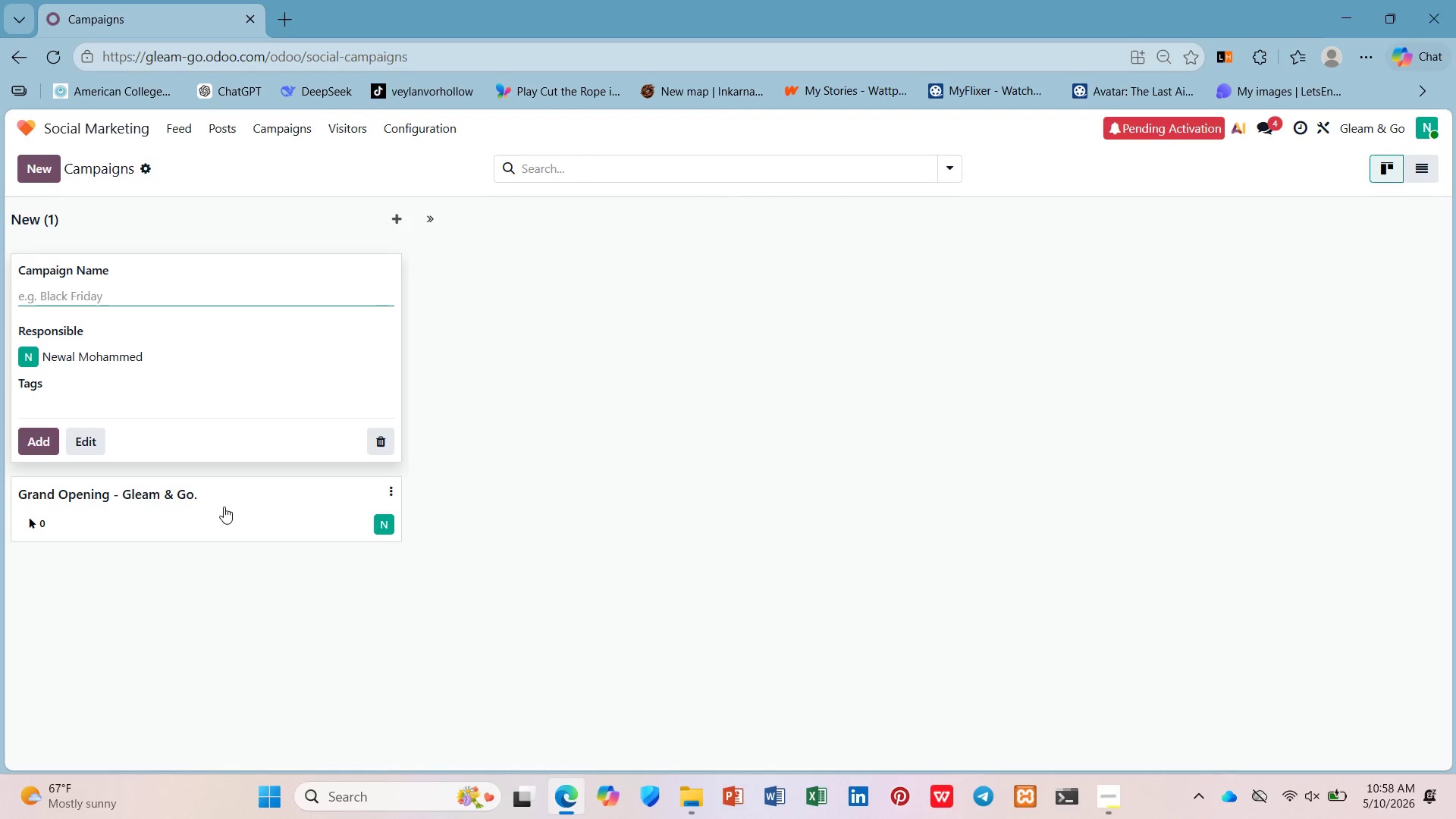 
left_click([186, 497])
 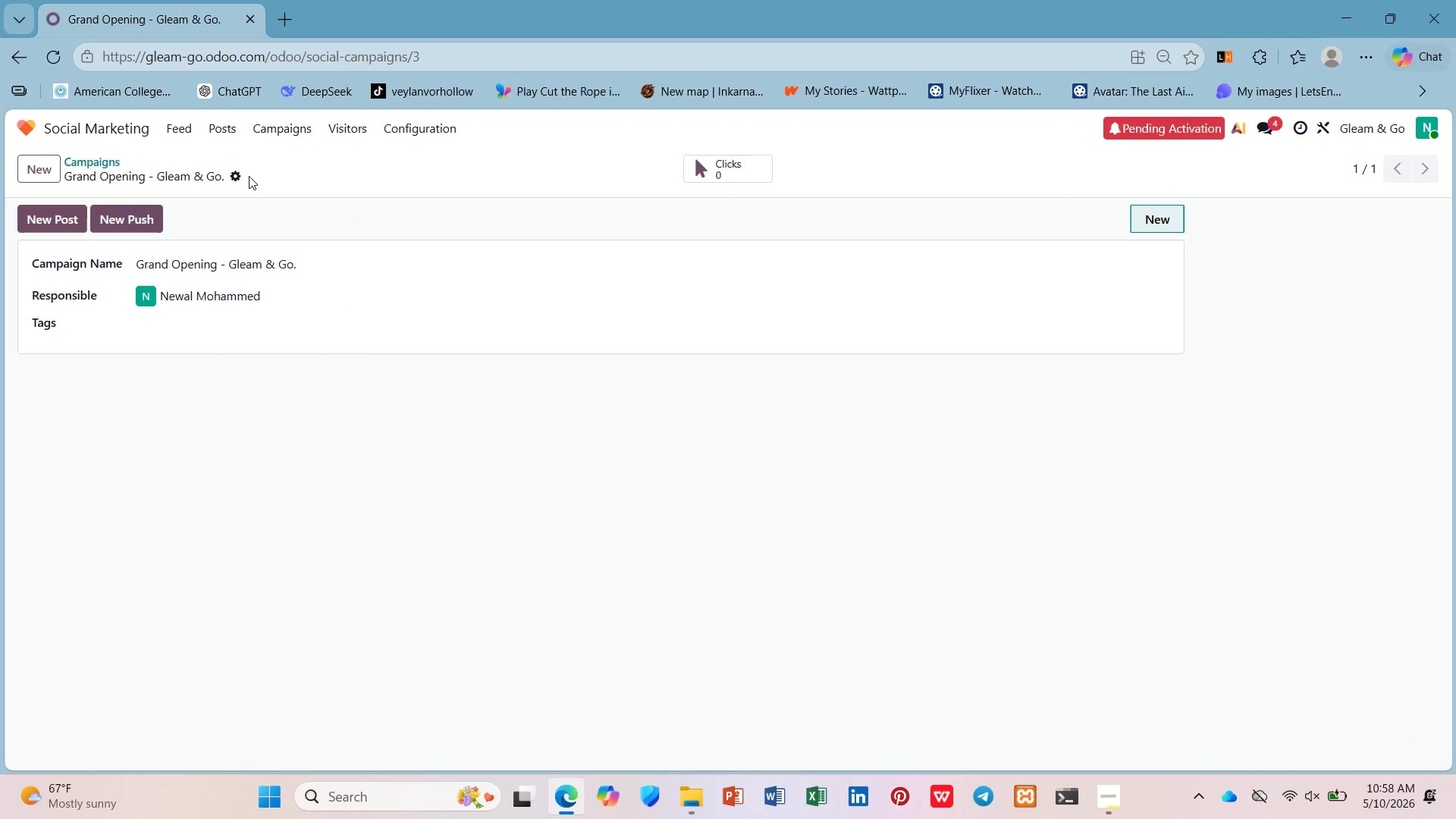 
double_click([237, 176])
 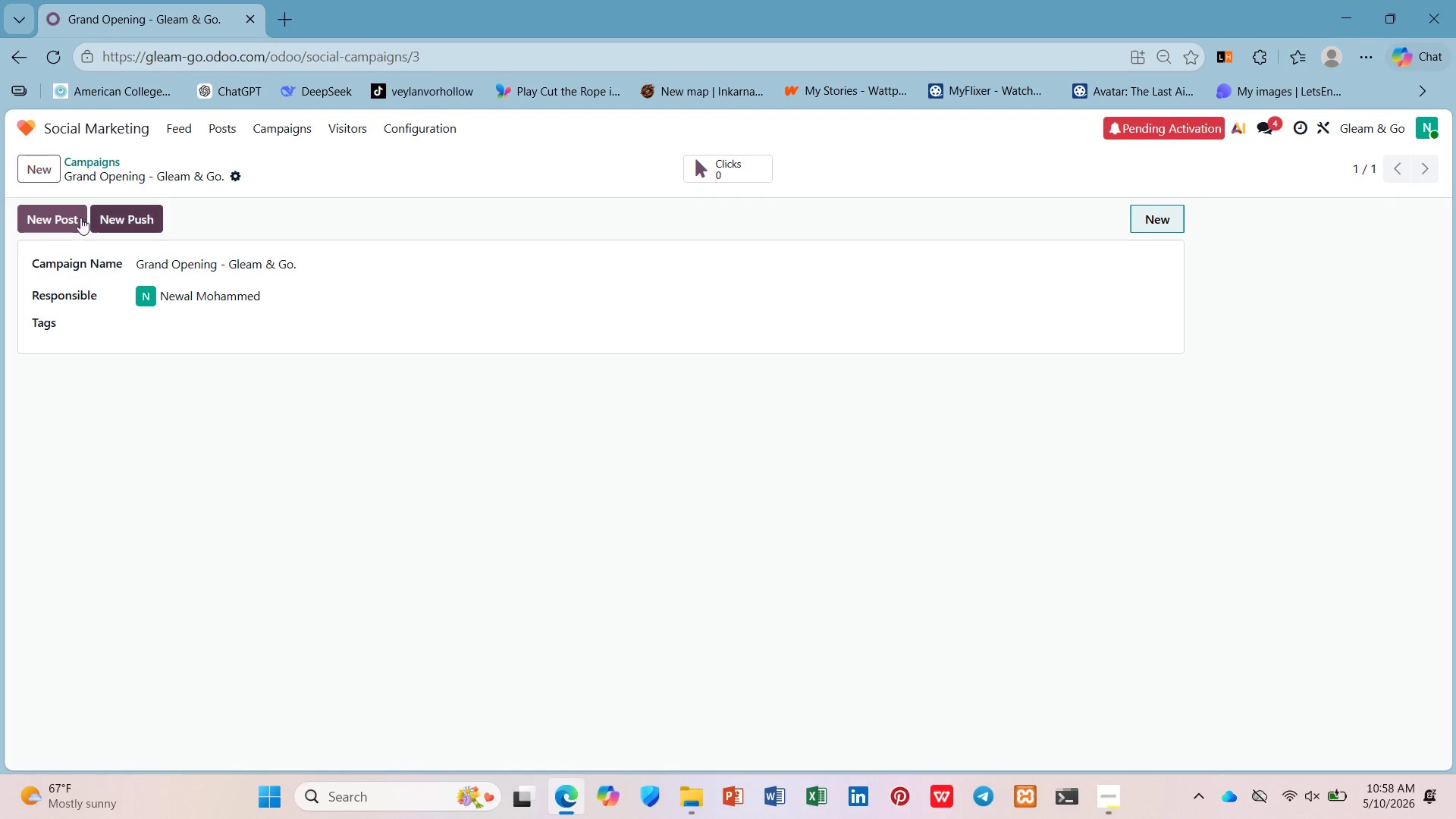 
left_click([56, 218])
 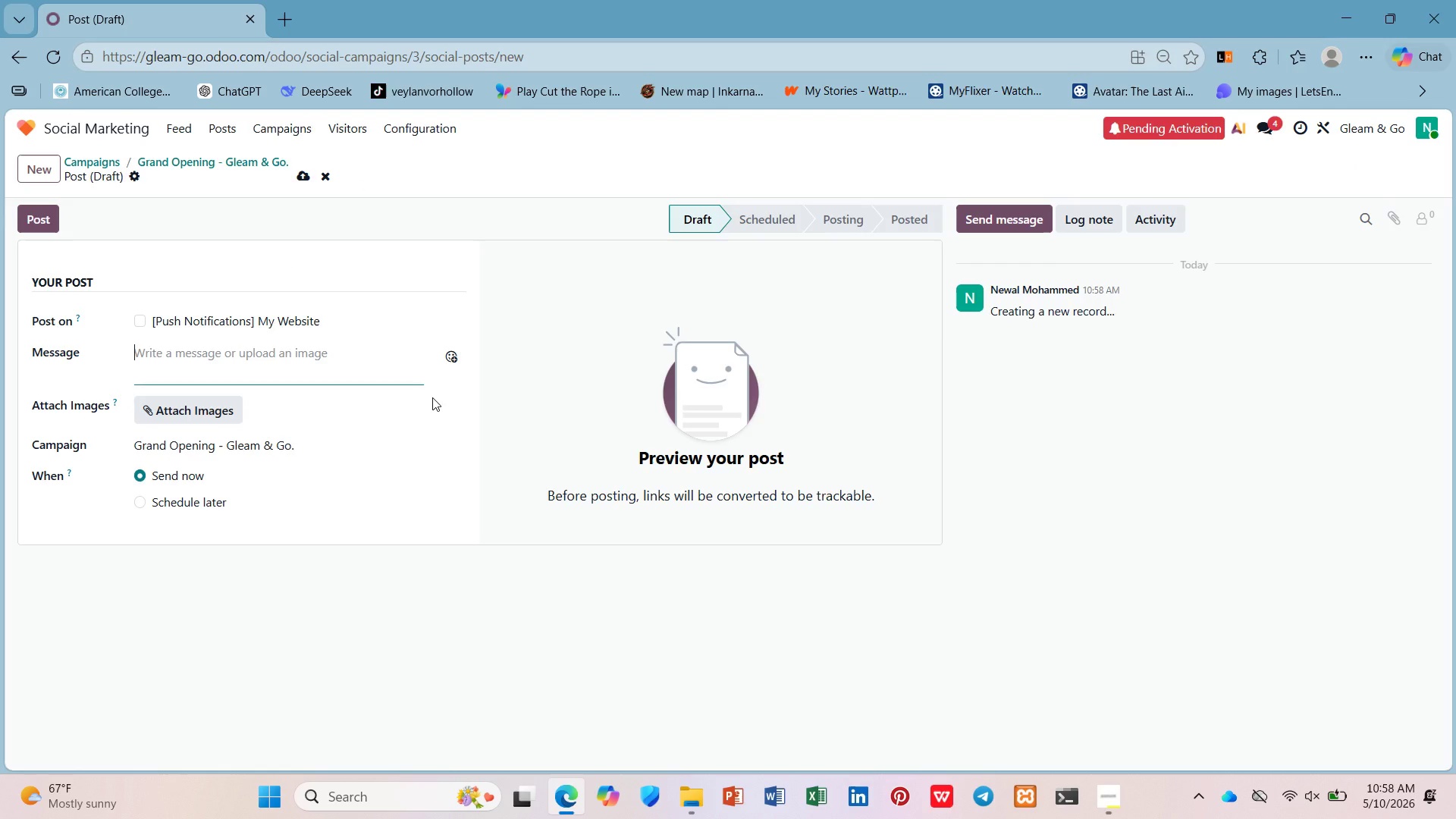 
wait(5.95)
 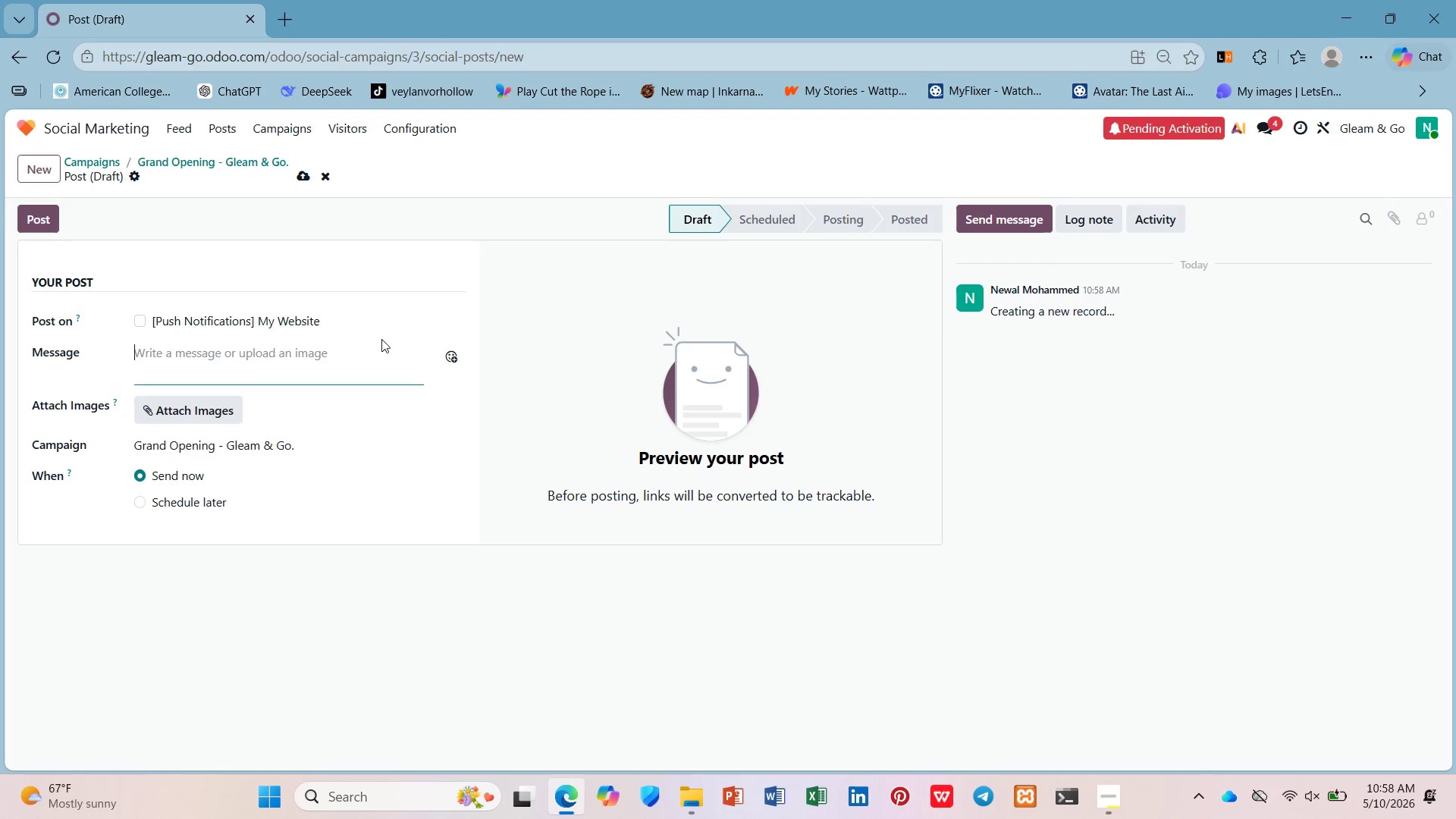 
hold_key(key=G, duration=0.64)
 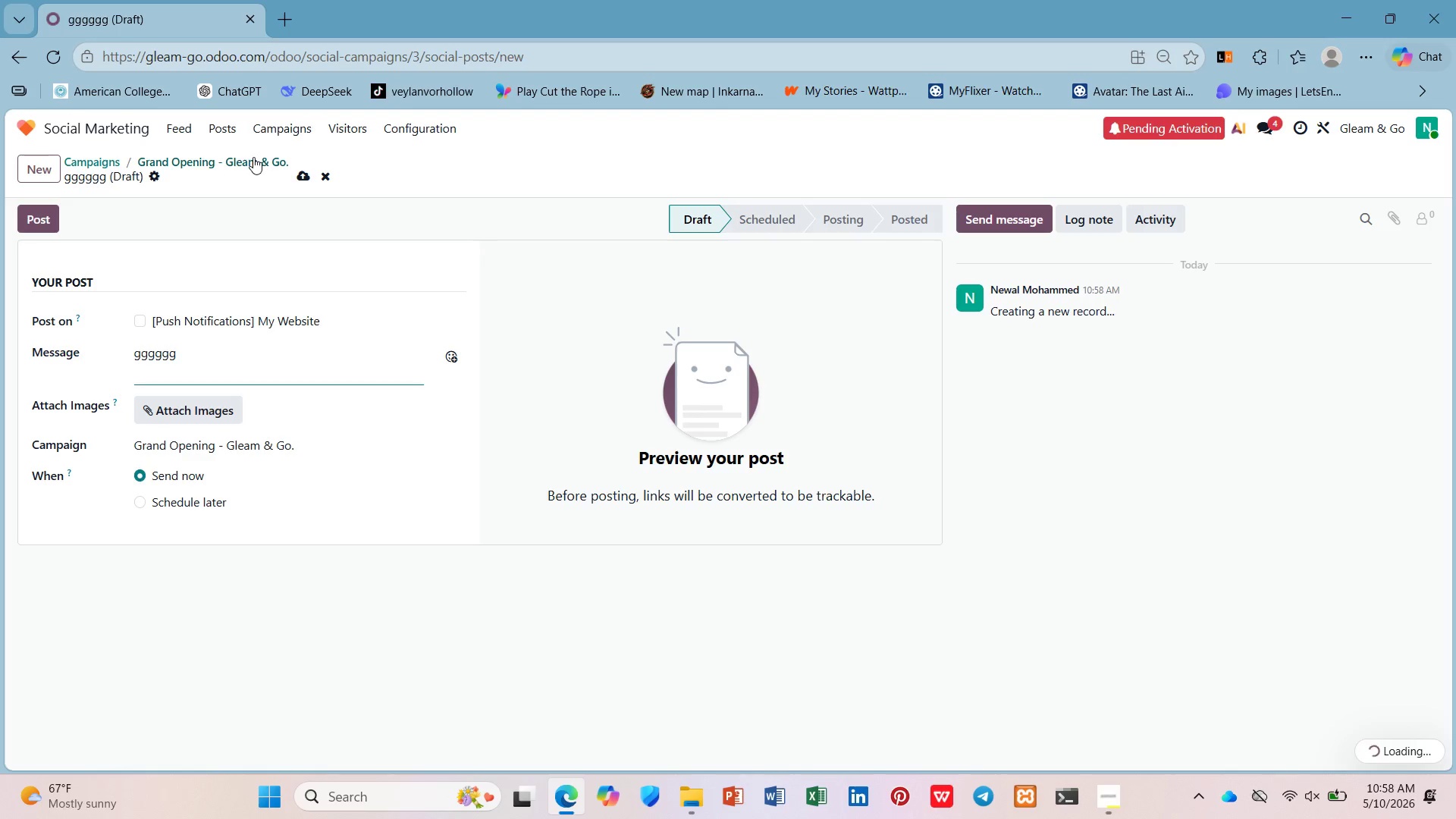 
left_click([275, 162])
 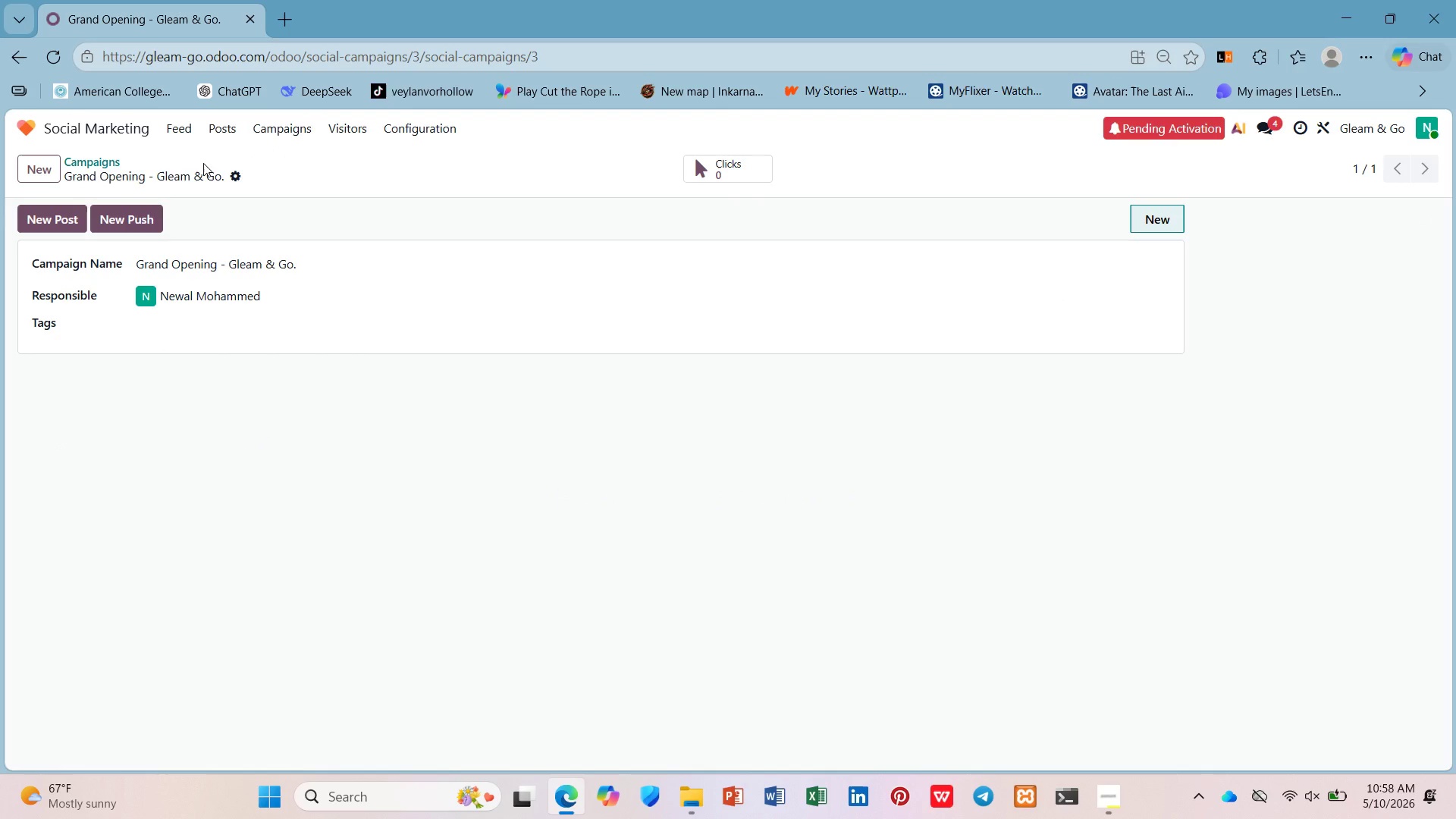 
left_click([218, 124])
 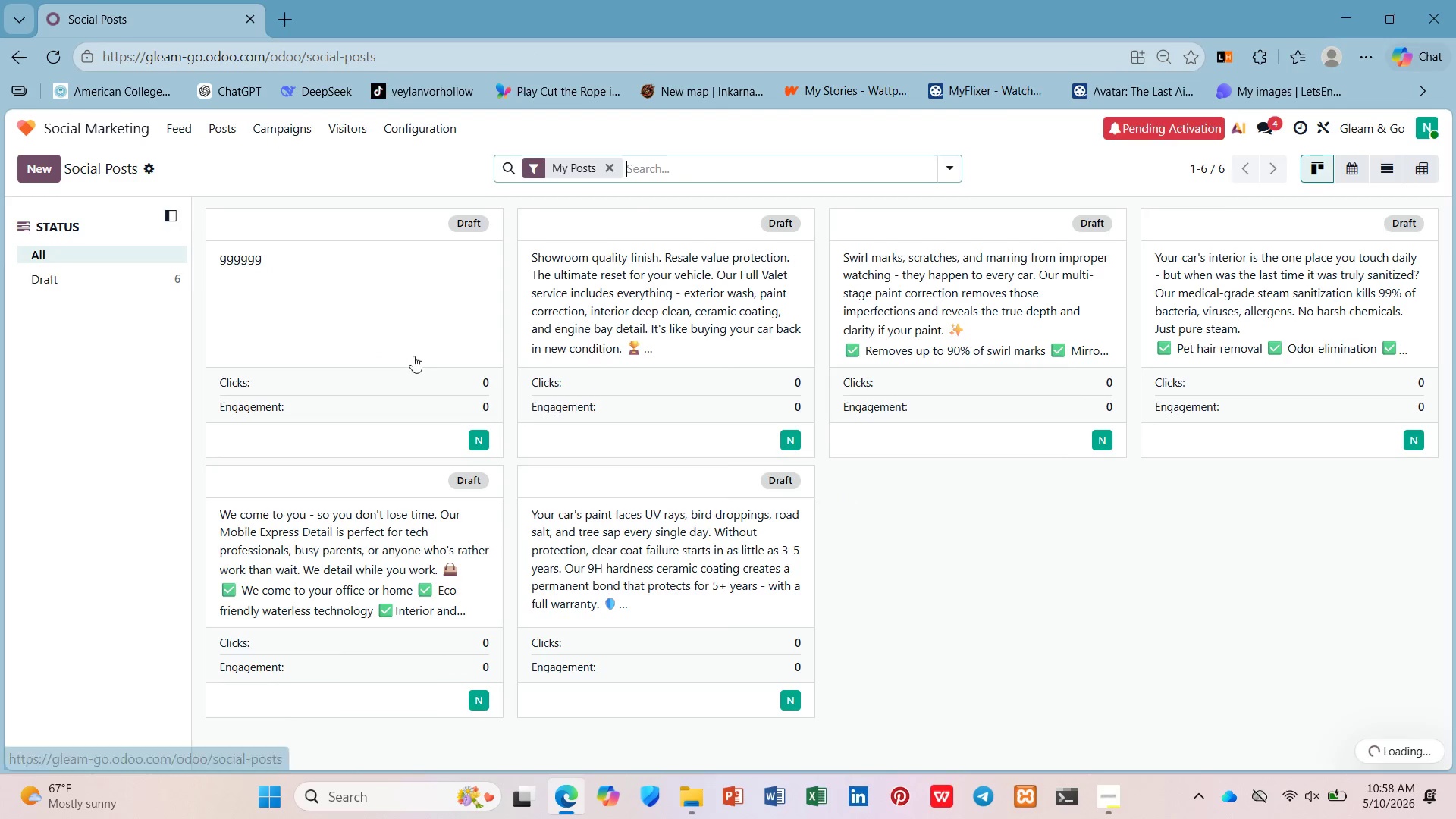 
scroll: coordinate [413, 357], scroll_direction: down, amount: 1.0
 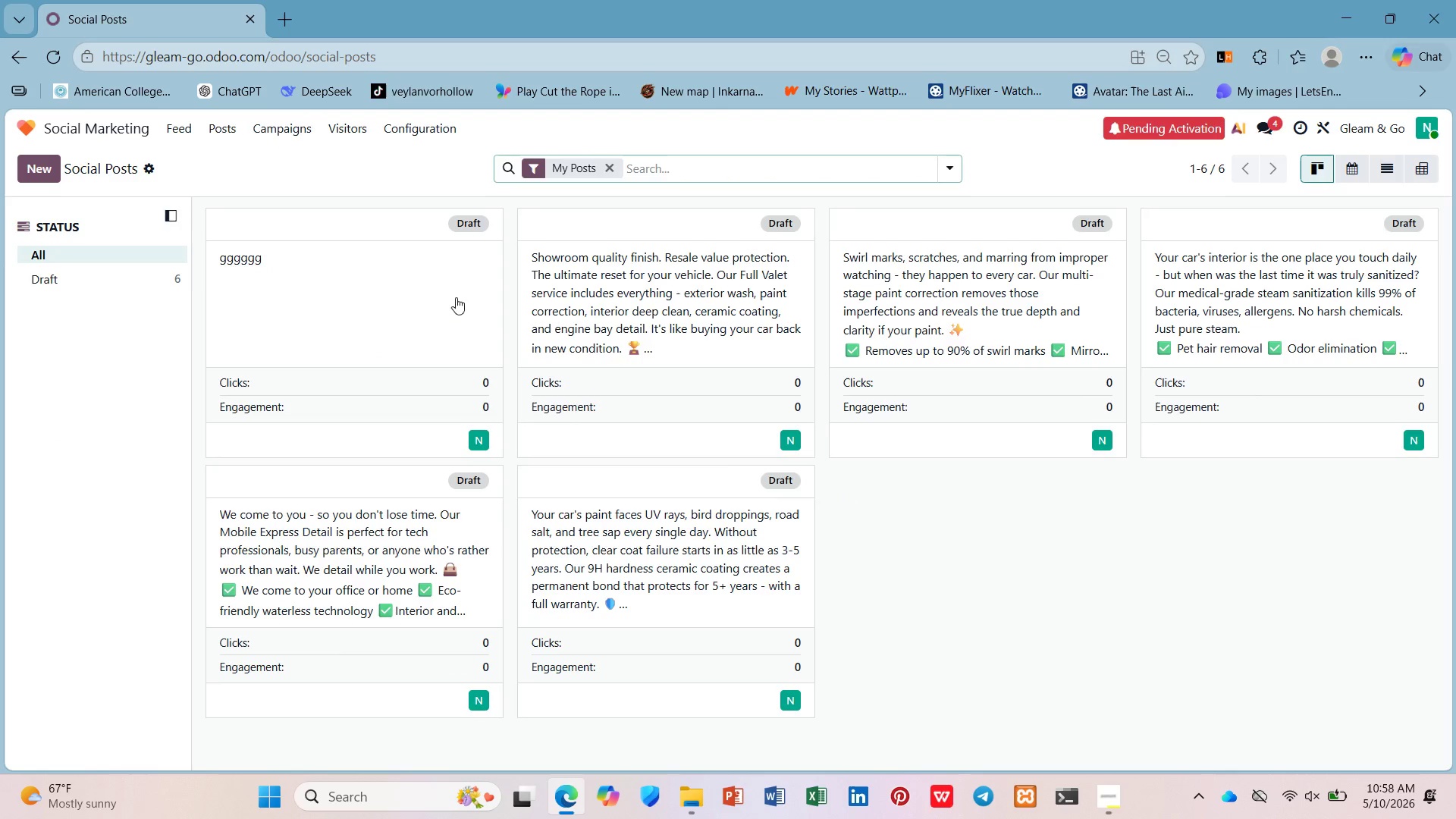 
left_click([456, 263])
 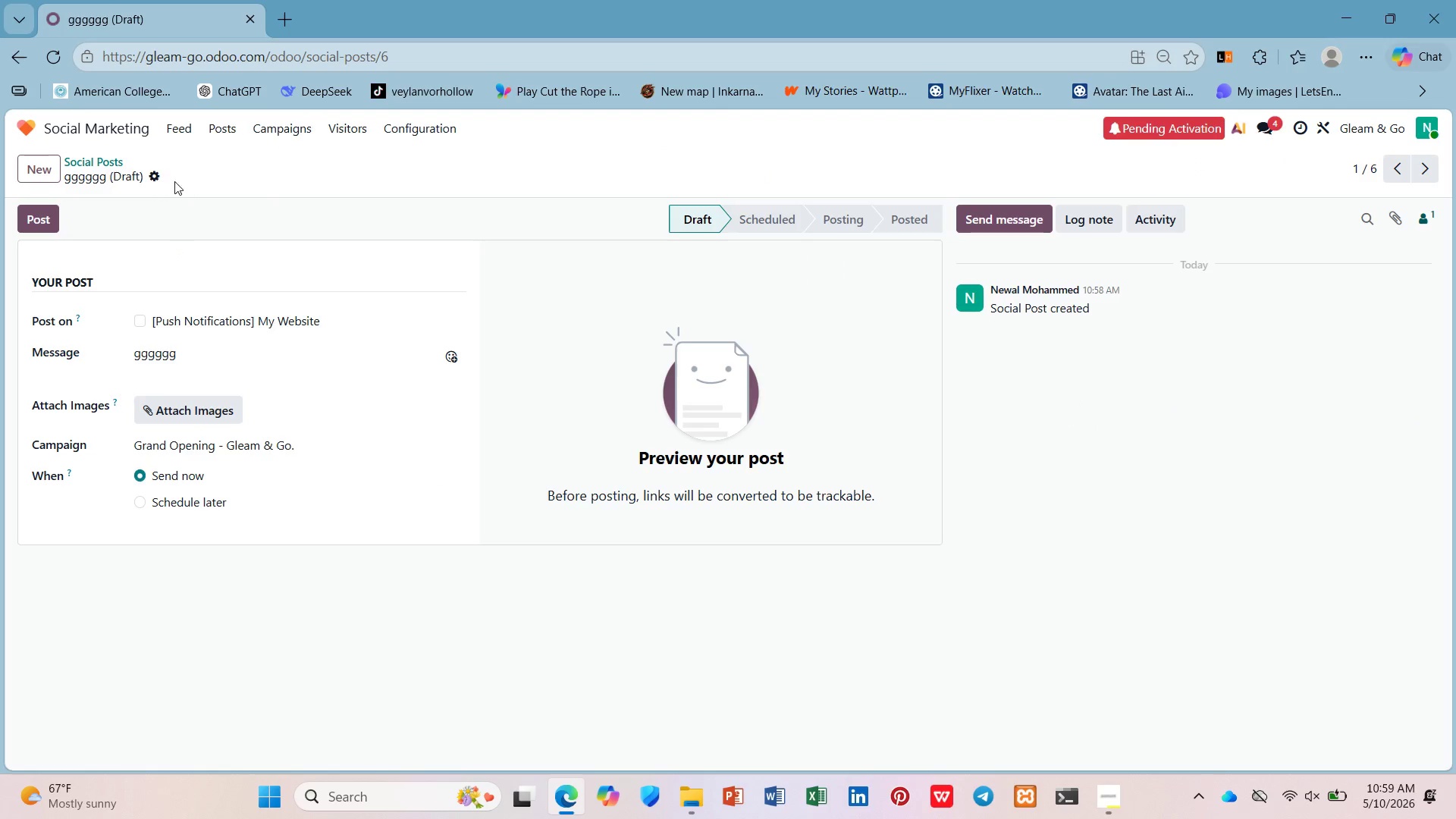 
left_click([155, 174])
 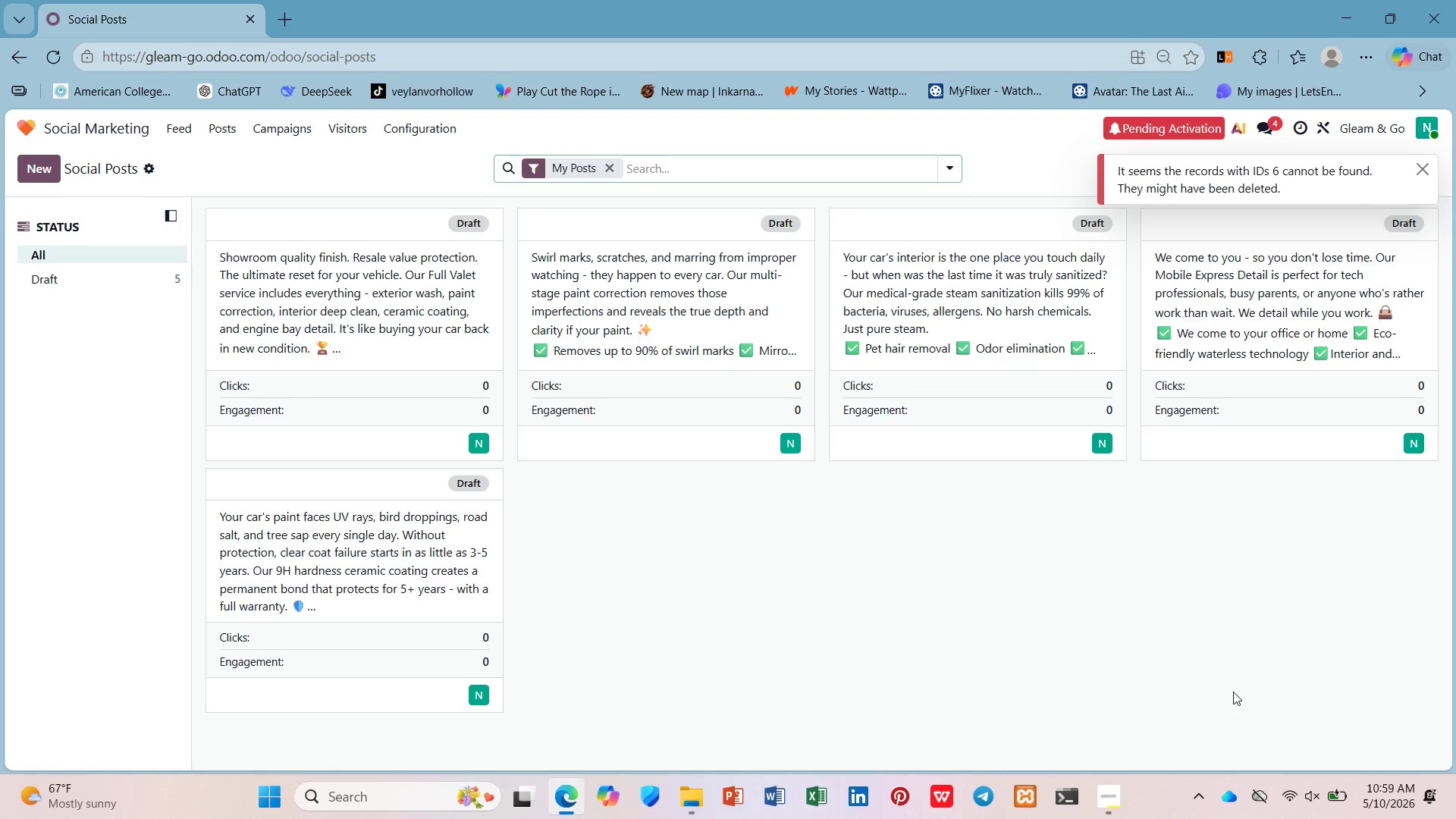 
wait(39.12)
 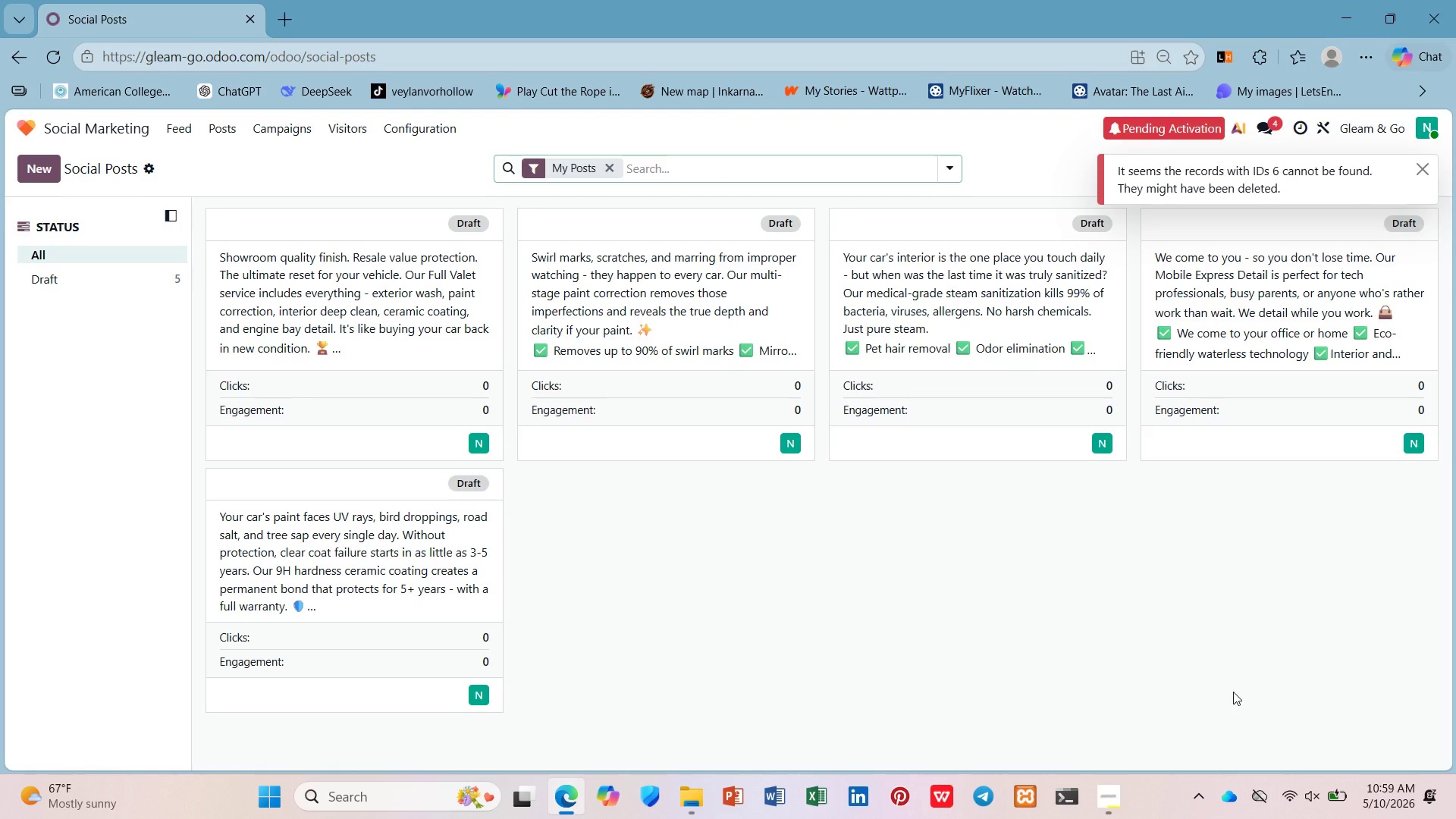 
left_click([1420, 166])
 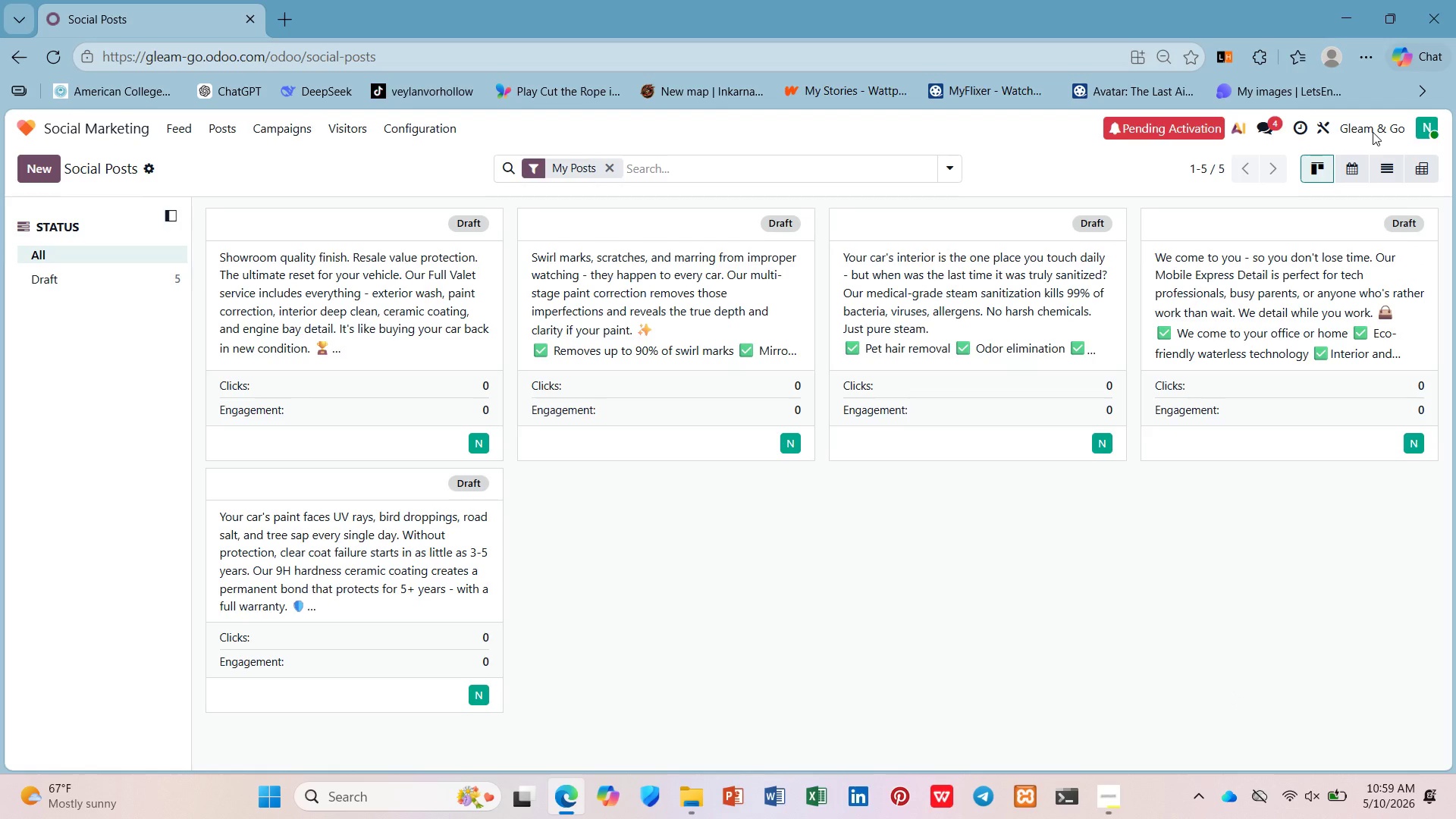 
left_click([1350, 162])
 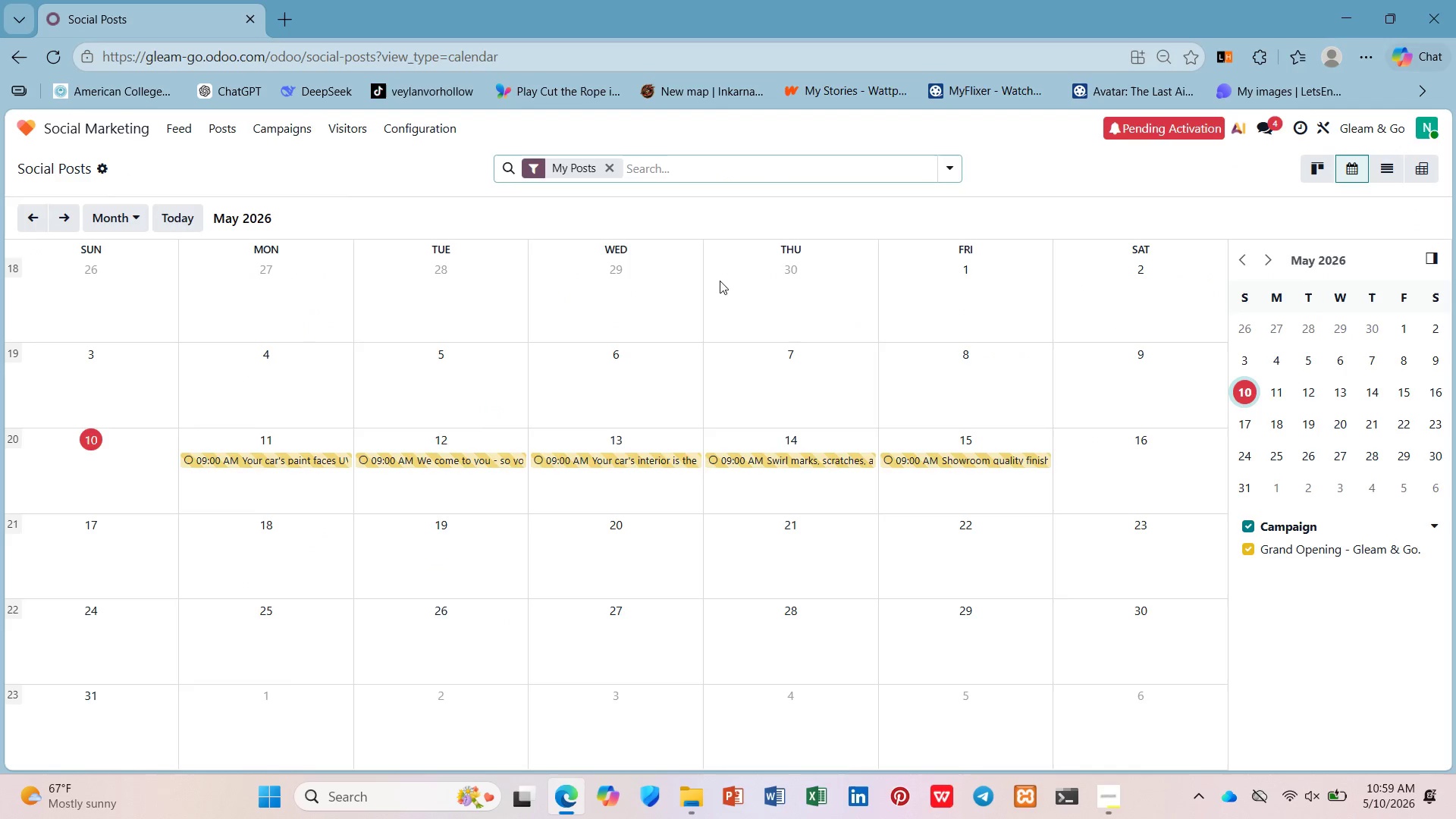 
left_click([137, 194])
 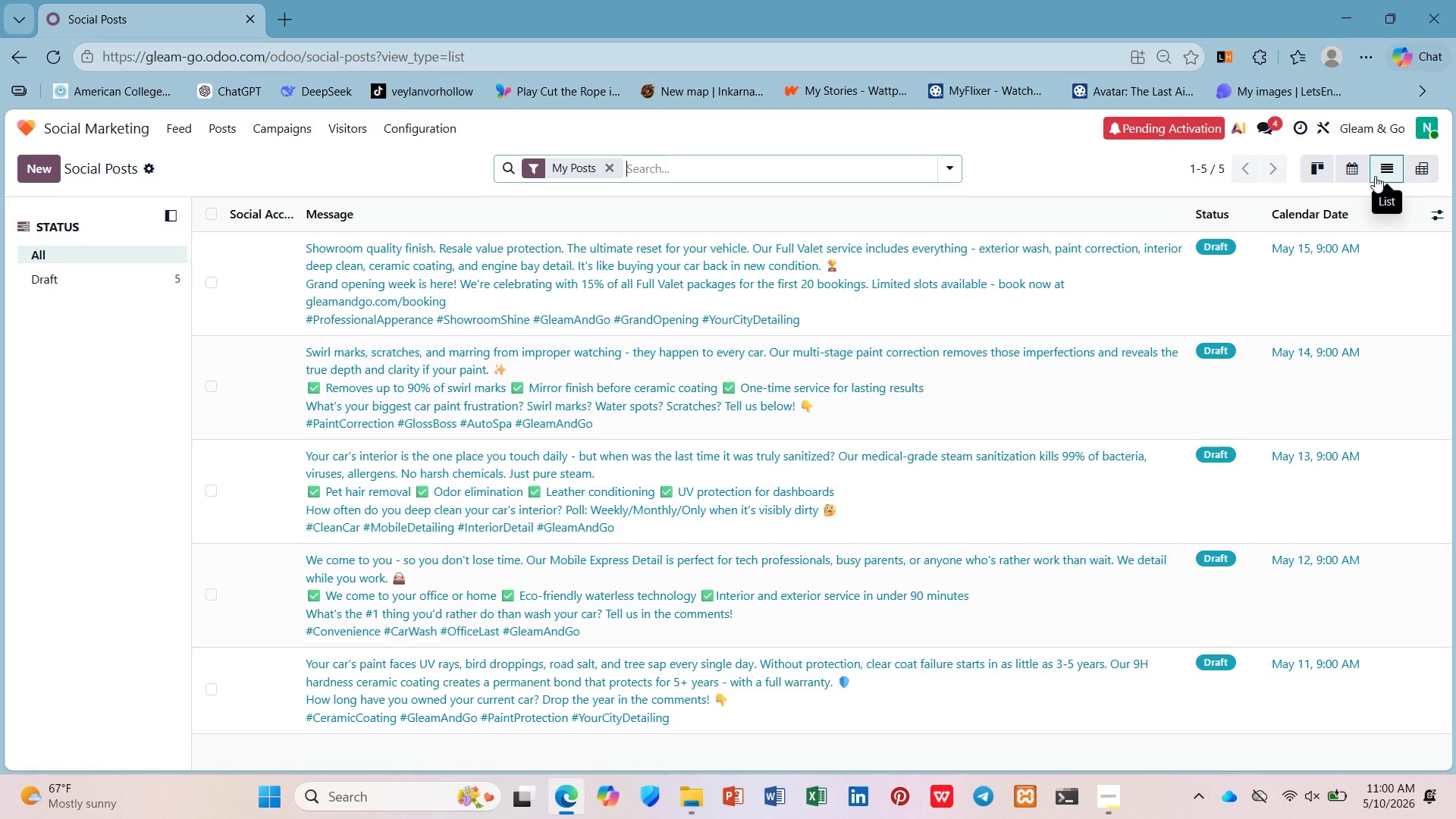 
wait(18.75)
 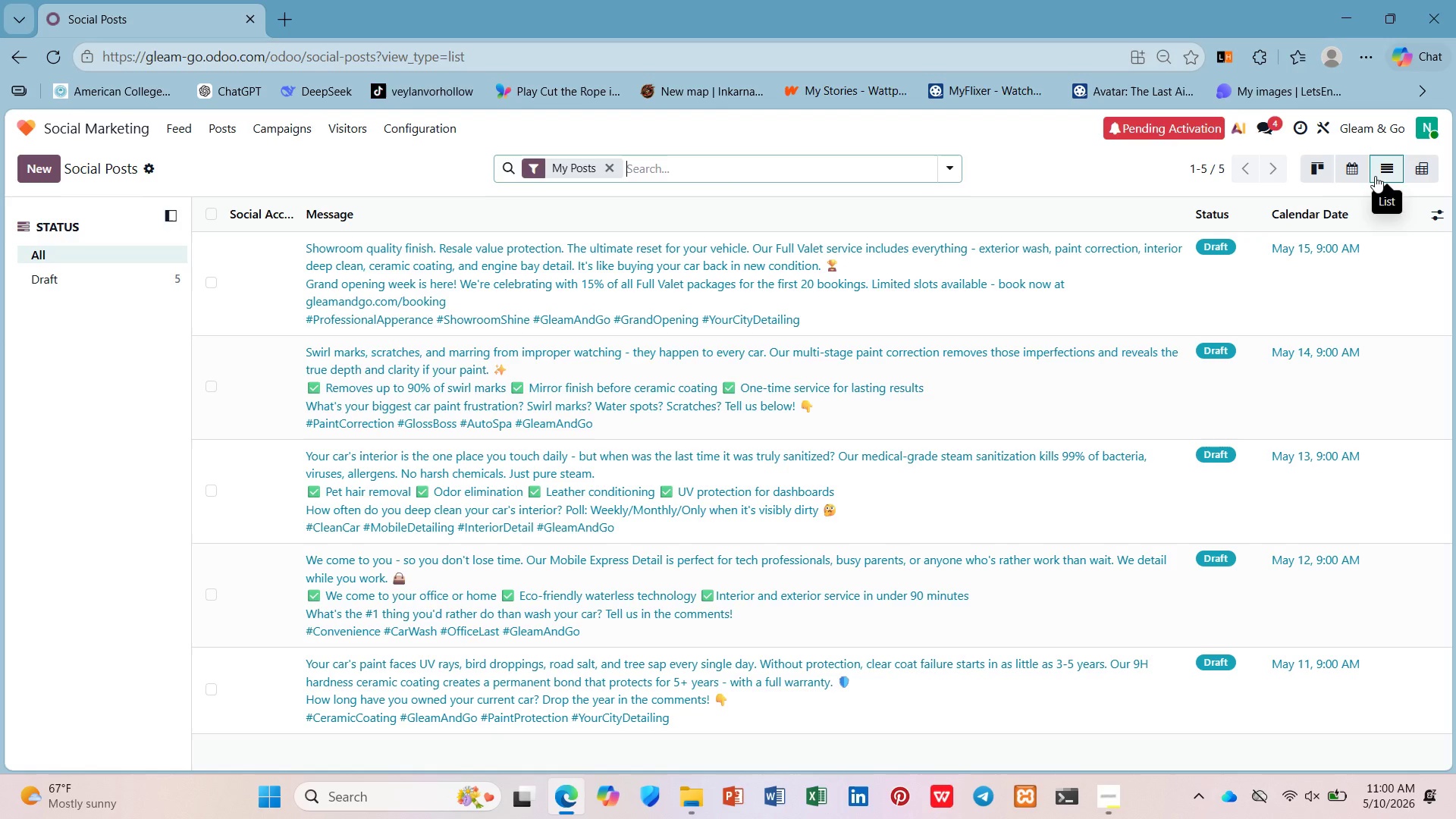 
left_click([59, 133])
 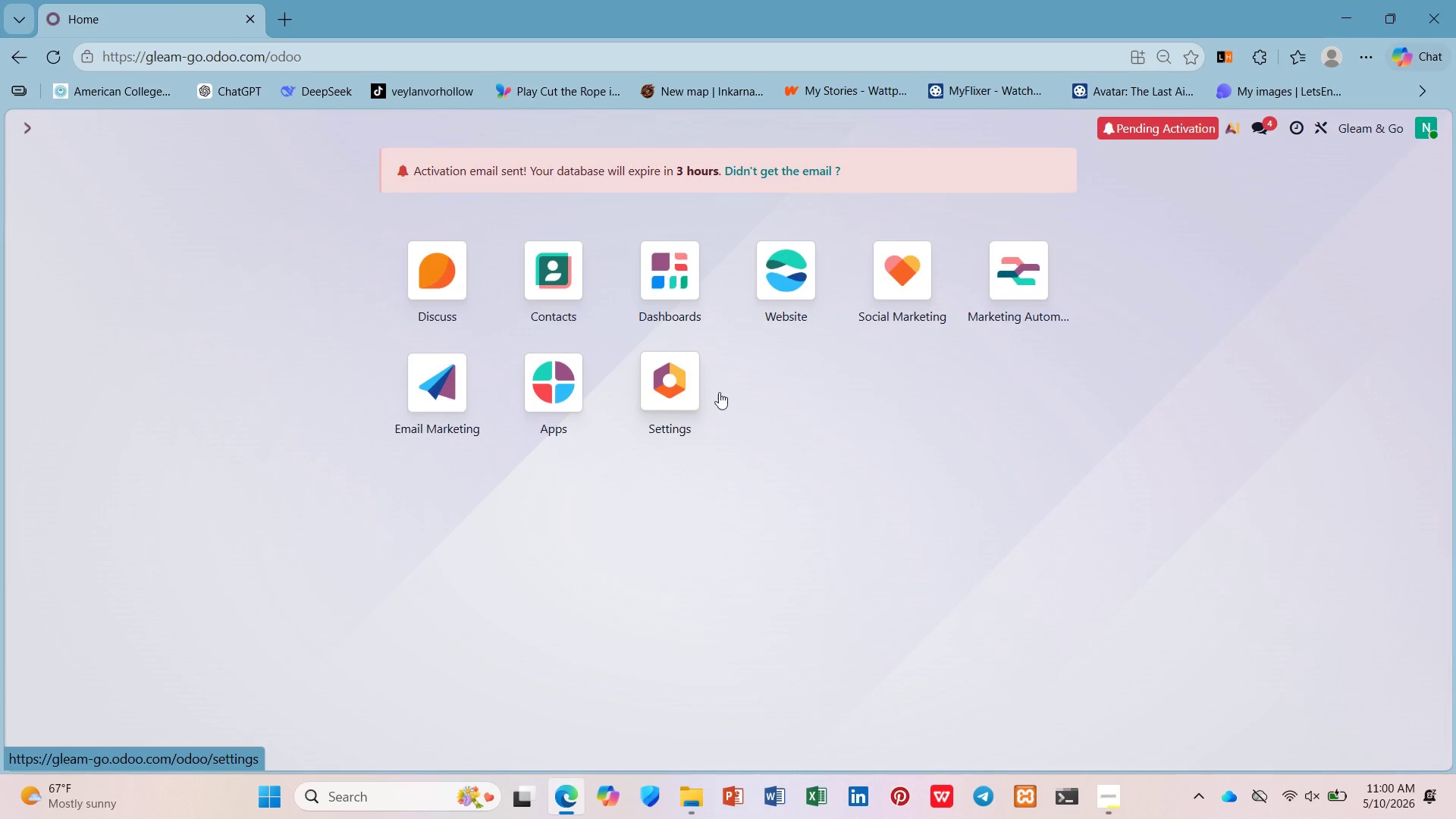 
left_click([704, 378])
 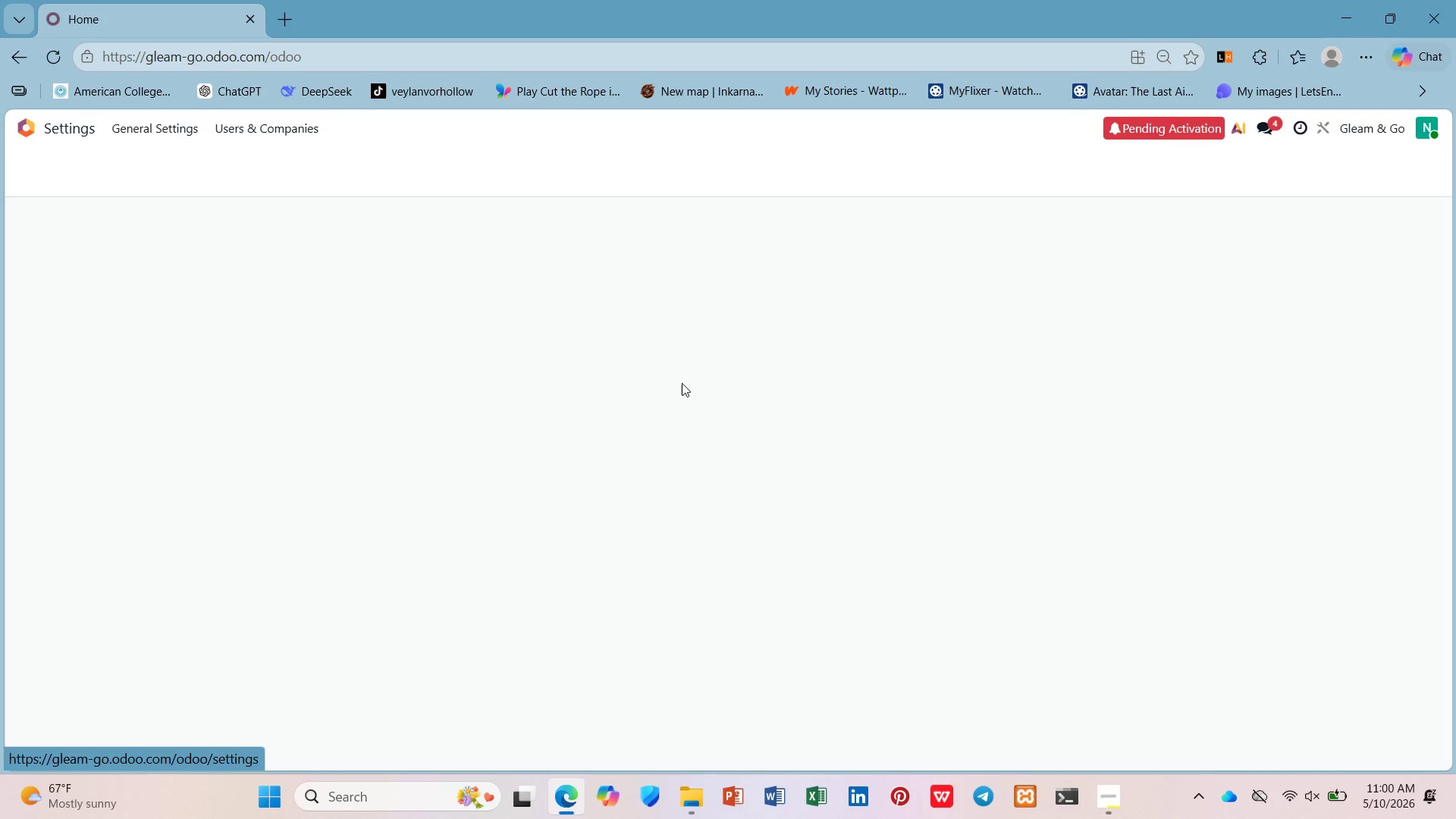 
left_click([682, 383])
 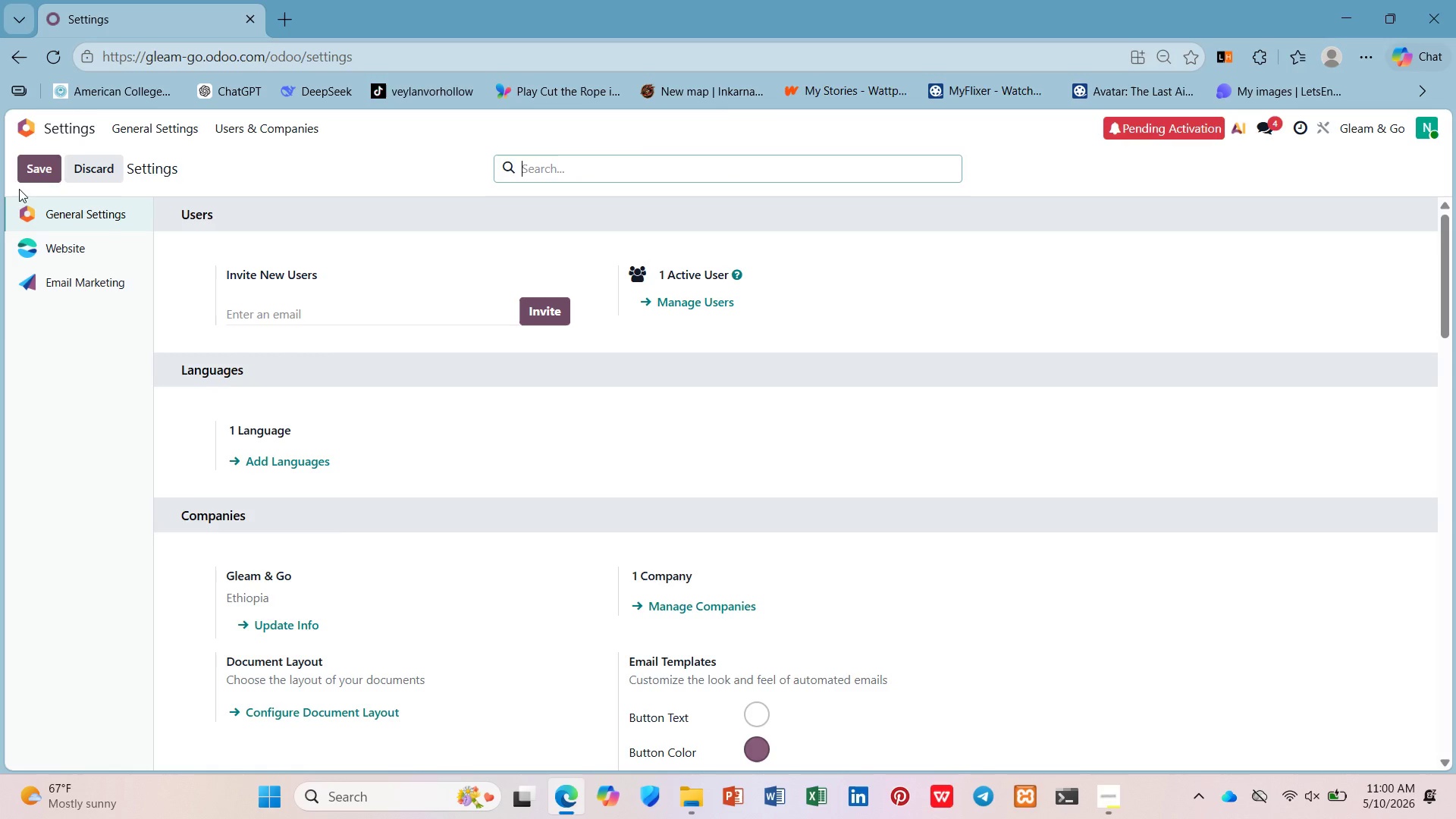 
left_click([63, 130])
 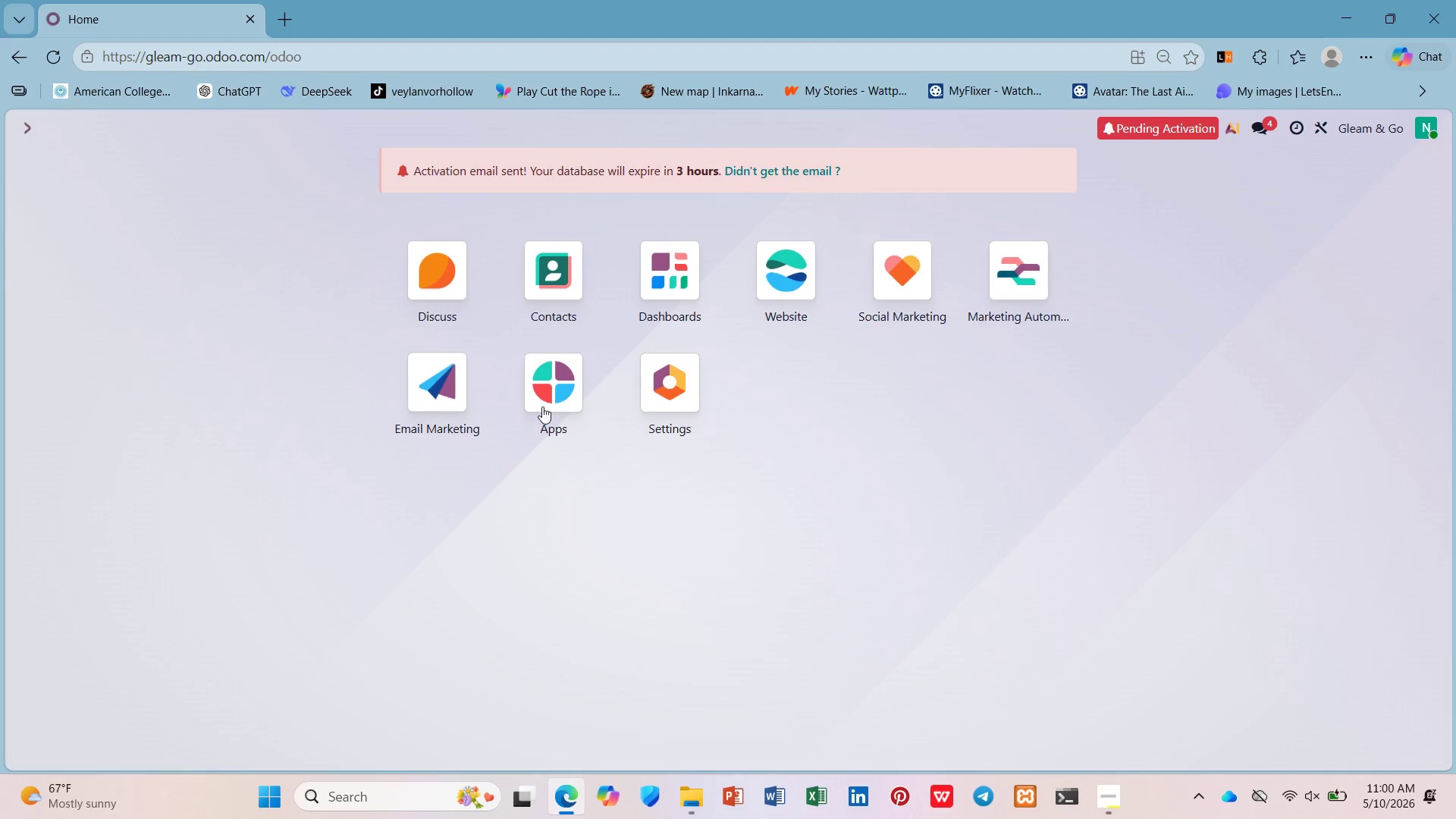 
left_click([542, 406])
 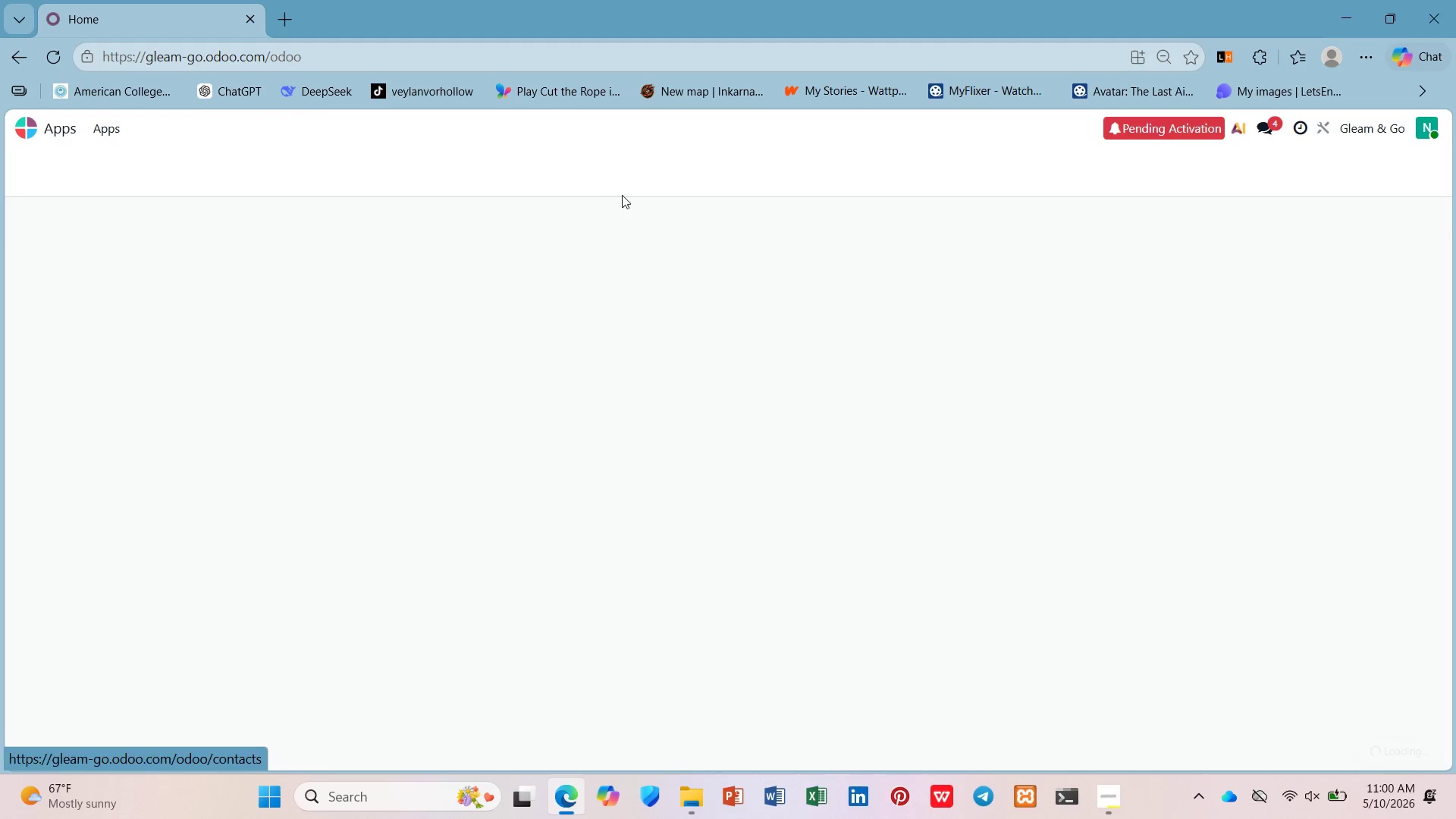 
mouse_move([648, 158])
 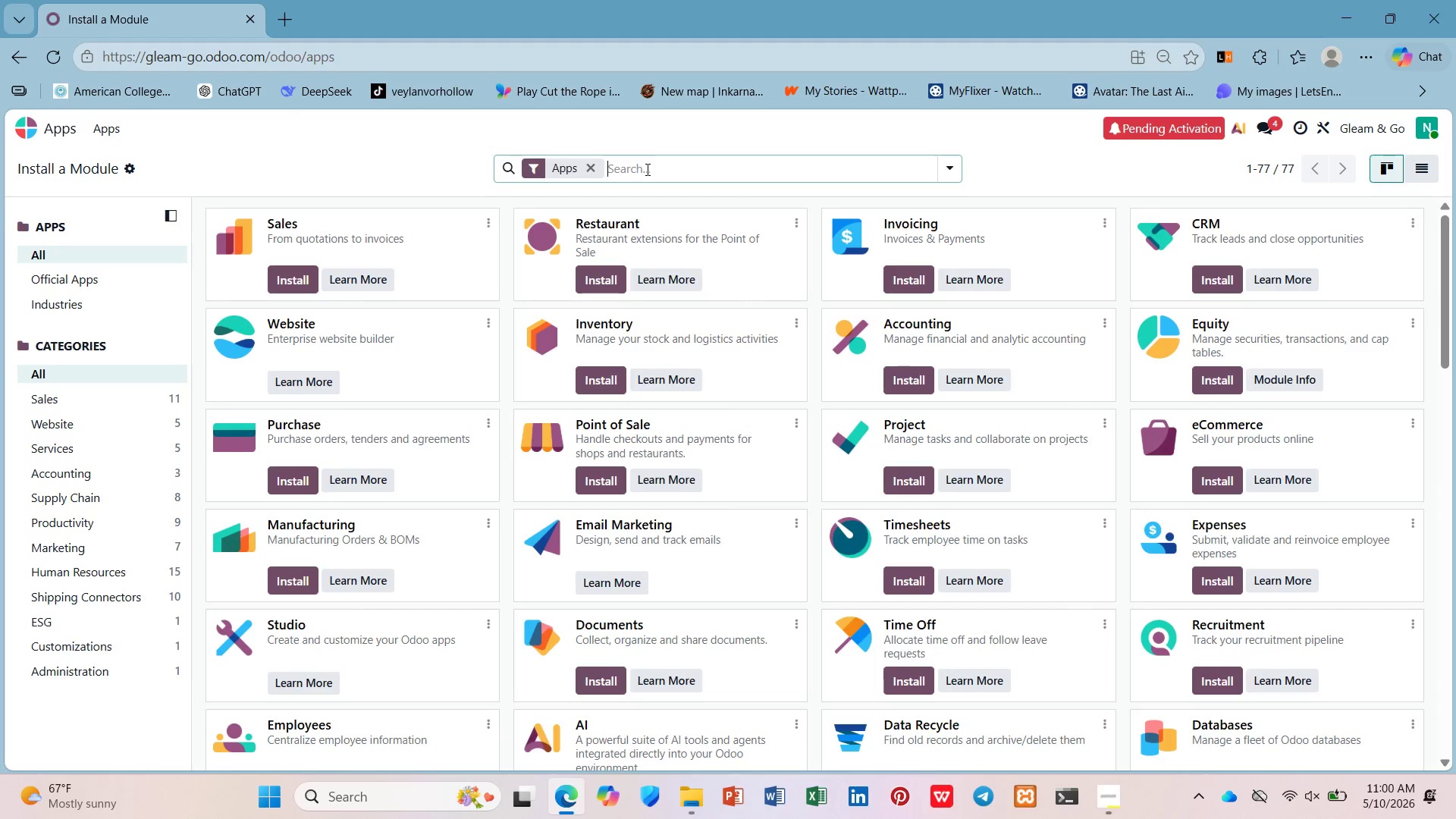 
type(campaign)
 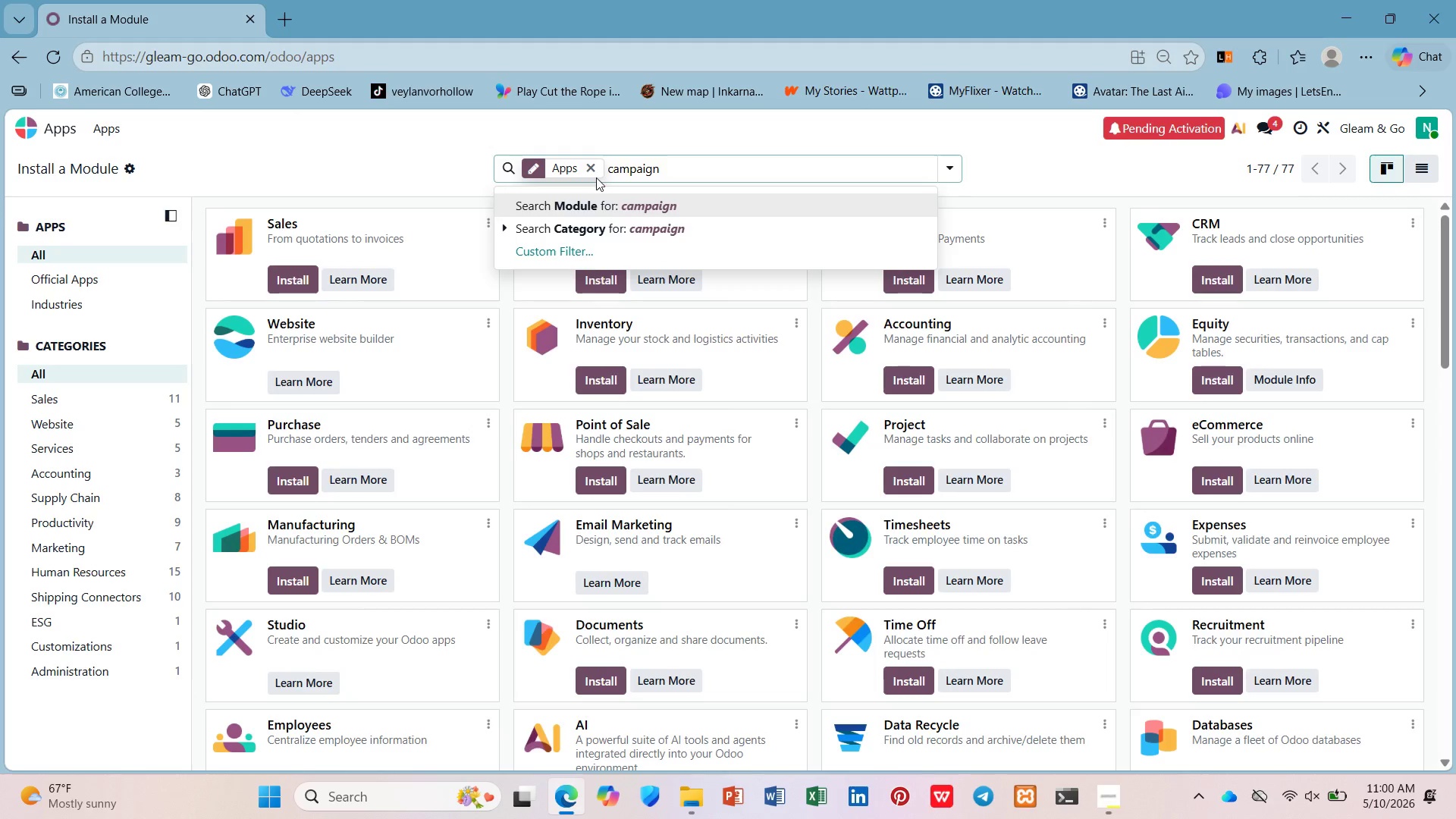 
left_click([590, 171])
 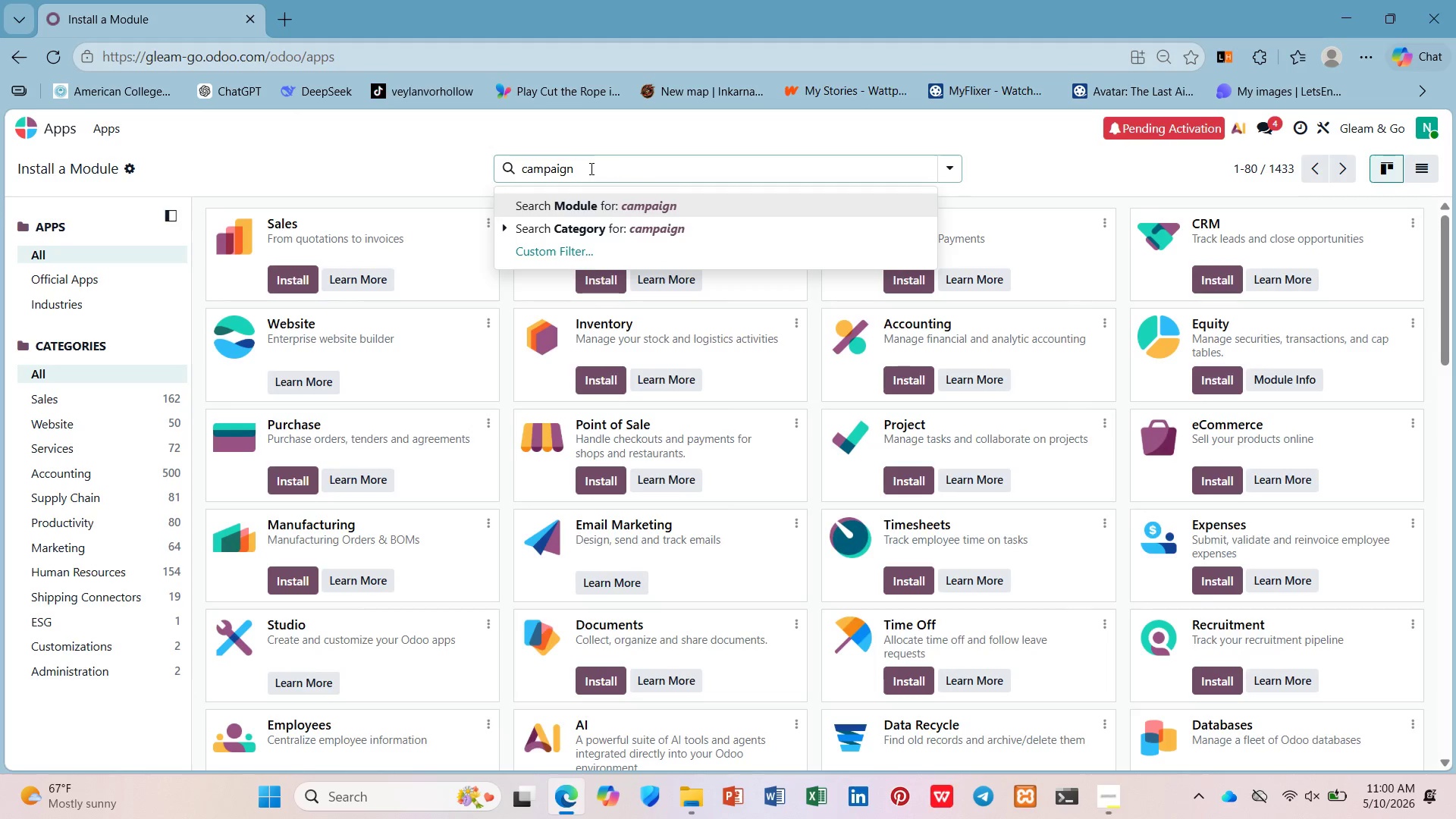 
key(Enter)
 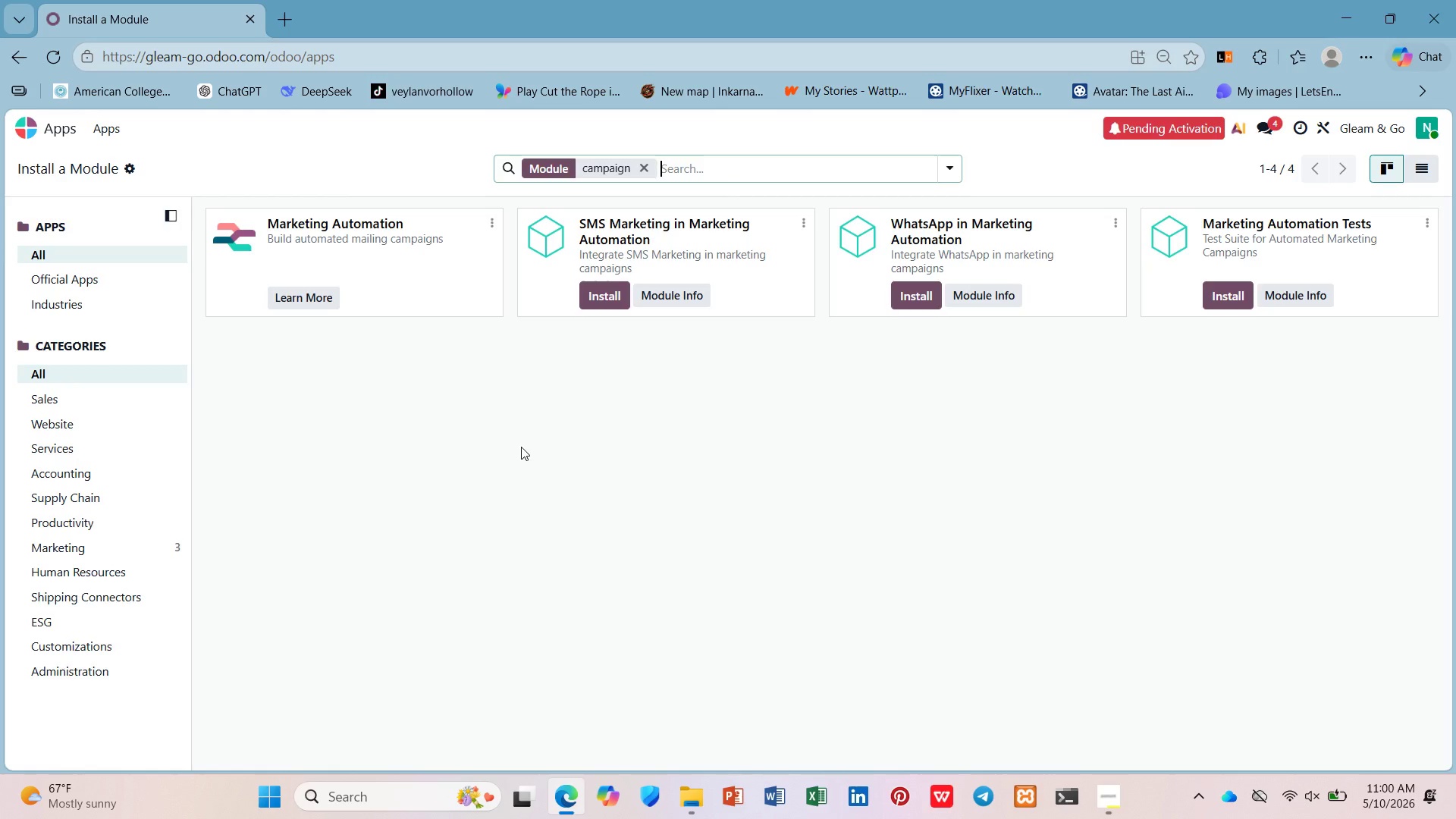 
wait(15.86)
 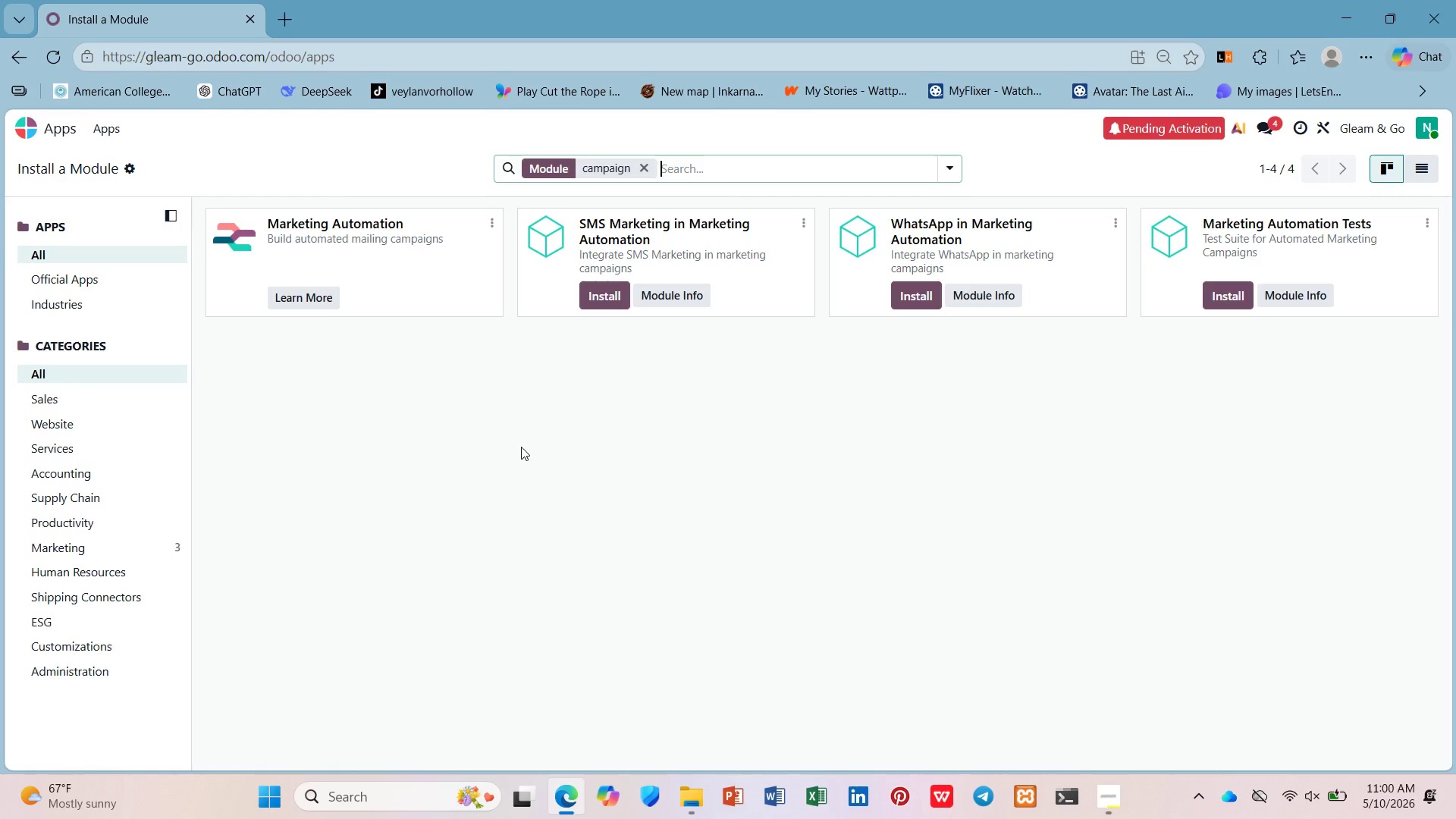 
left_click([51, 122])
 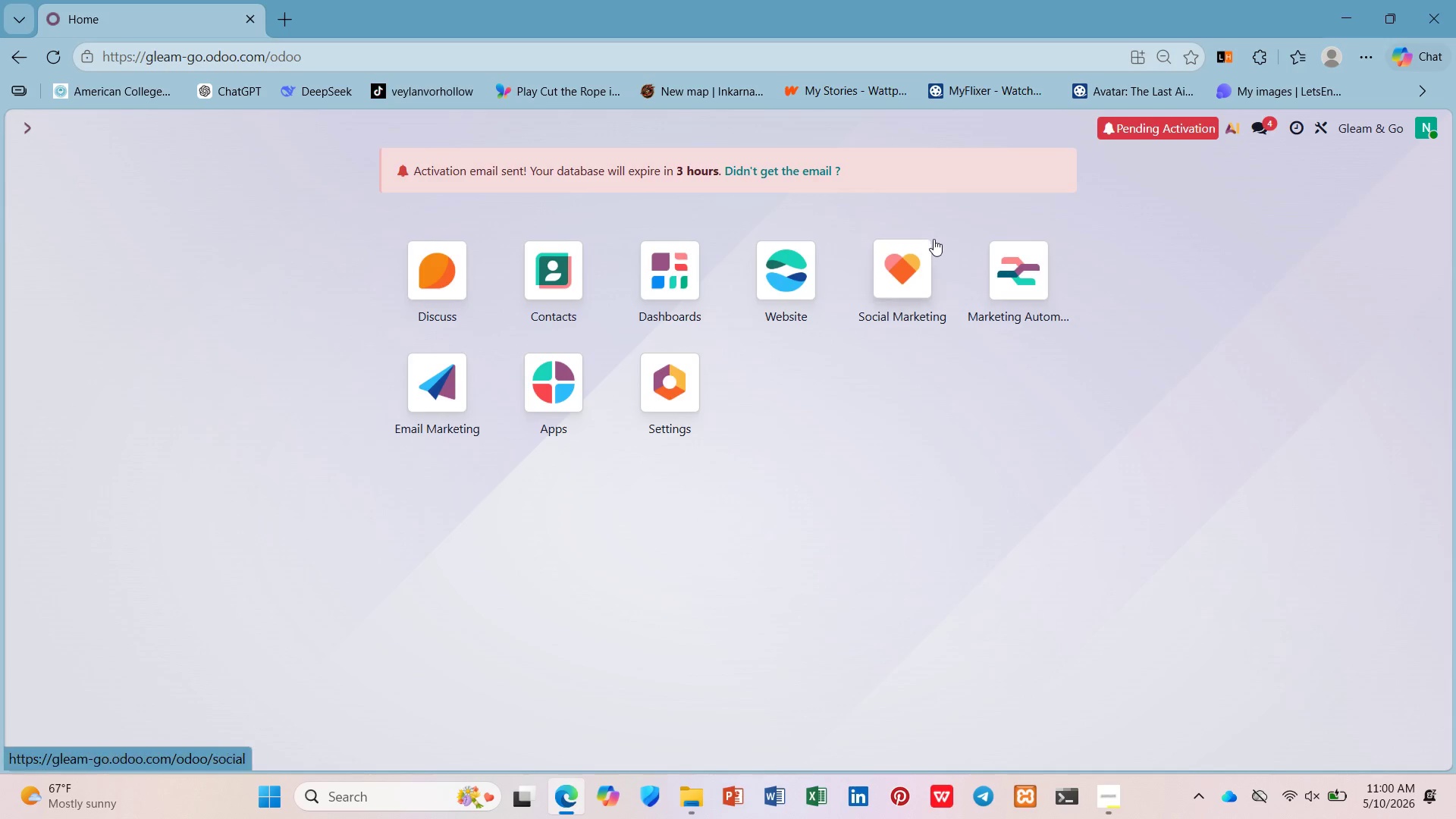 
left_click_drag(start_coordinate=[930, 251], to_coordinate=[930, 258])
 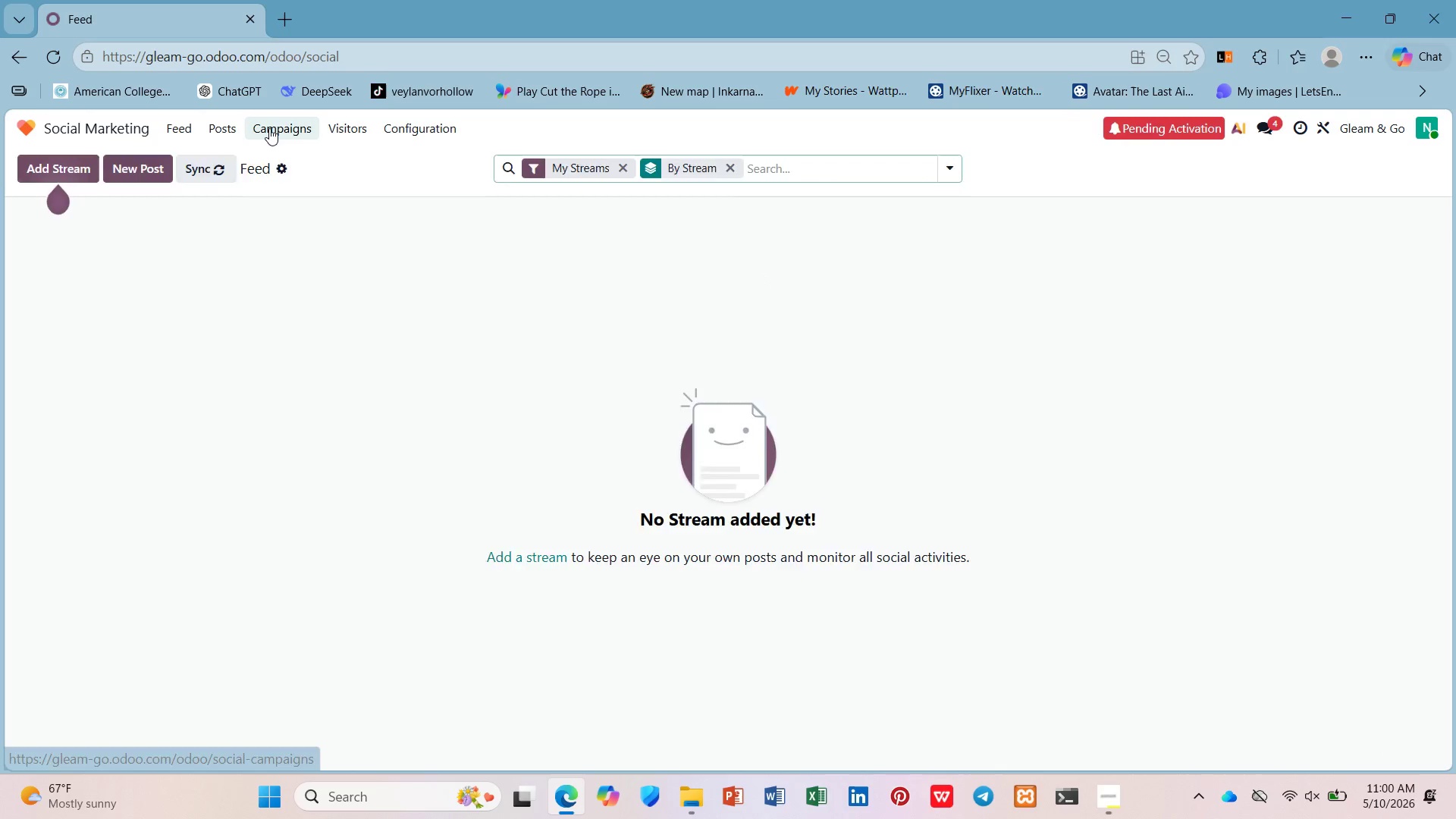 
left_click([205, 130])
 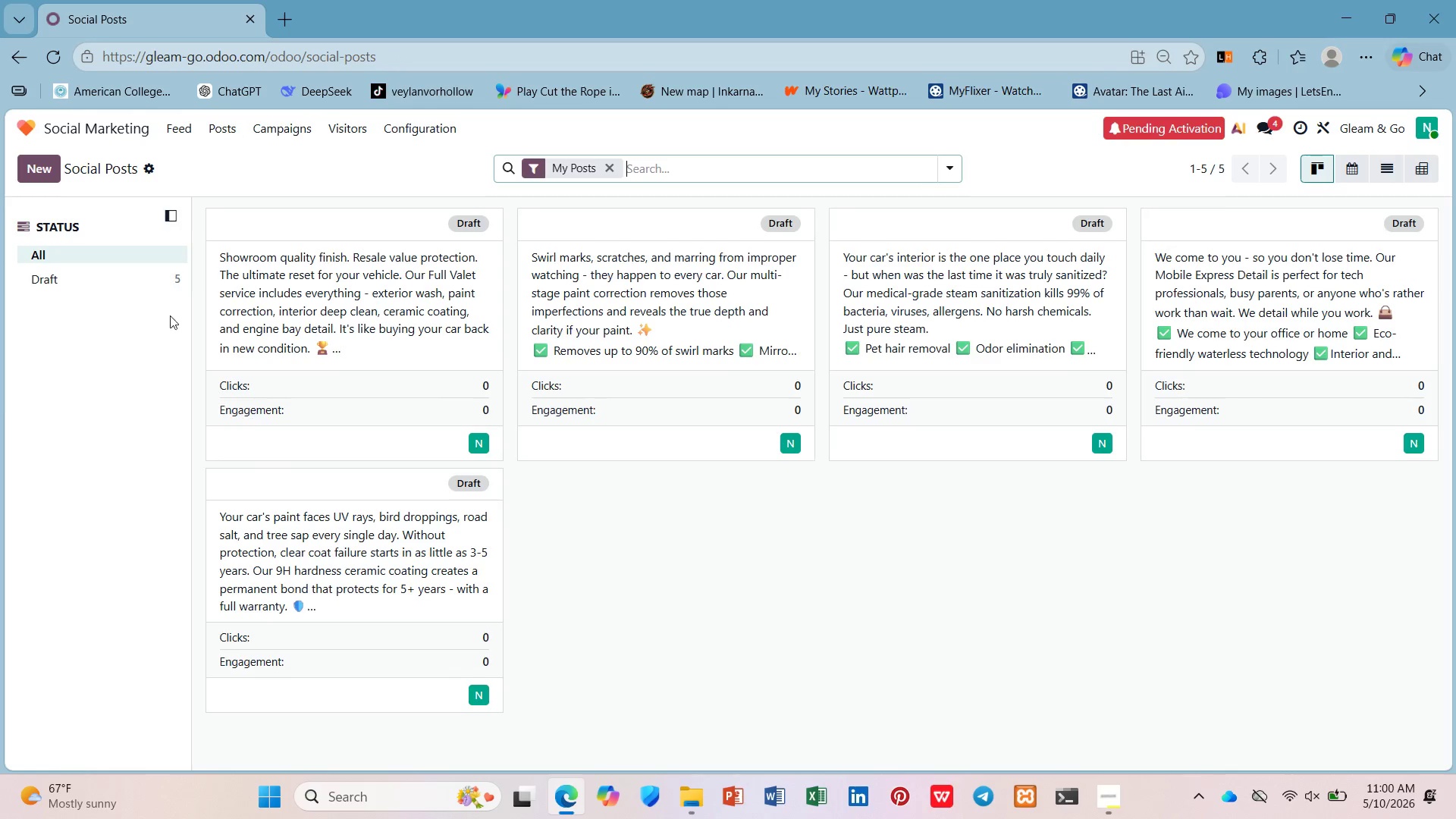 
left_click([168, 268])
 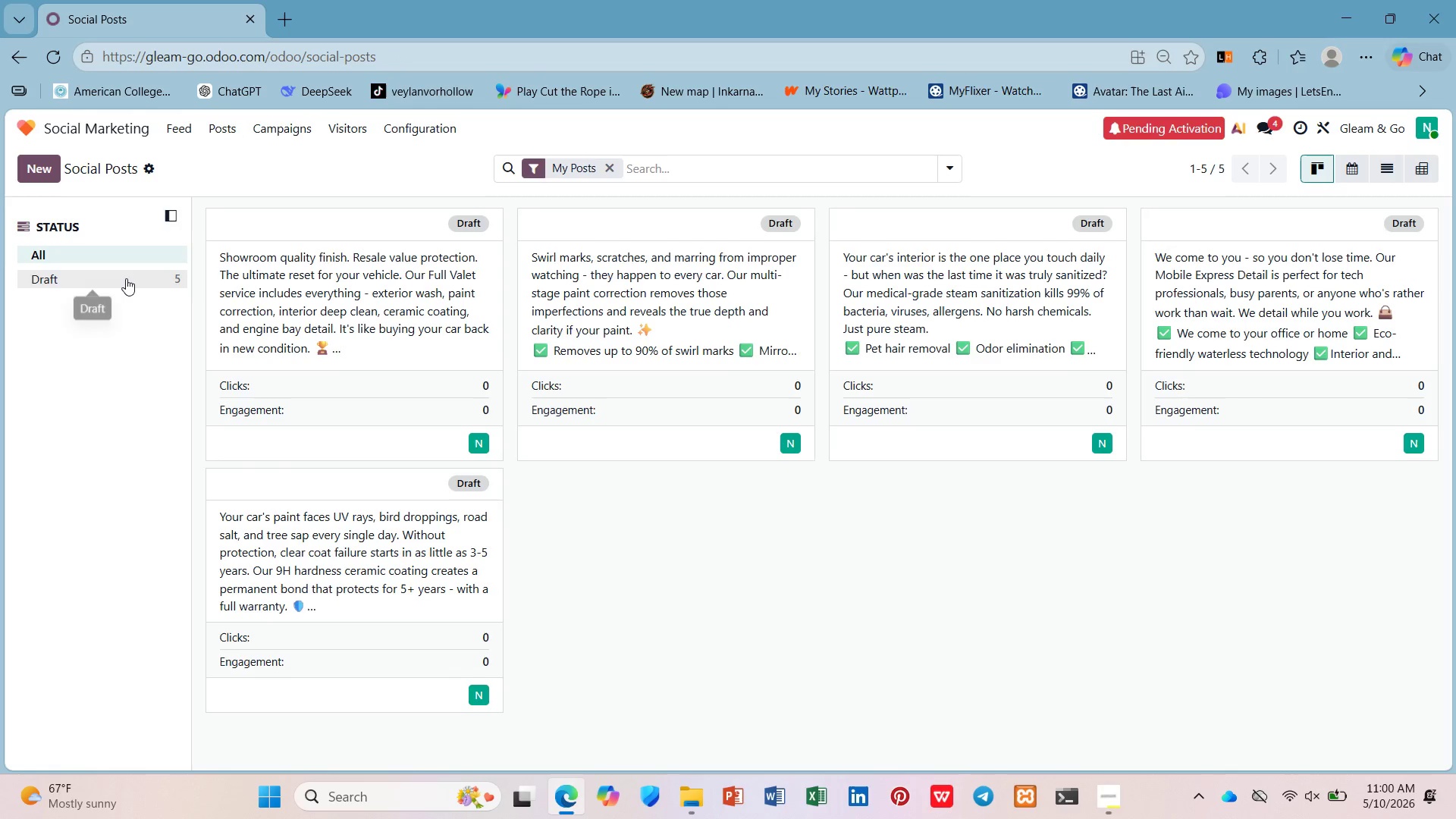 
left_click([126, 278])
 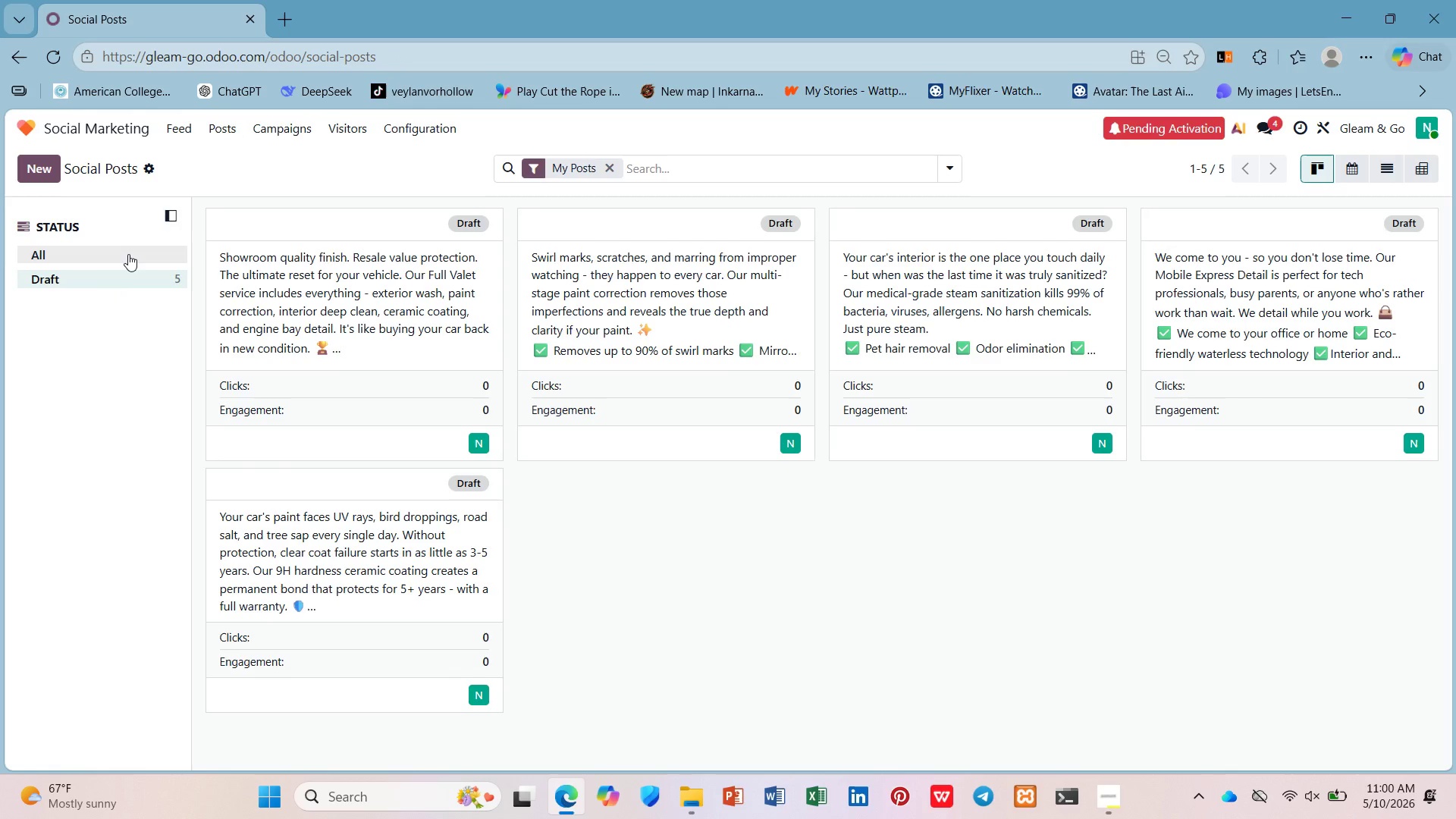 
left_click([128, 254])
 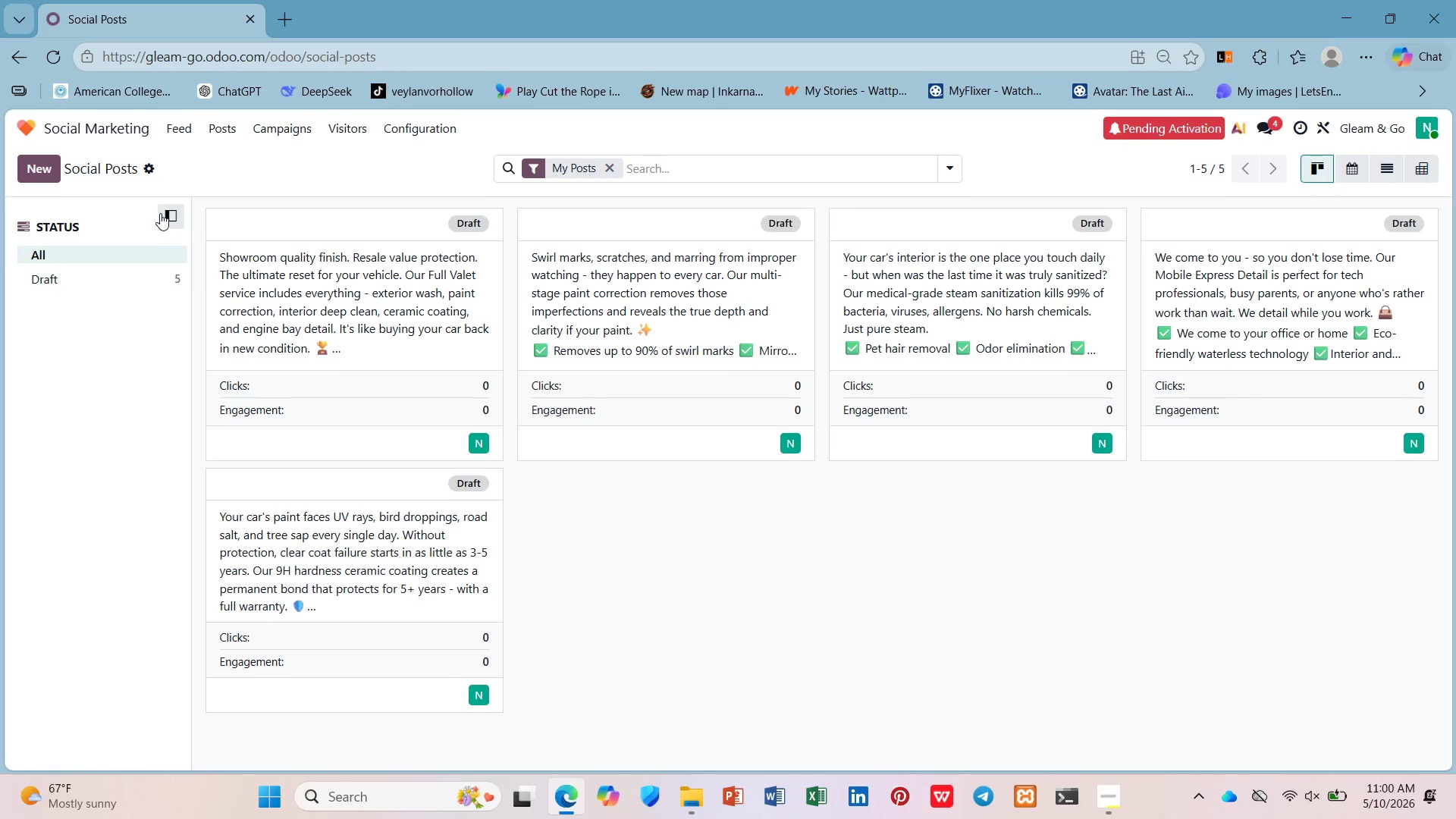 
left_click([164, 208])
 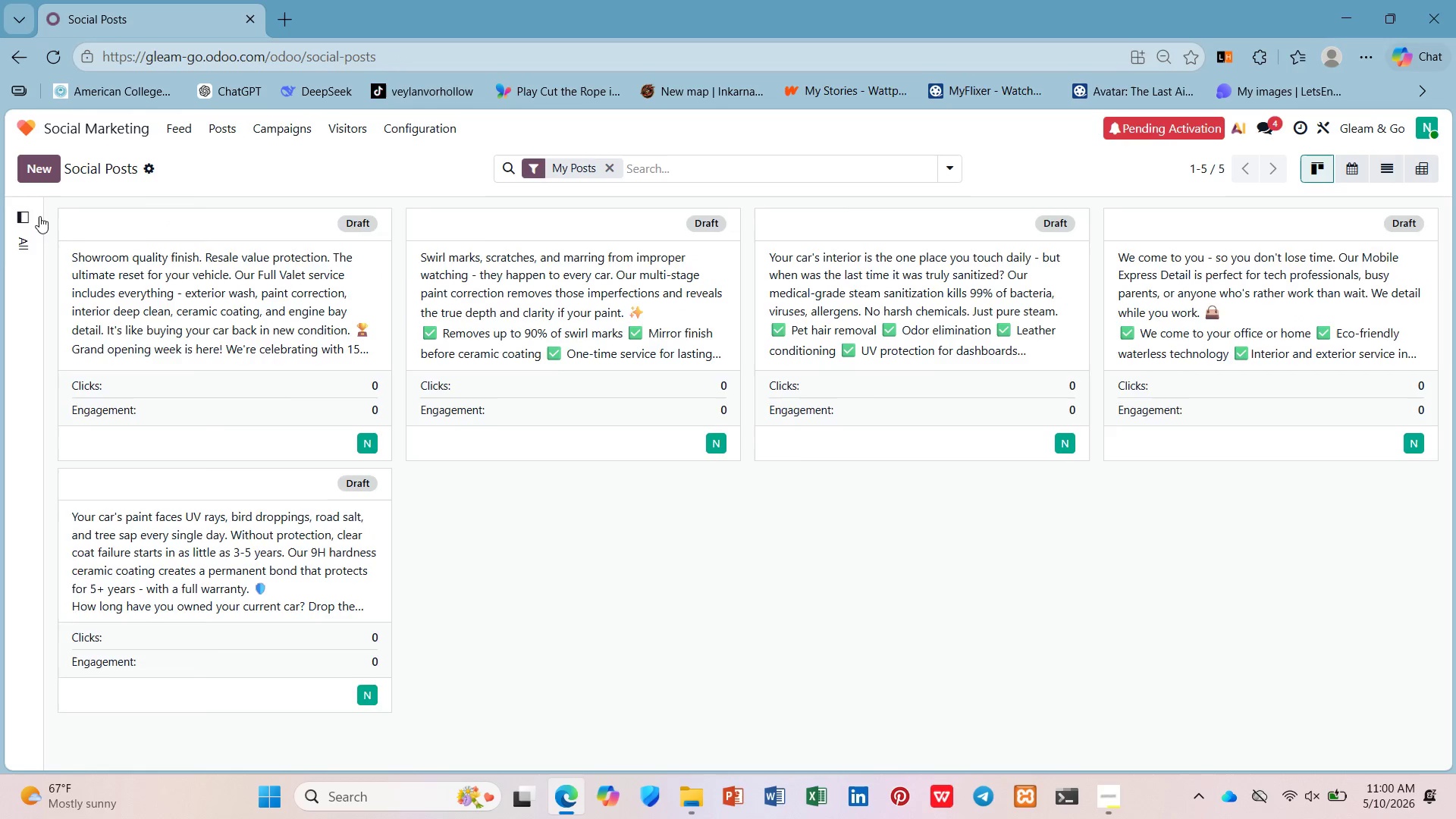 
left_click([38, 215])
 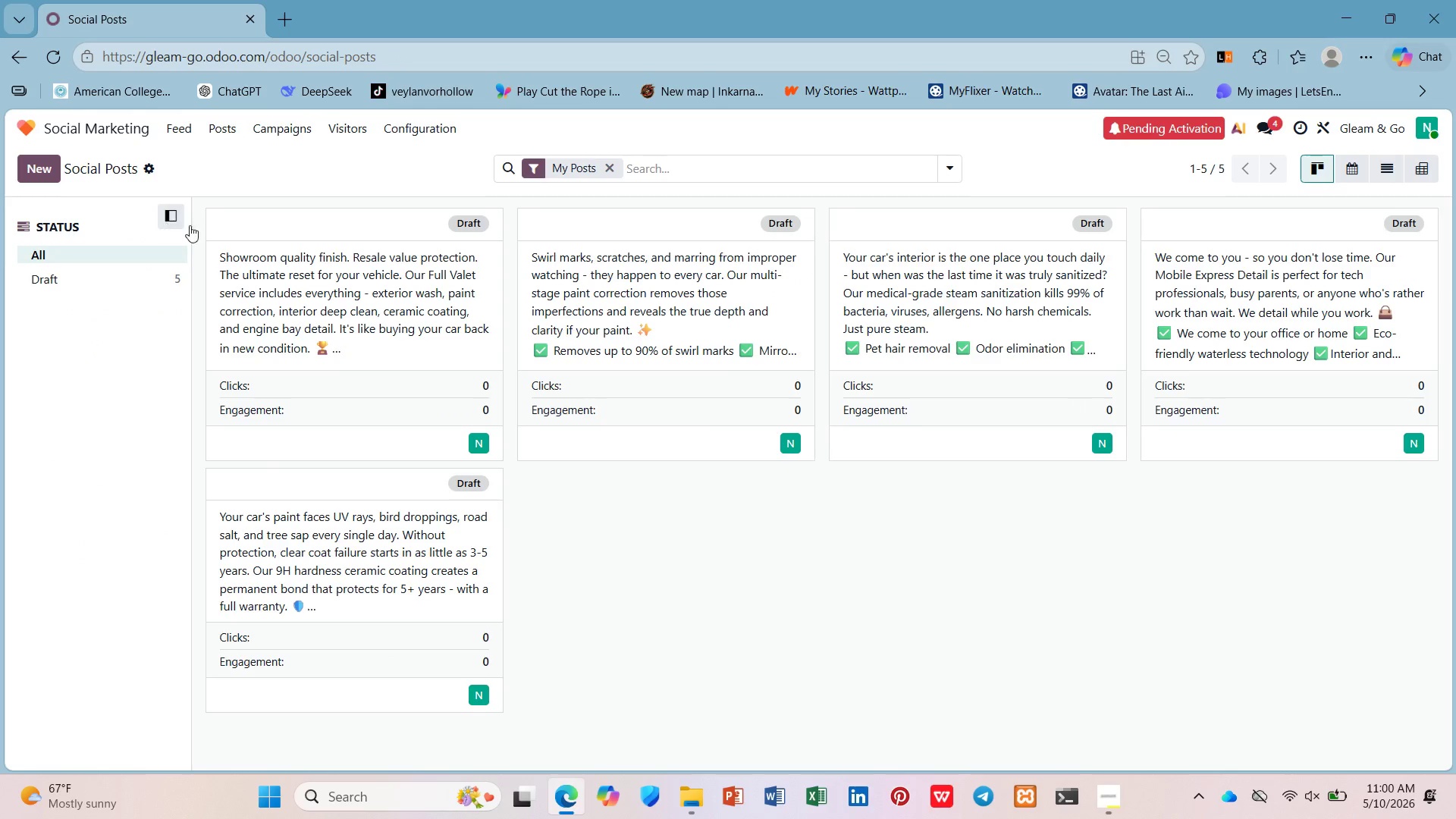 
left_click([171, 222])
 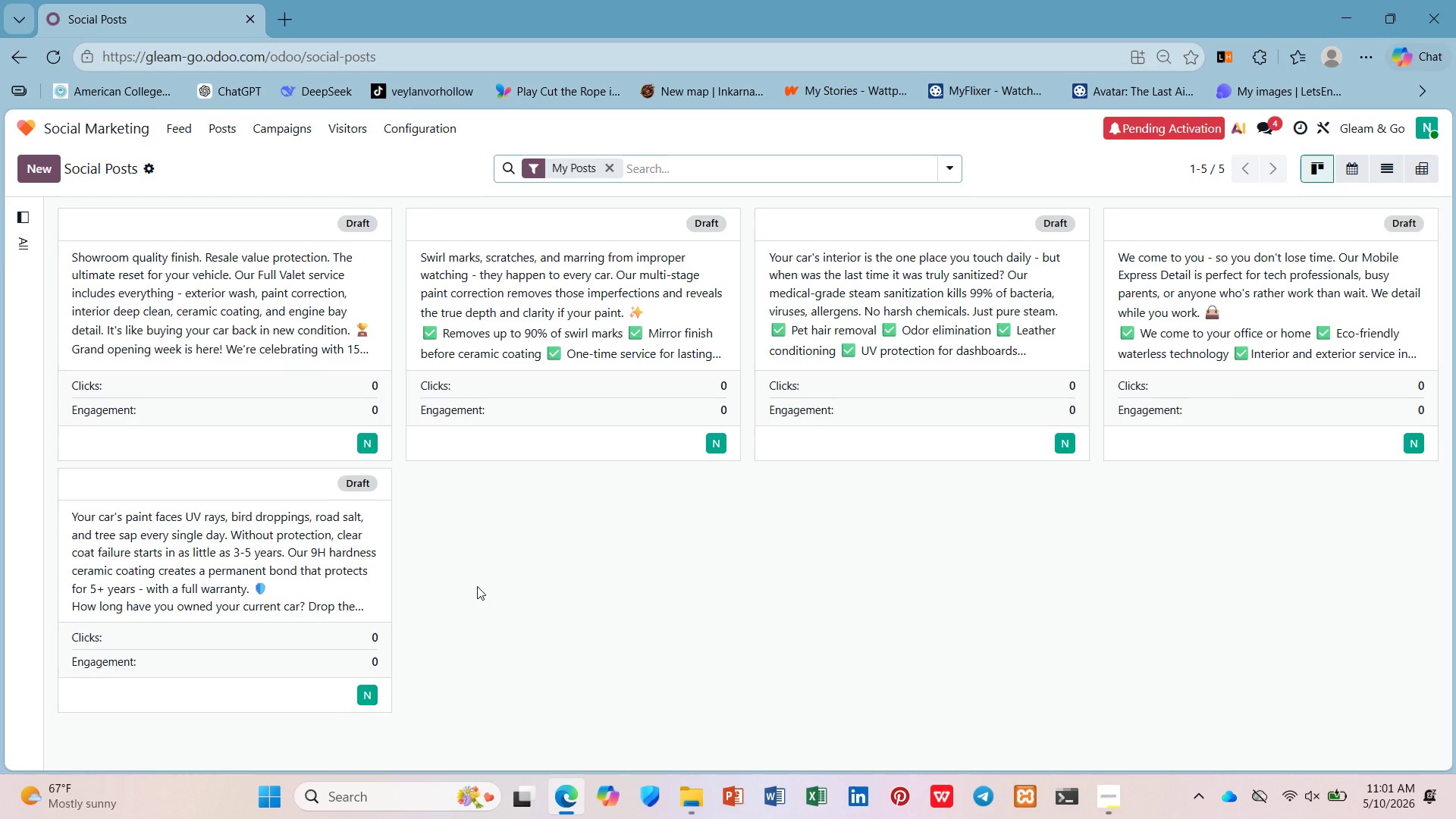 
wait(24.19)
 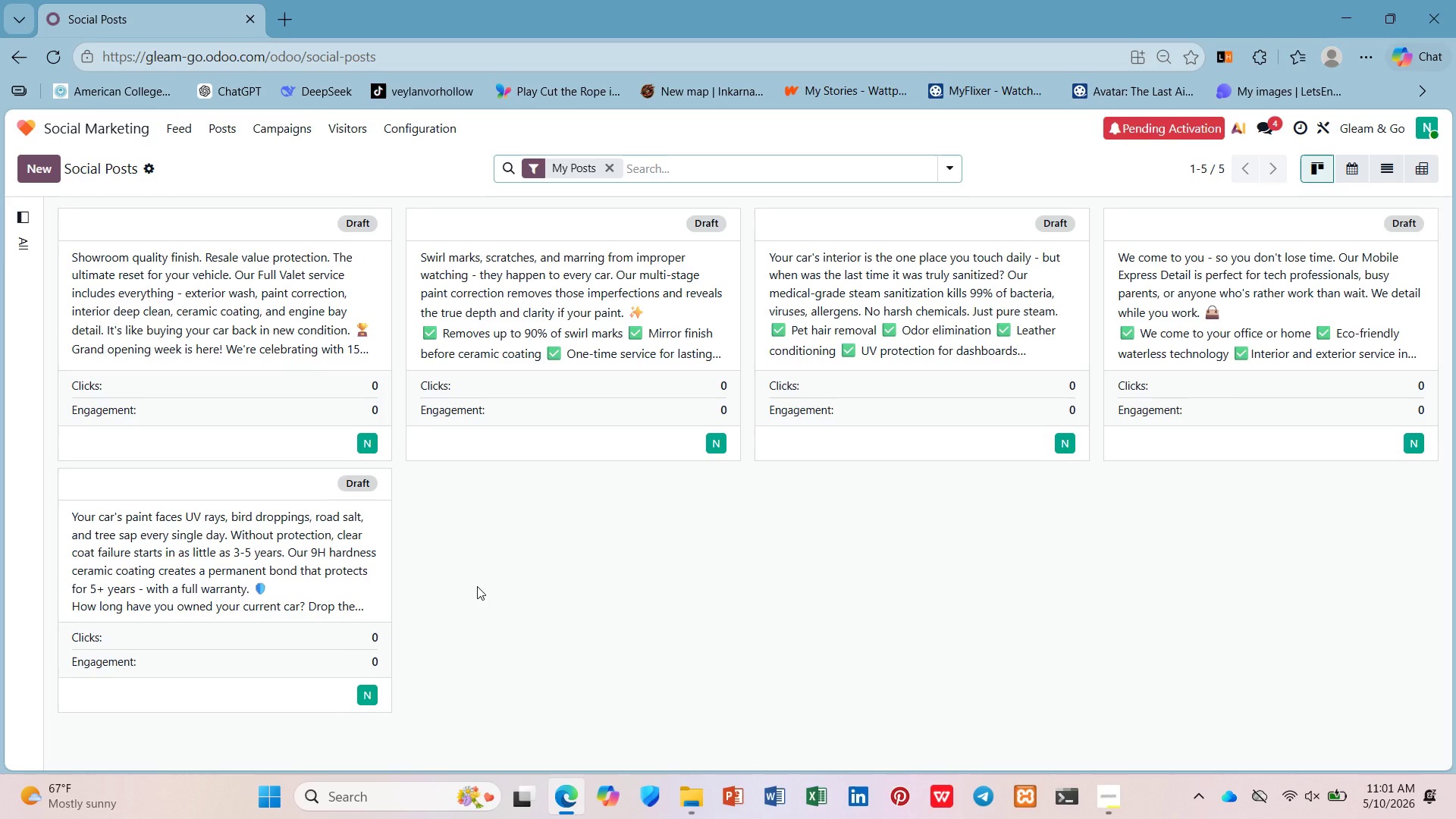 
left_click([1357, 170])
 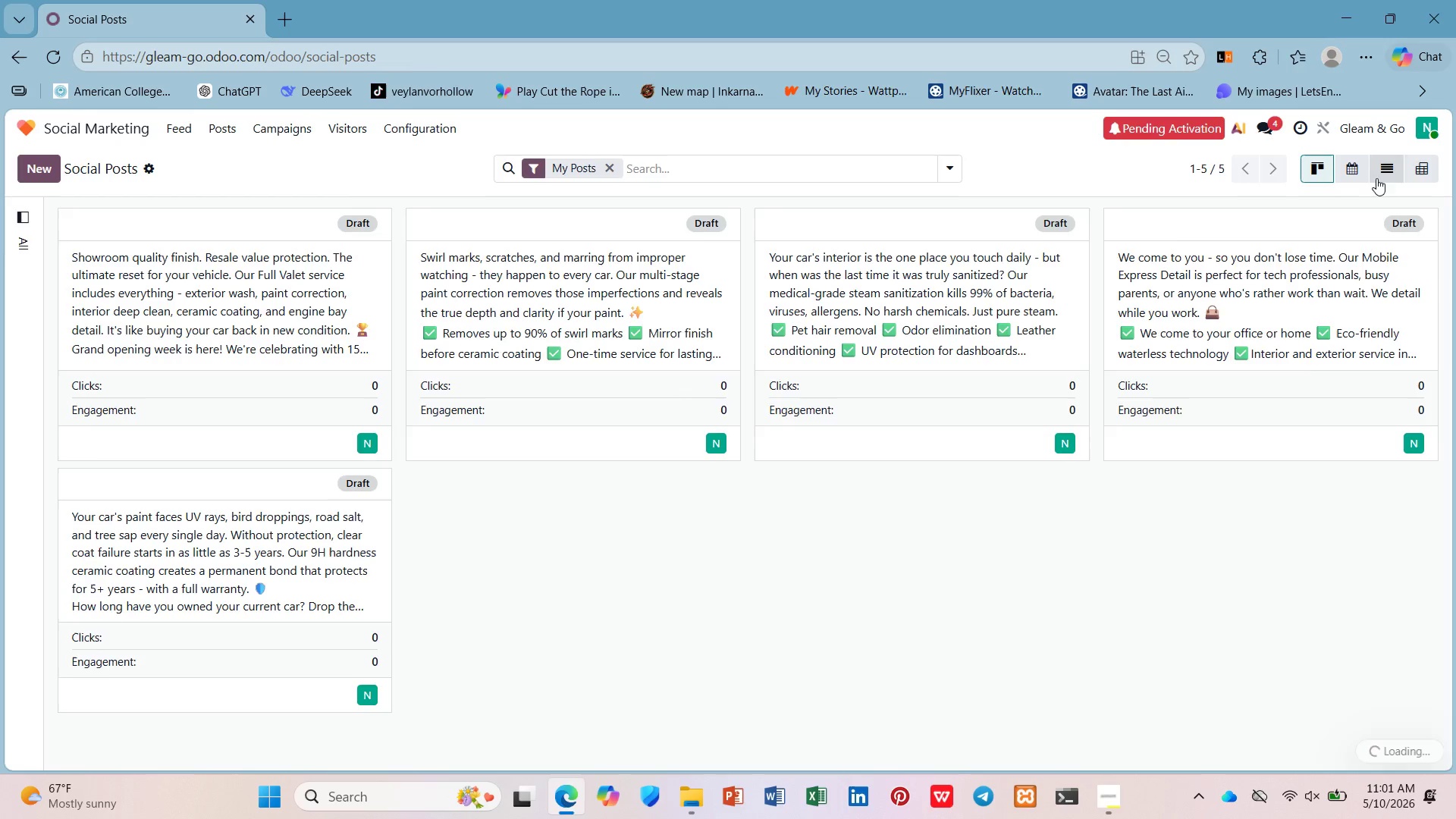 
mouse_move([1395, 181])
 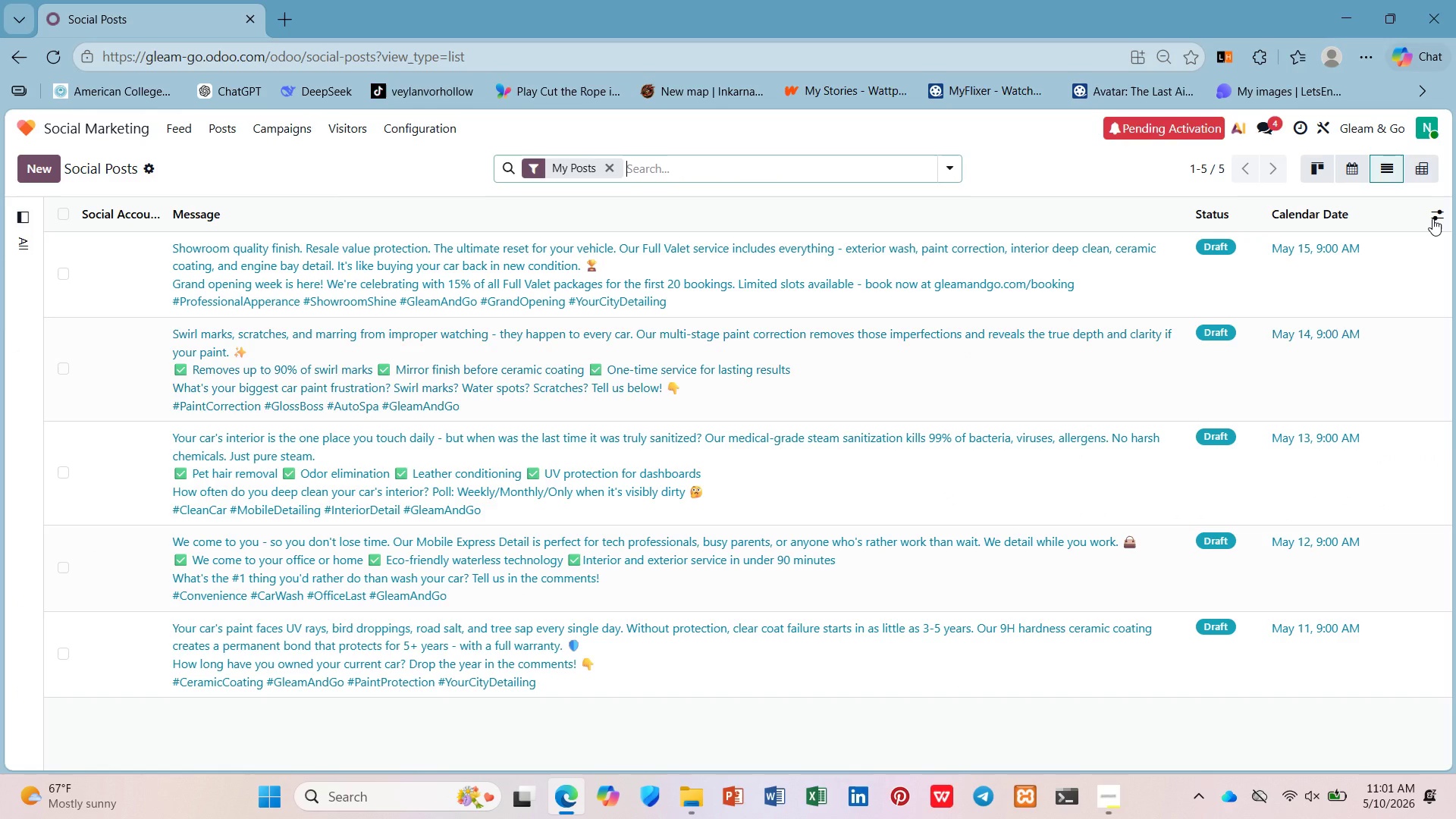 
left_click([1432, 218])
 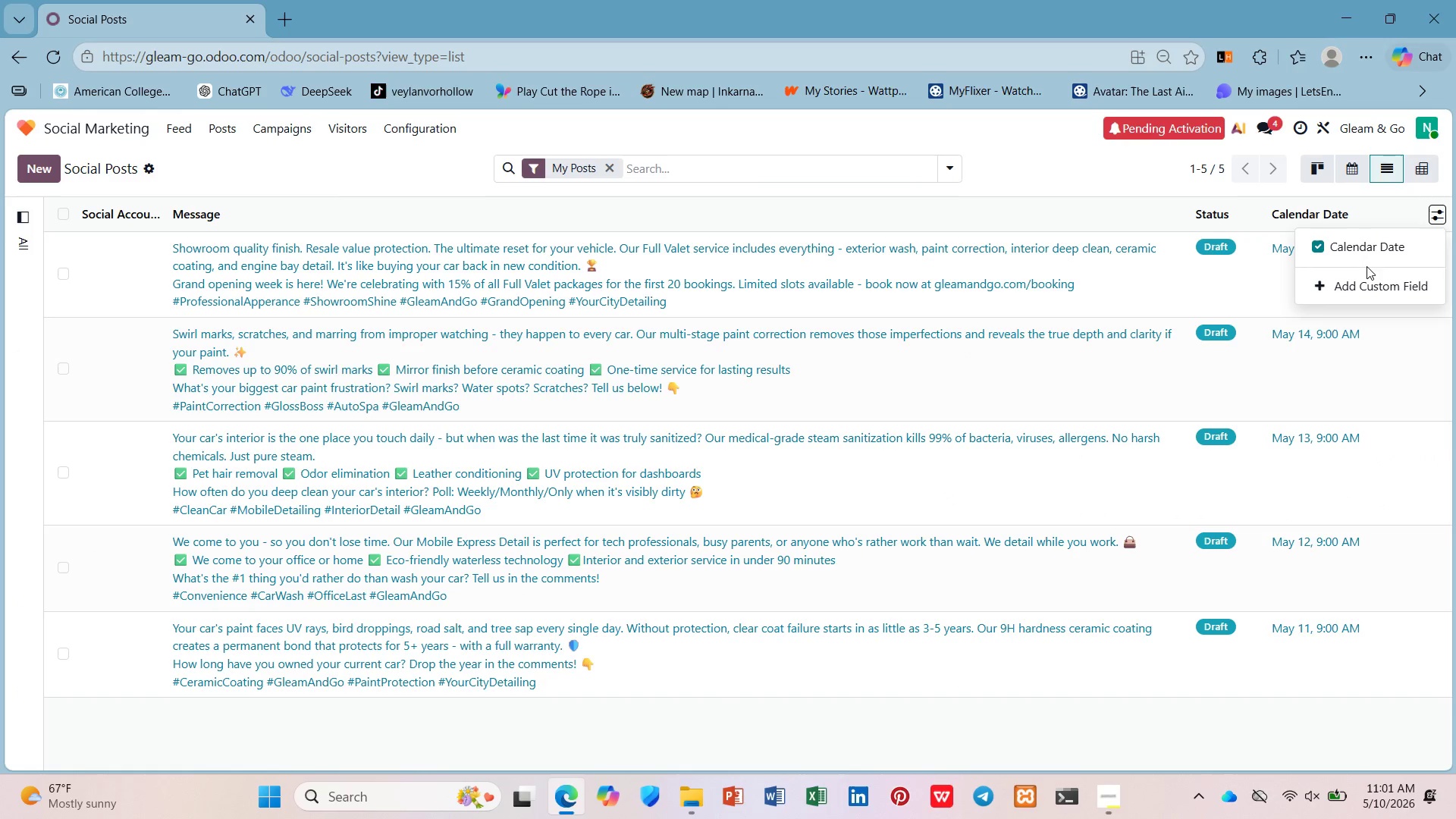 
left_click([1369, 280])
 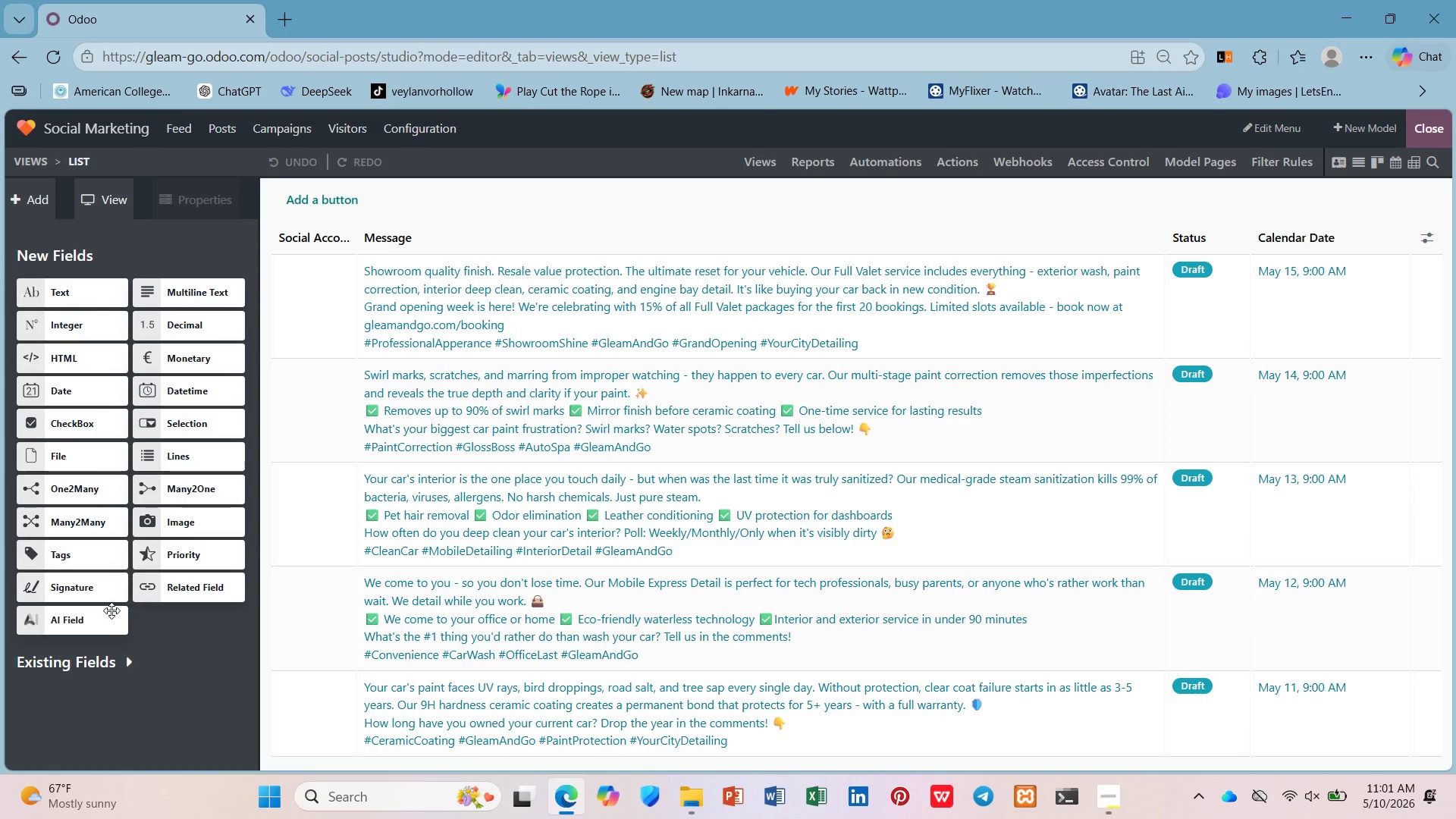 
left_click([97, 665])
 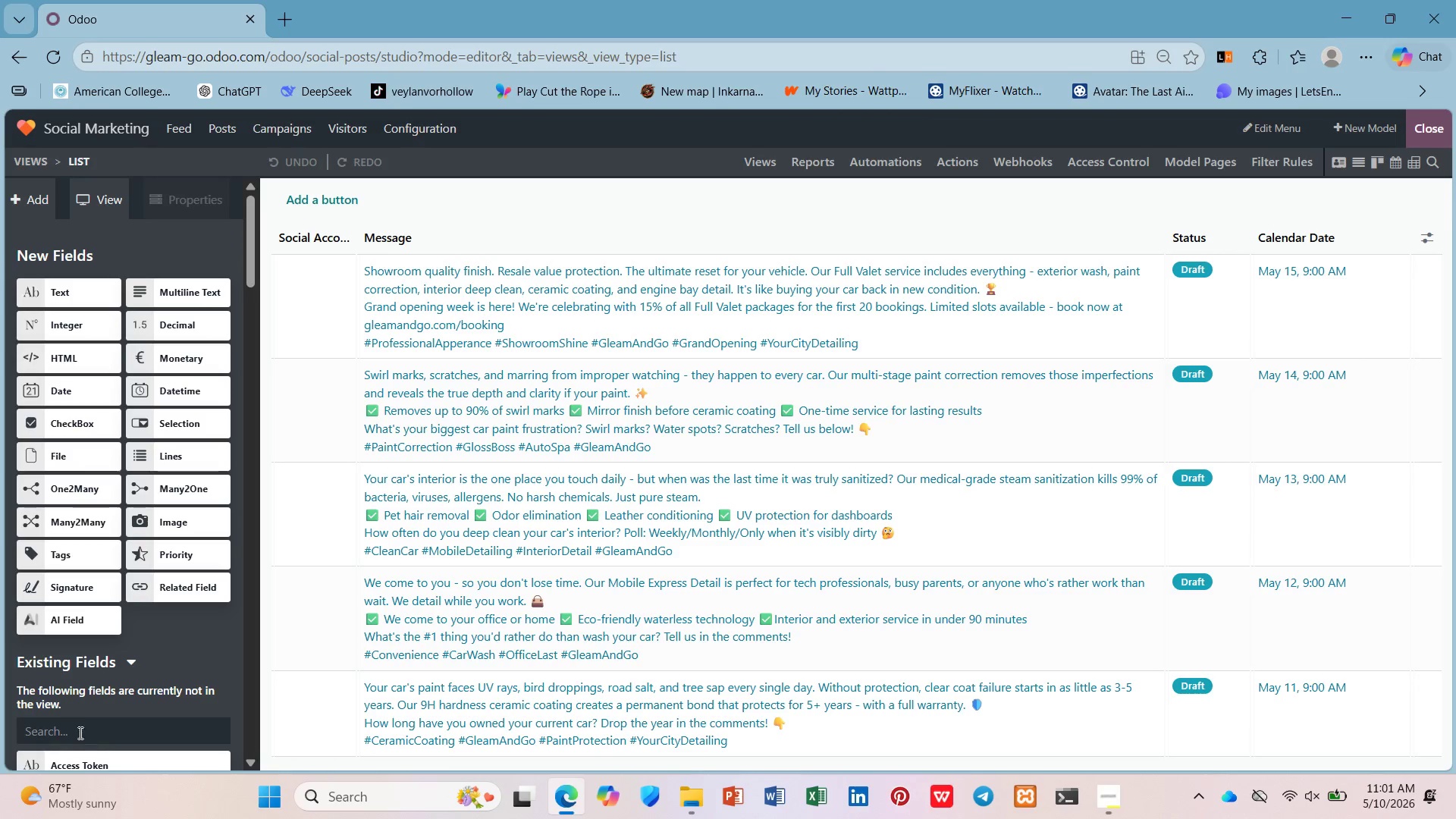 
left_click([79, 727])
 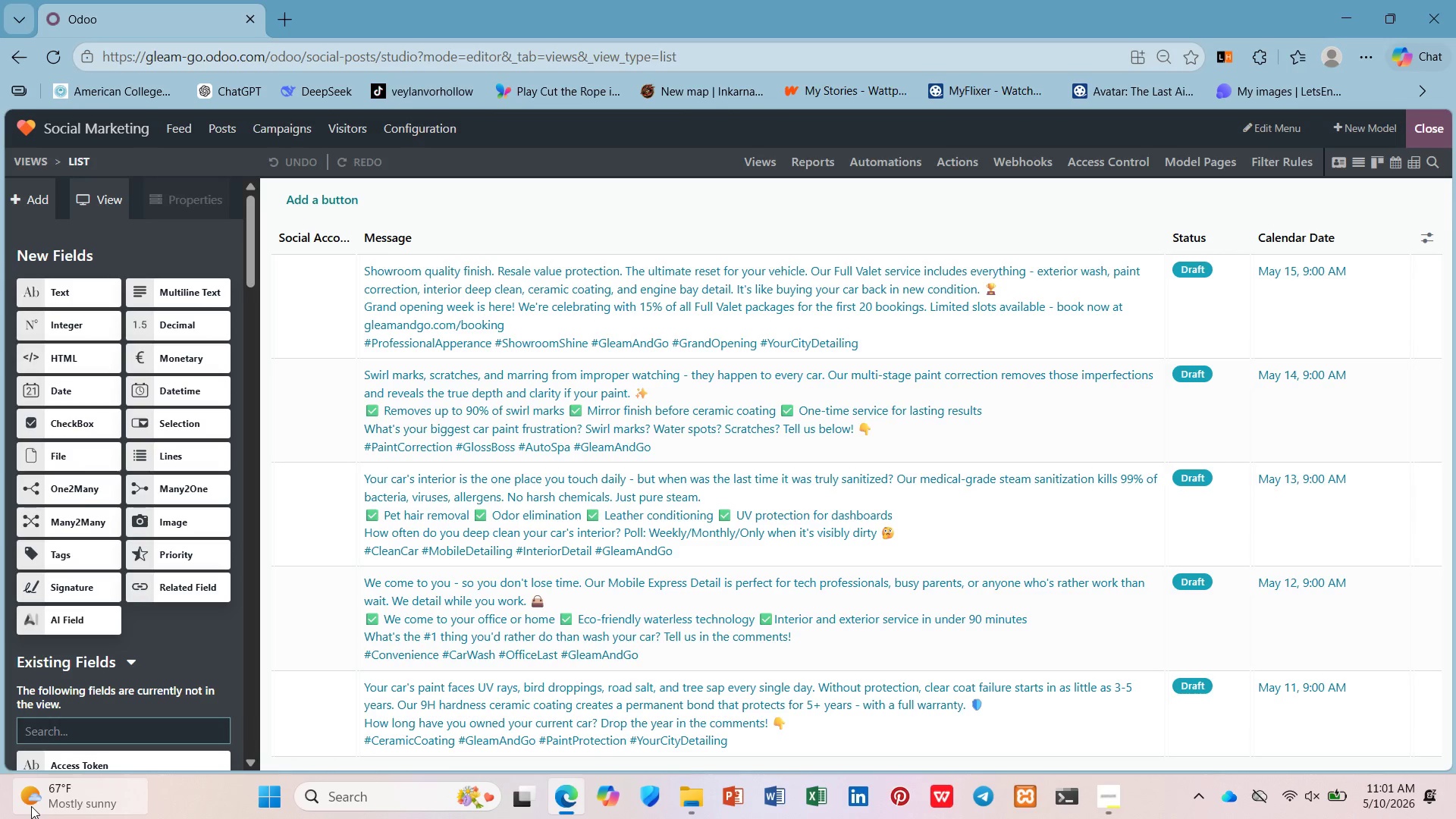 
type(campa)
 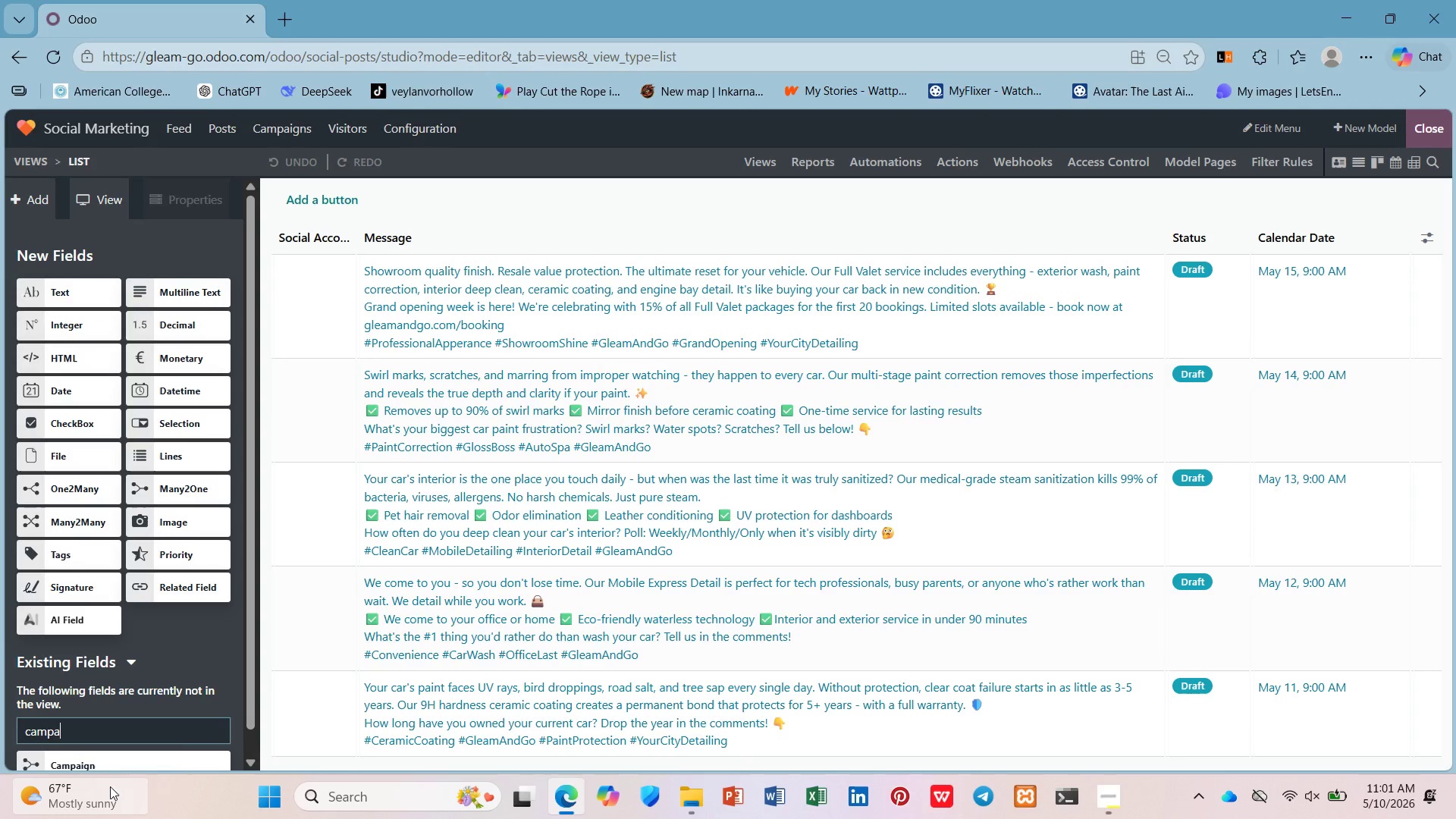 
scroll: coordinate [140, 695], scroll_direction: down, amount: 2.0
 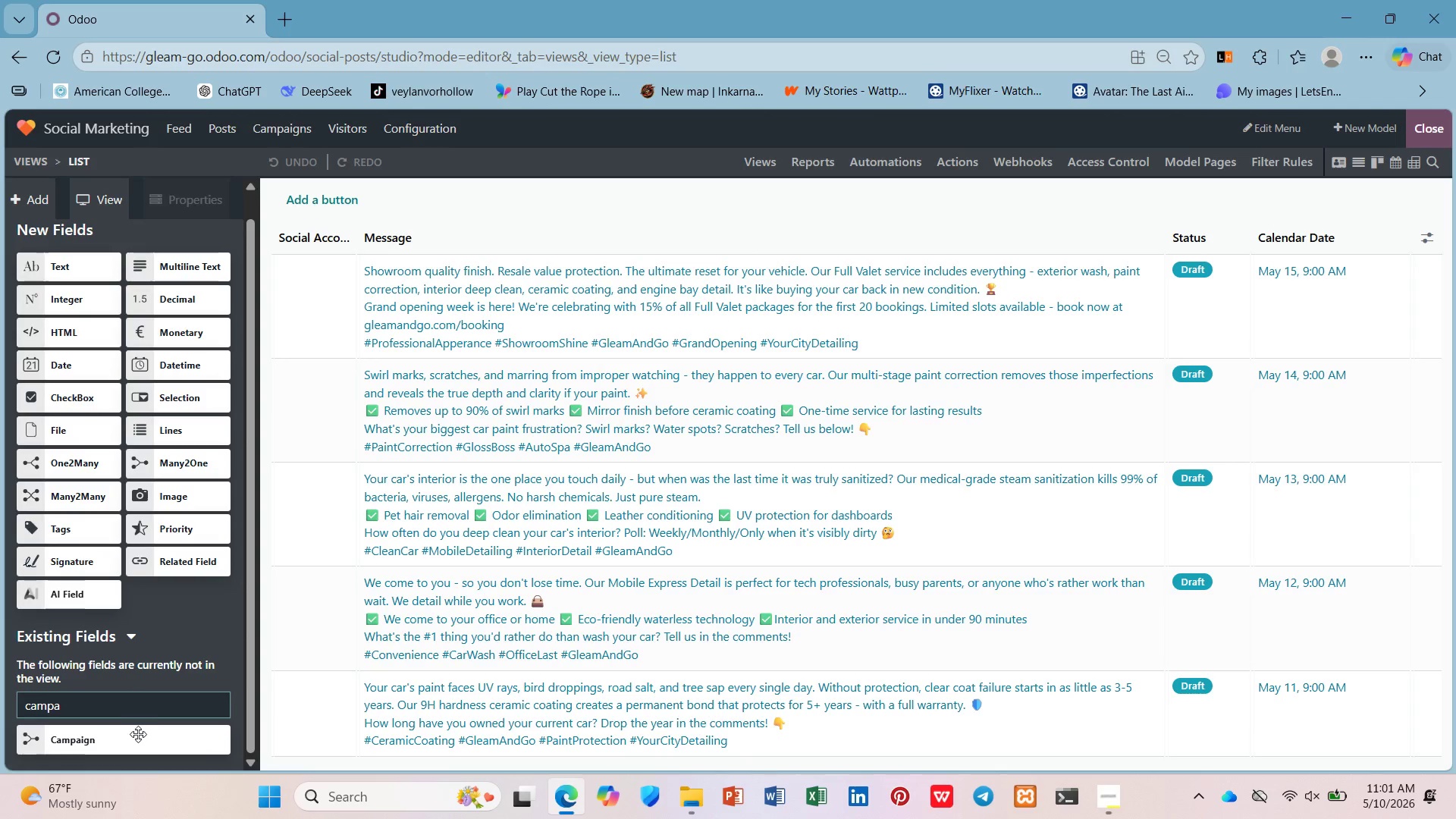 
left_click_drag(start_coordinate=[138, 740], to_coordinate=[1219, 245])
 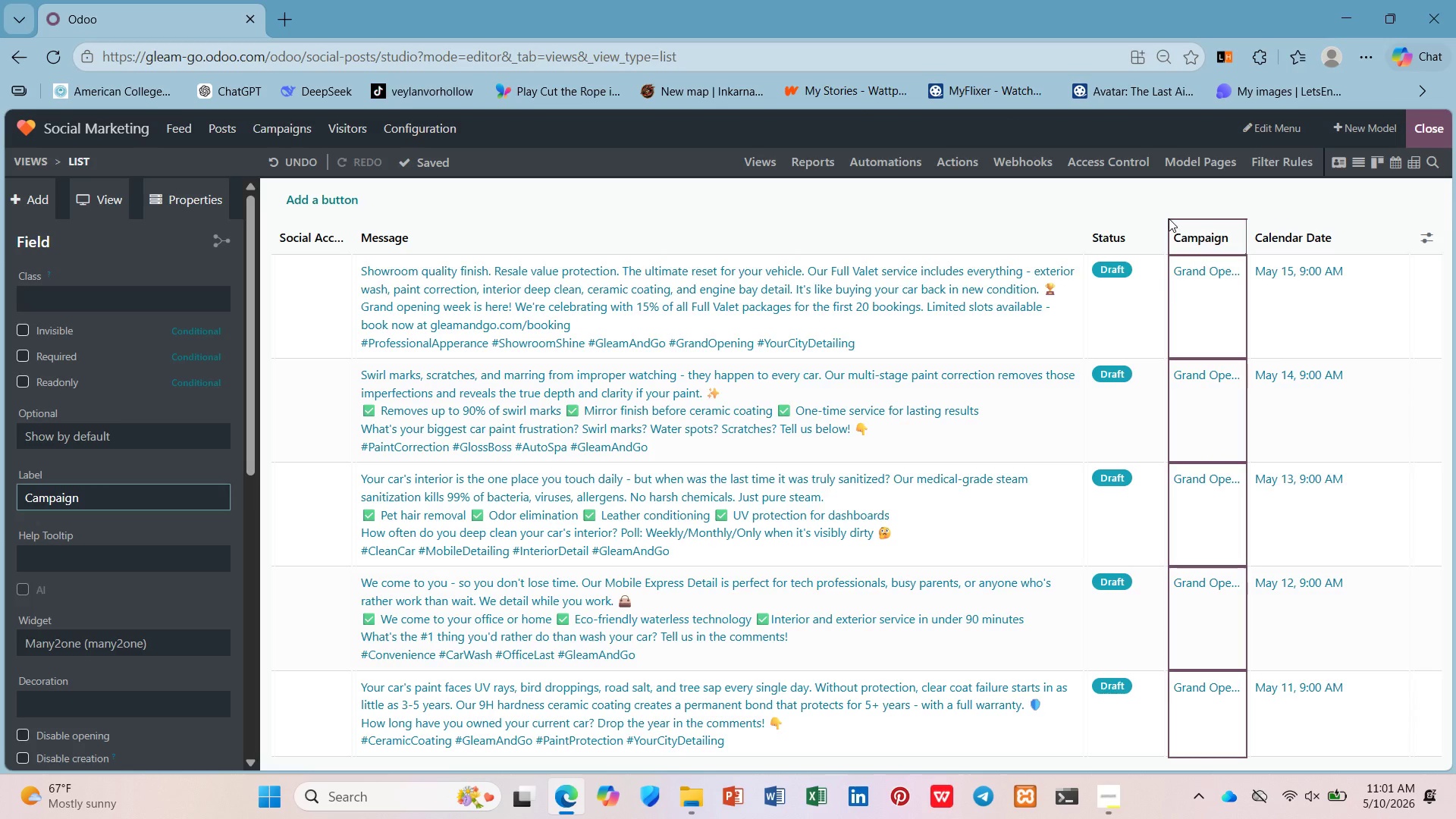 
wait(22.33)
 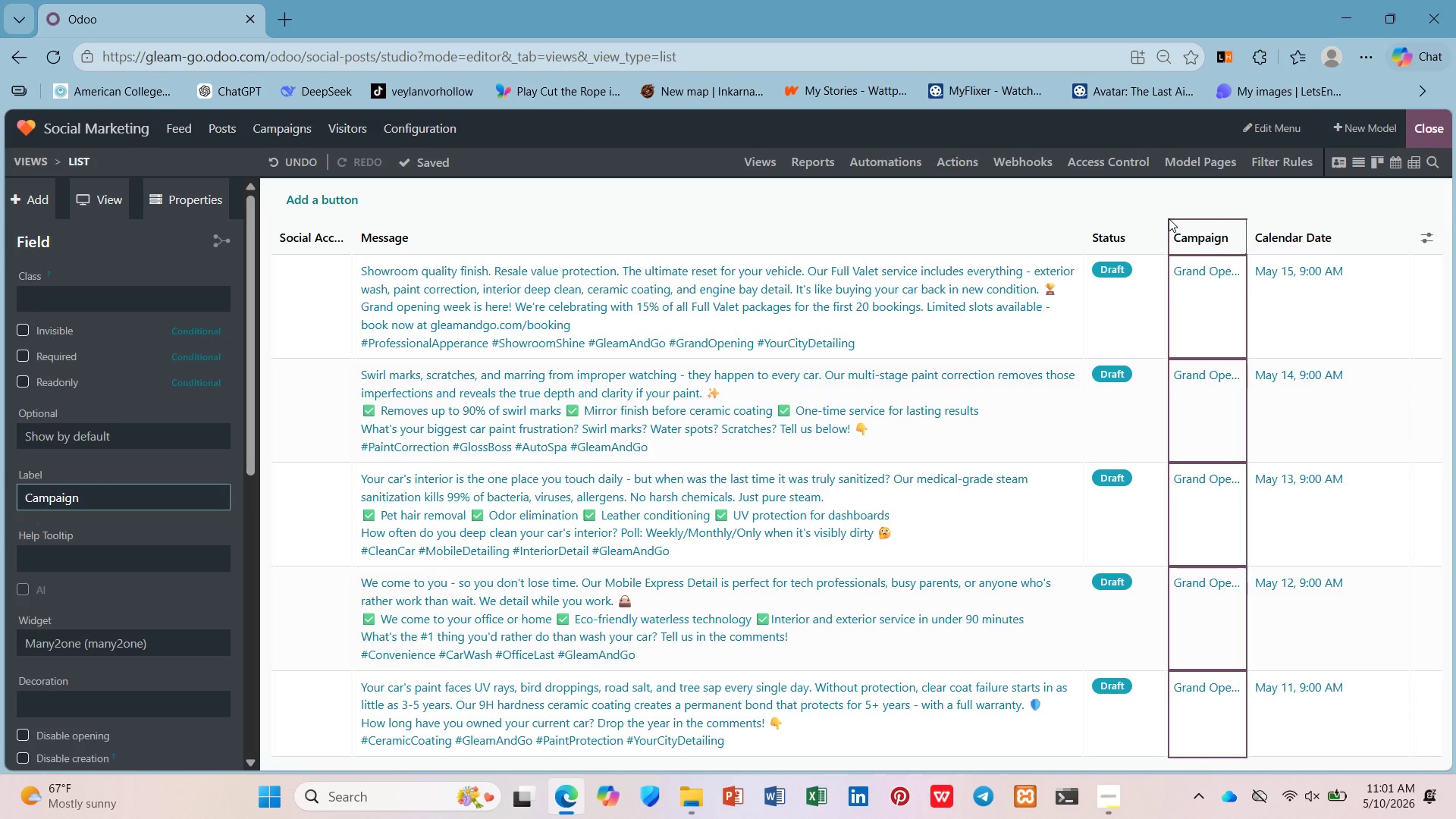 
left_click([1203, 203])
 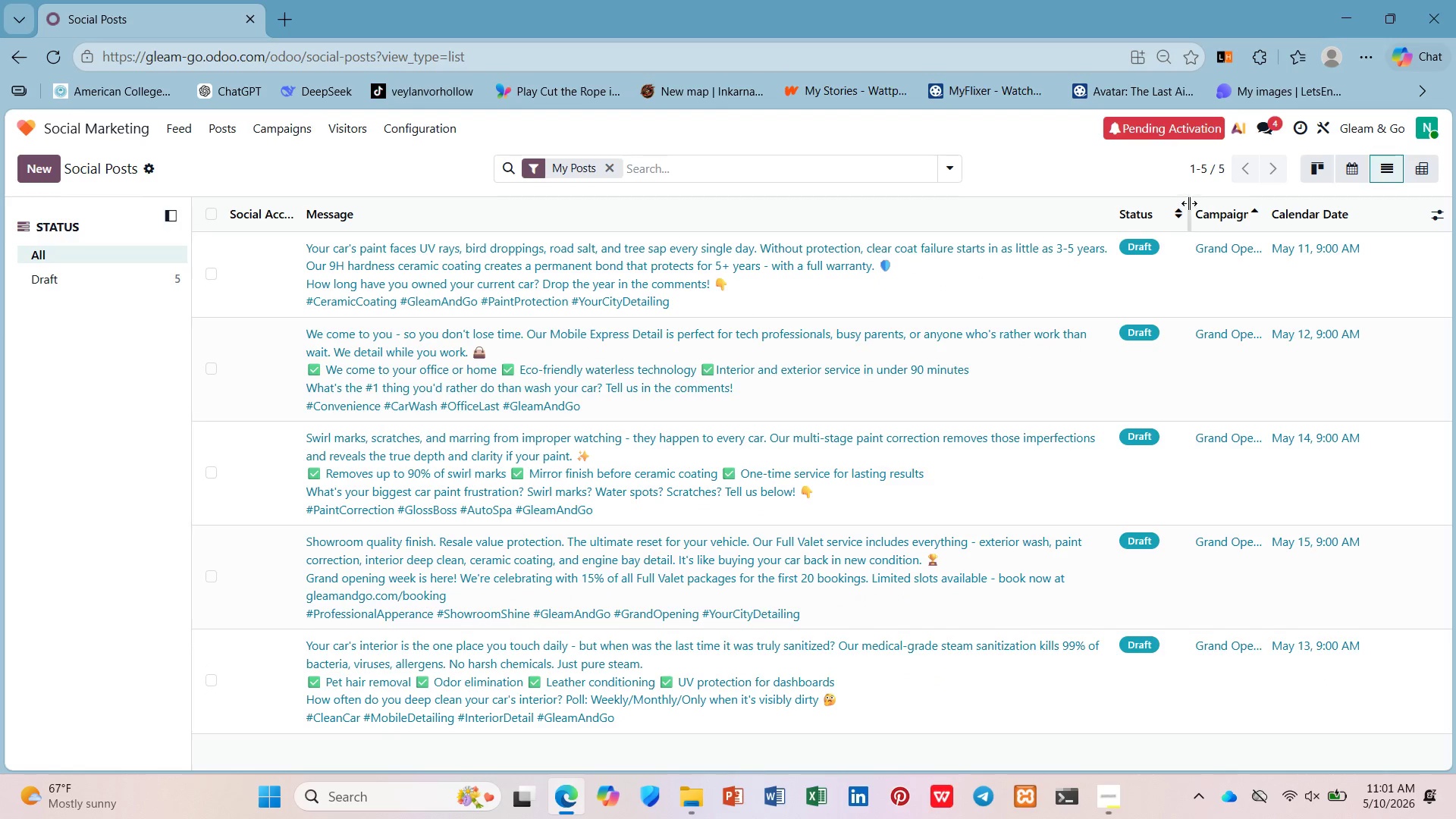 
left_click_drag(start_coordinate=[1189, 203], to_coordinate=[1182, 199])
 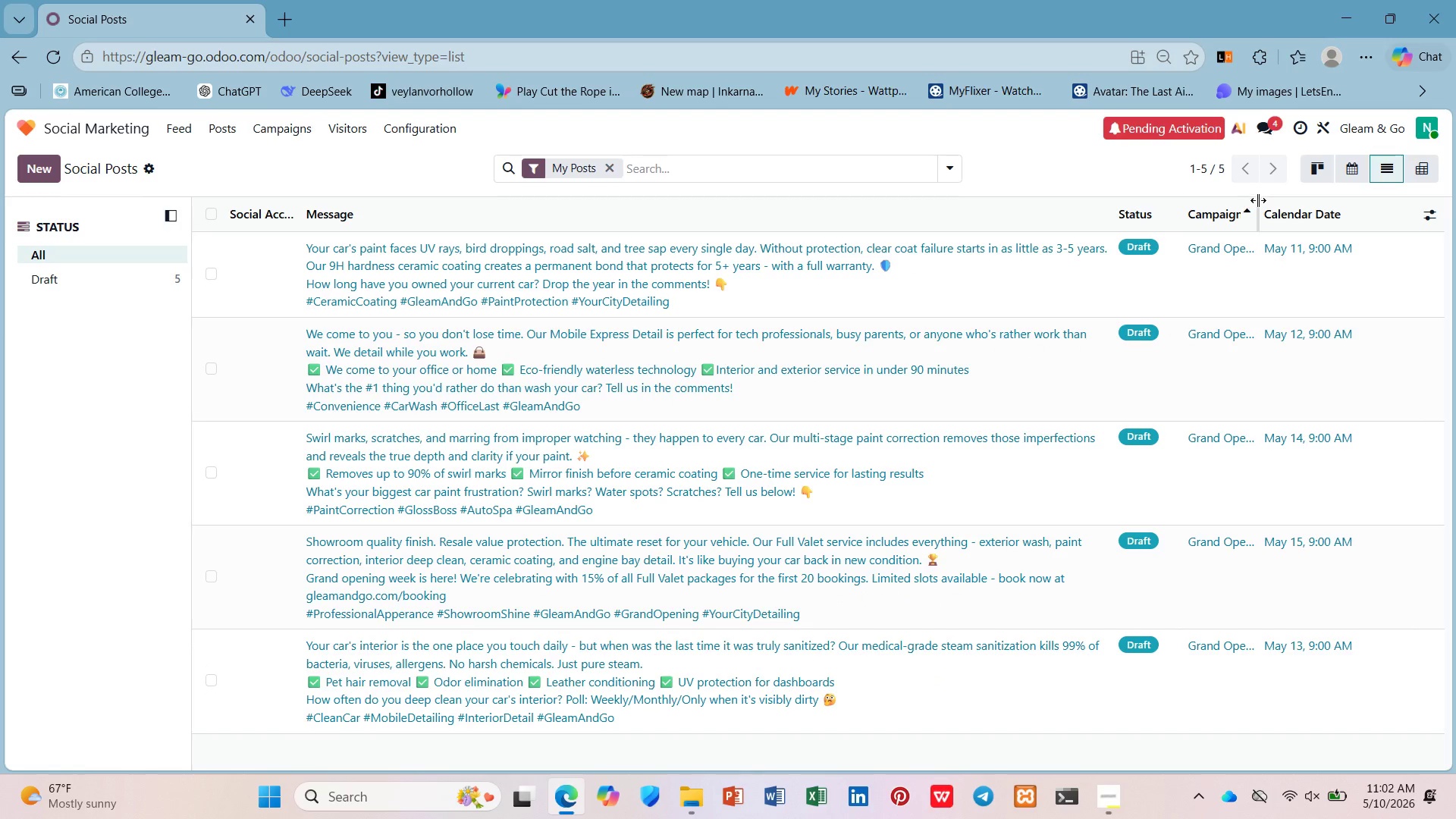 
left_click_drag(start_coordinate=[1259, 204], to_coordinate=[1346, 224])
 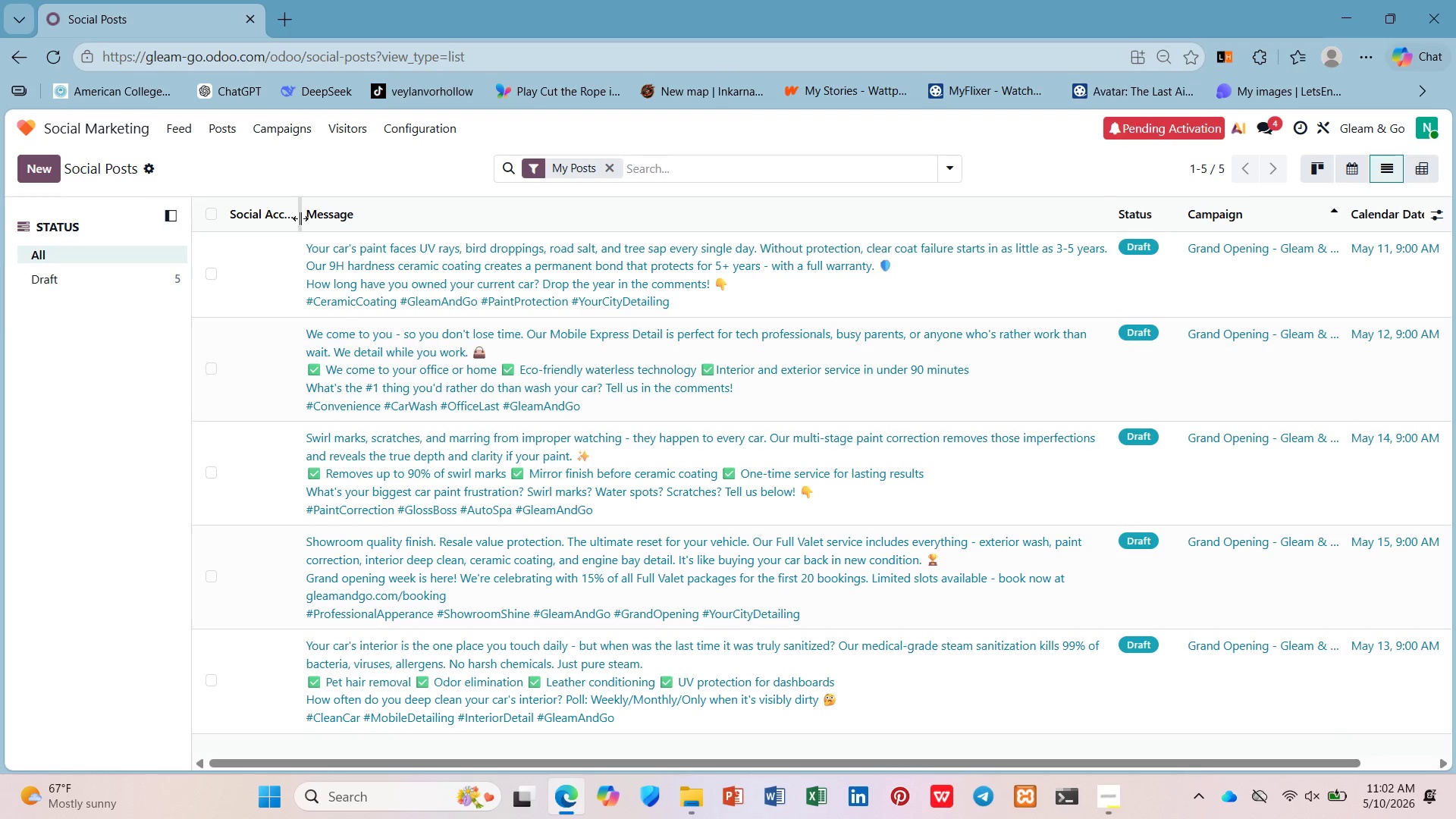 
left_click_drag(start_coordinate=[300, 218], to_coordinate=[266, 211])
 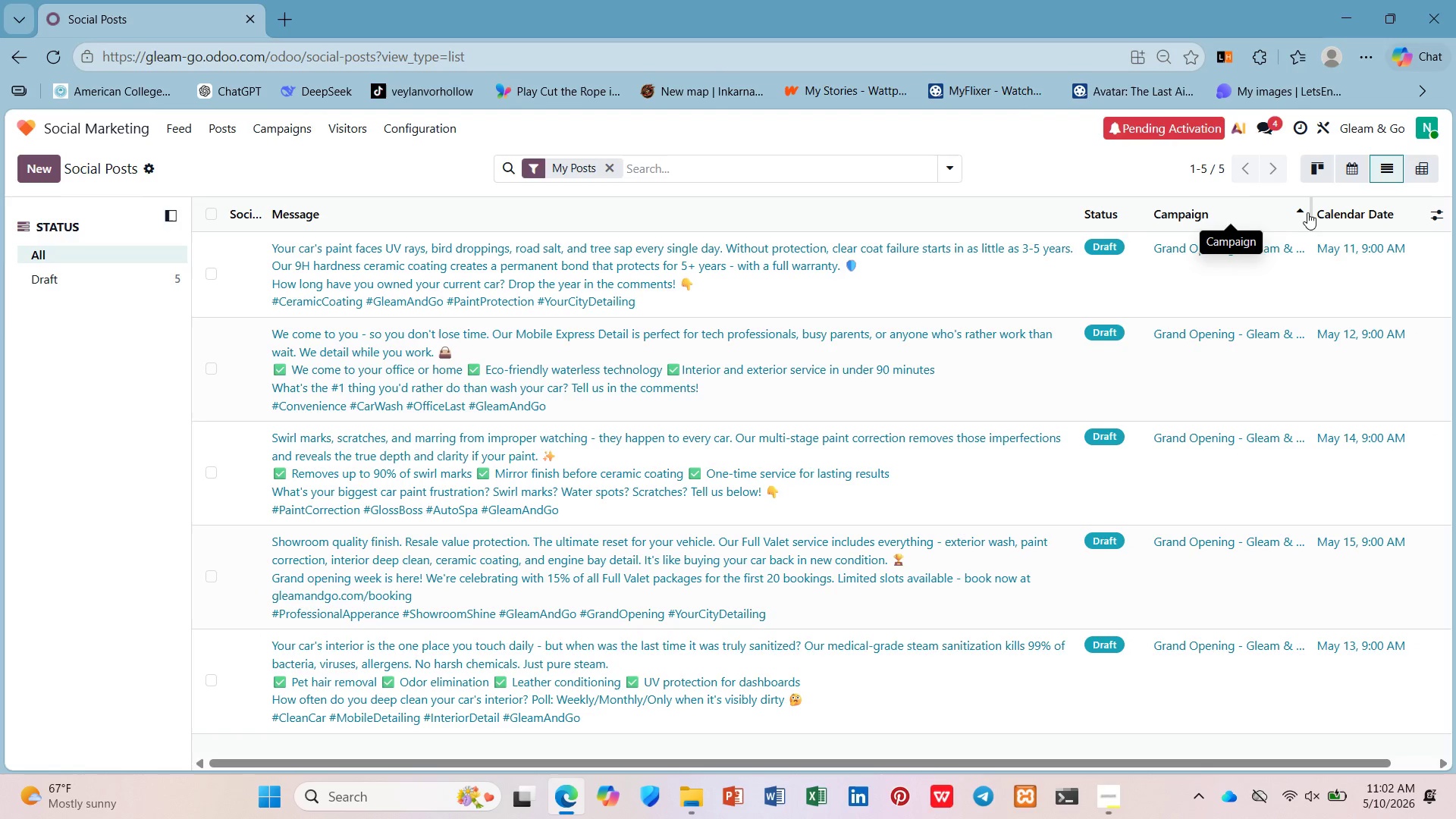 
left_click_drag(start_coordinate=[1311, 209], to_coordinate=[1322, 204])
 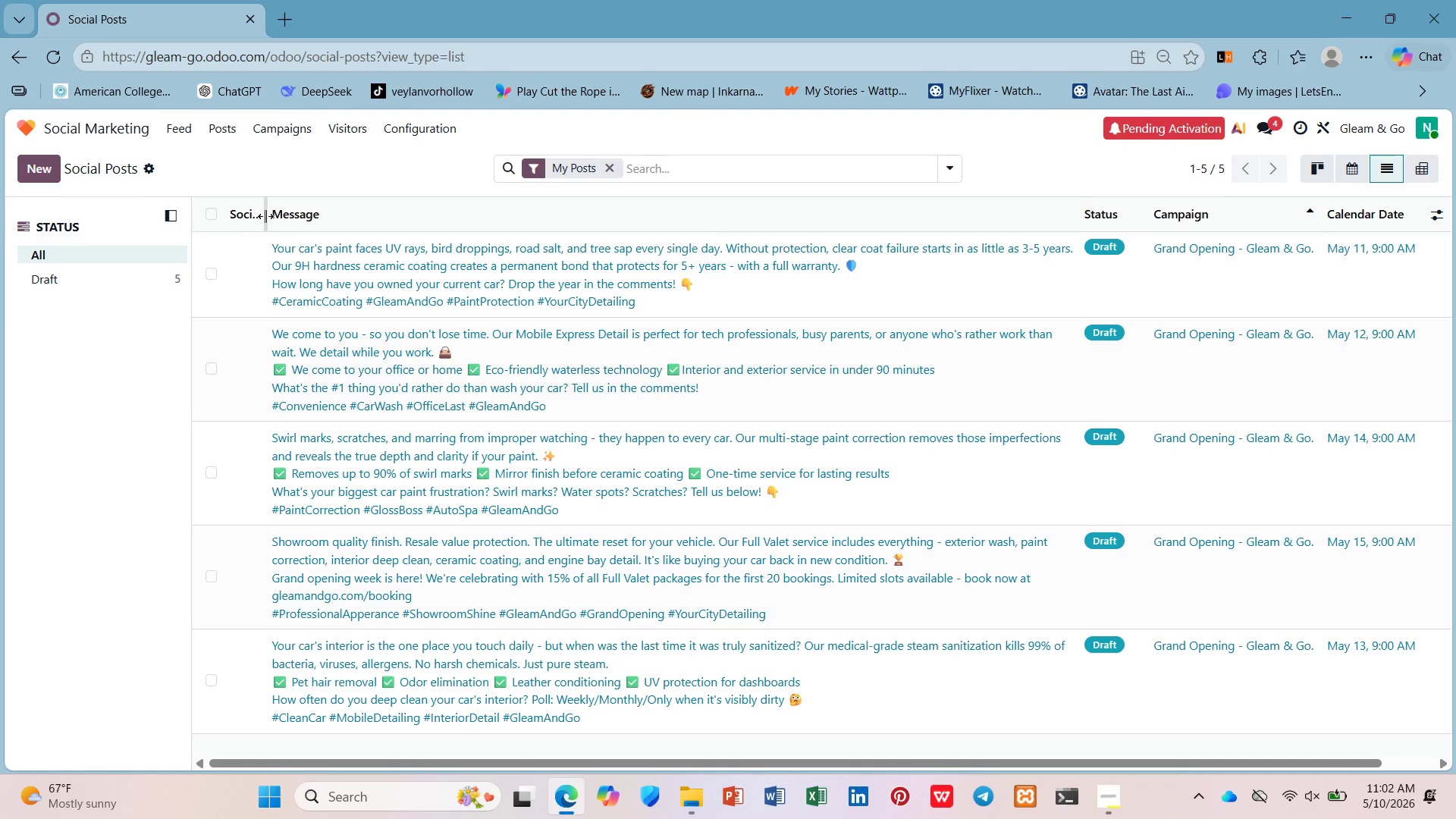 
left_click_drag(start_coordinate=[265, 216], to_coordinate=[290, 217])
 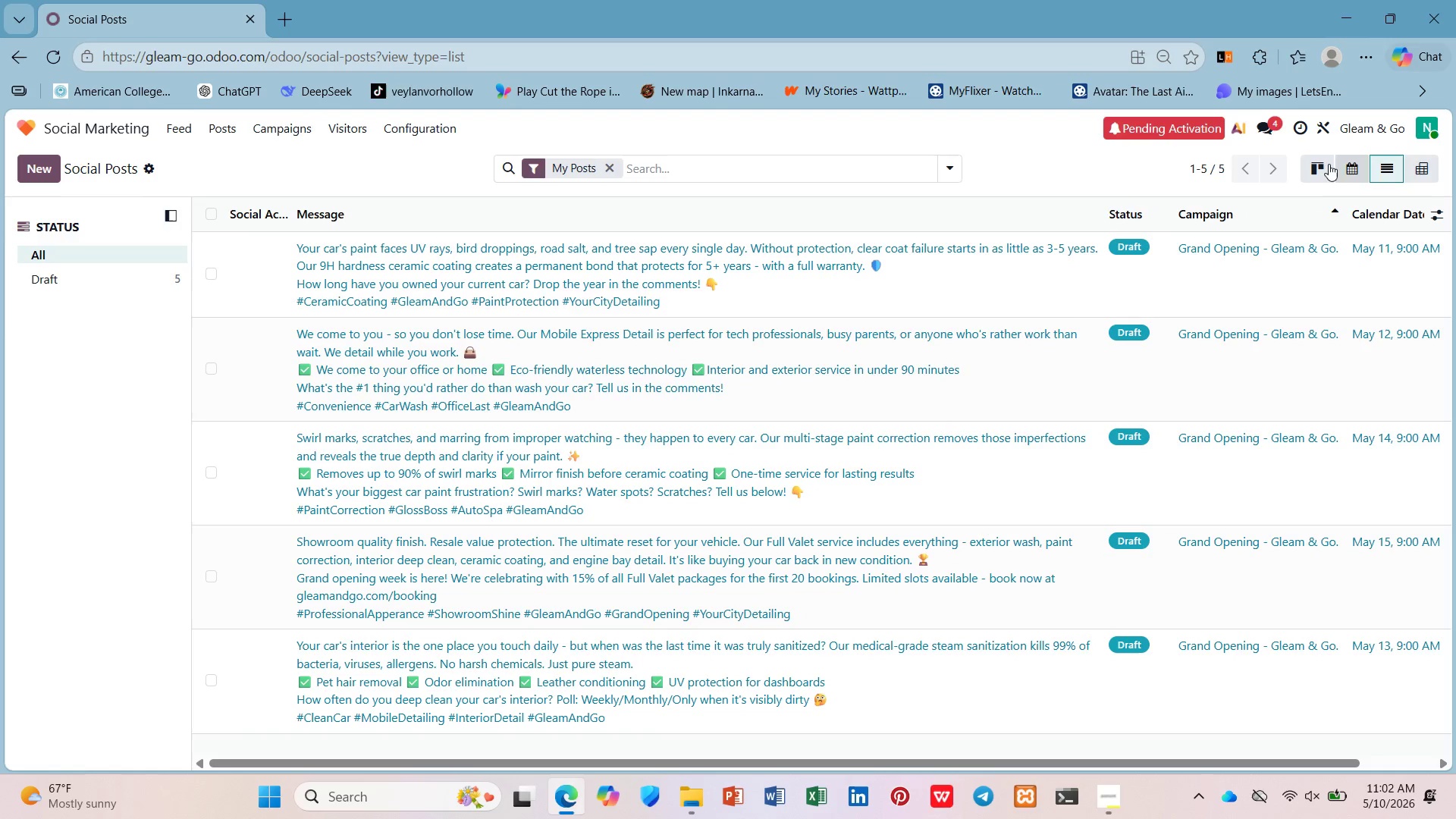 
left_click([1050, 159])
 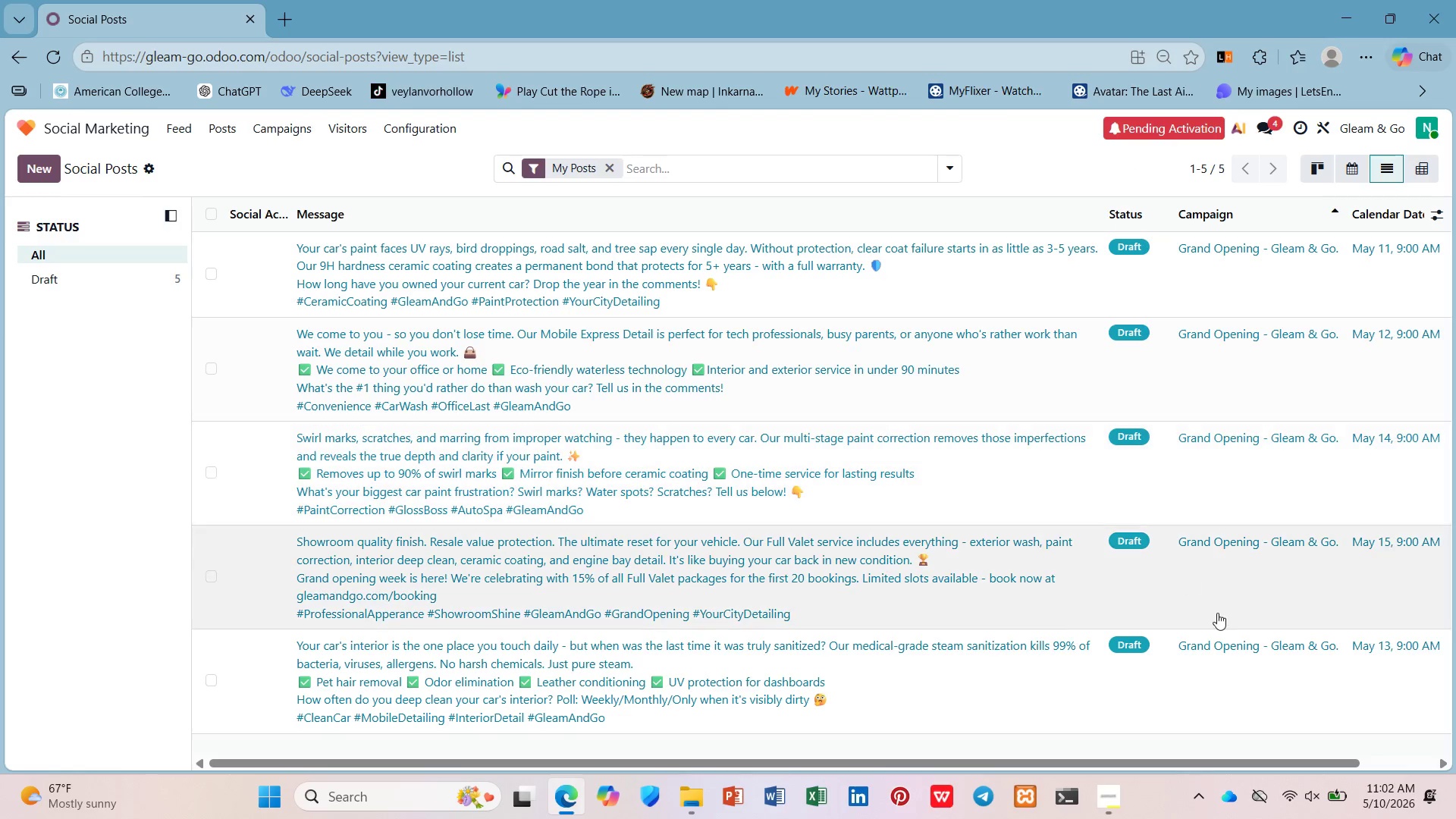 
mouse_move([1260, 676])
 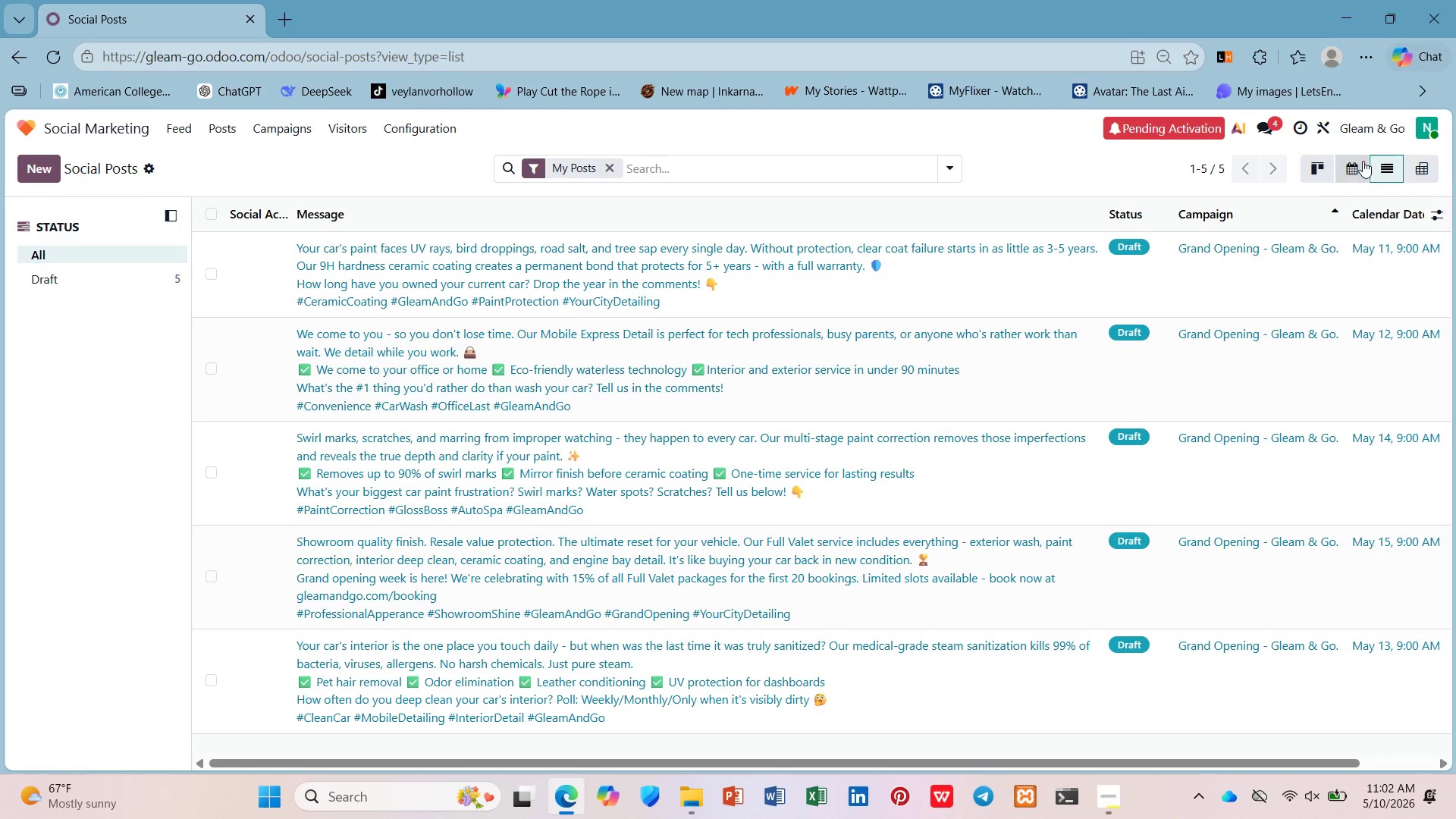 
left_click([1355, 164])
 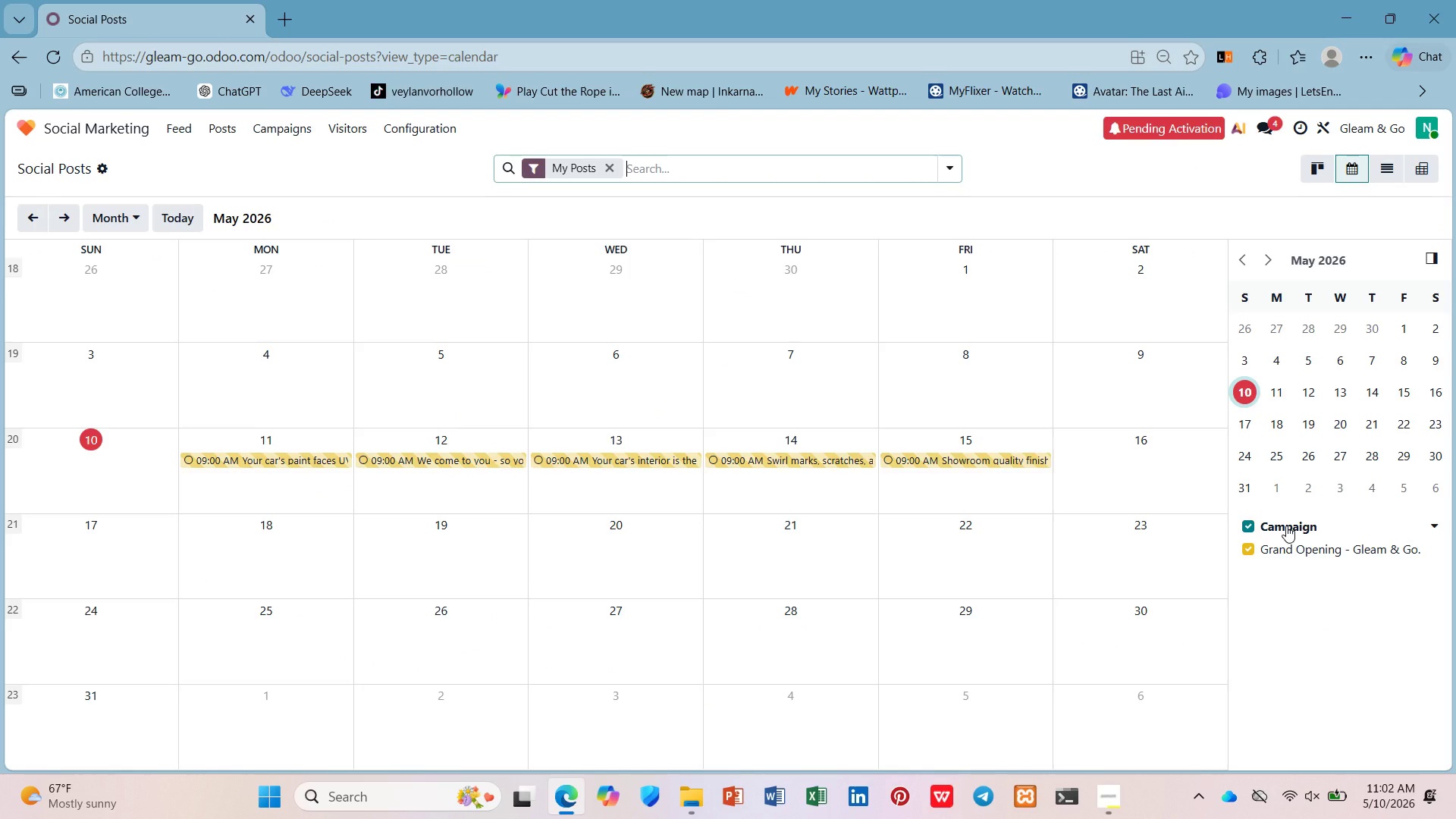 
wait(5.08)
 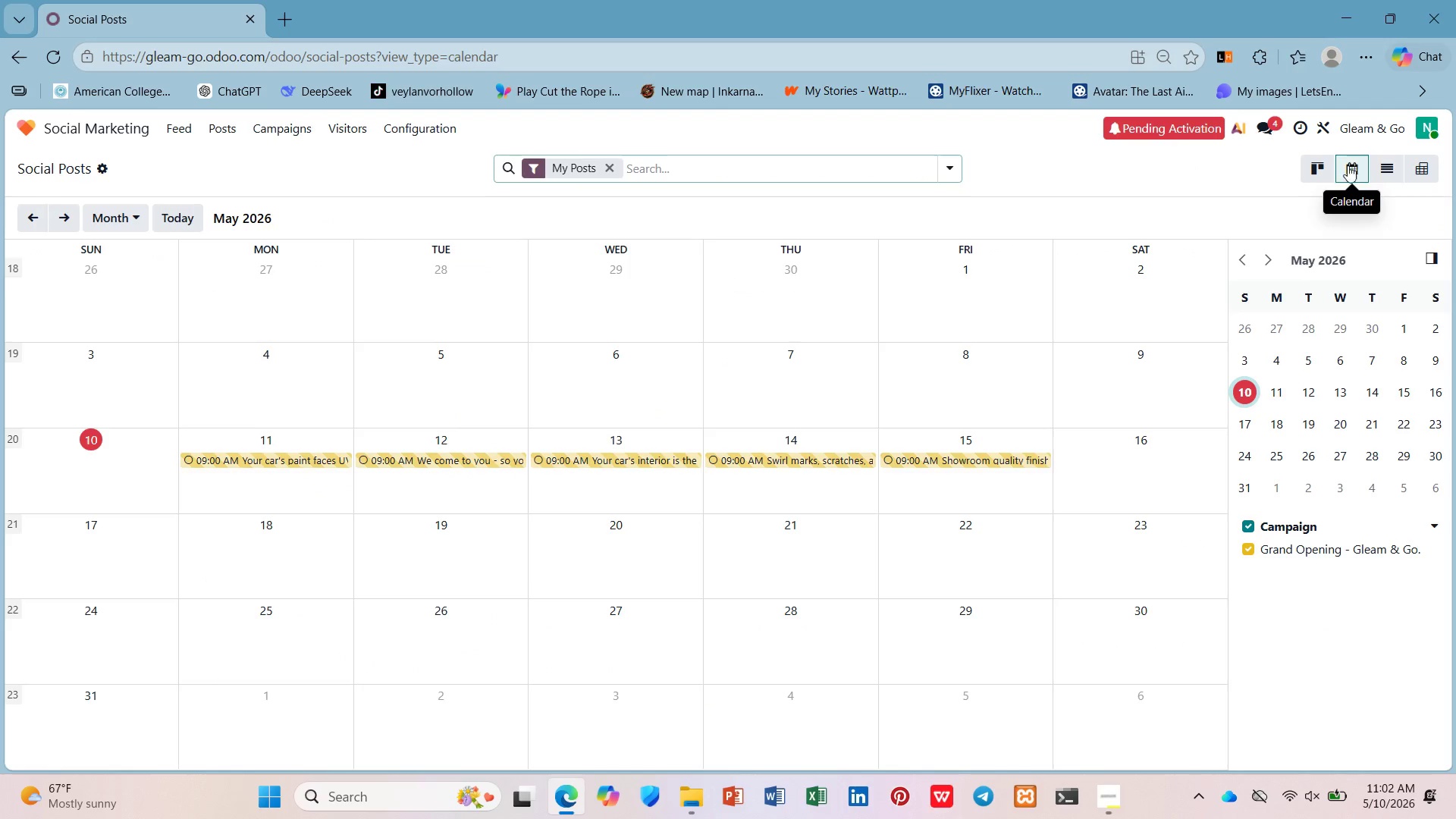 
left_click([1316, 154])
 